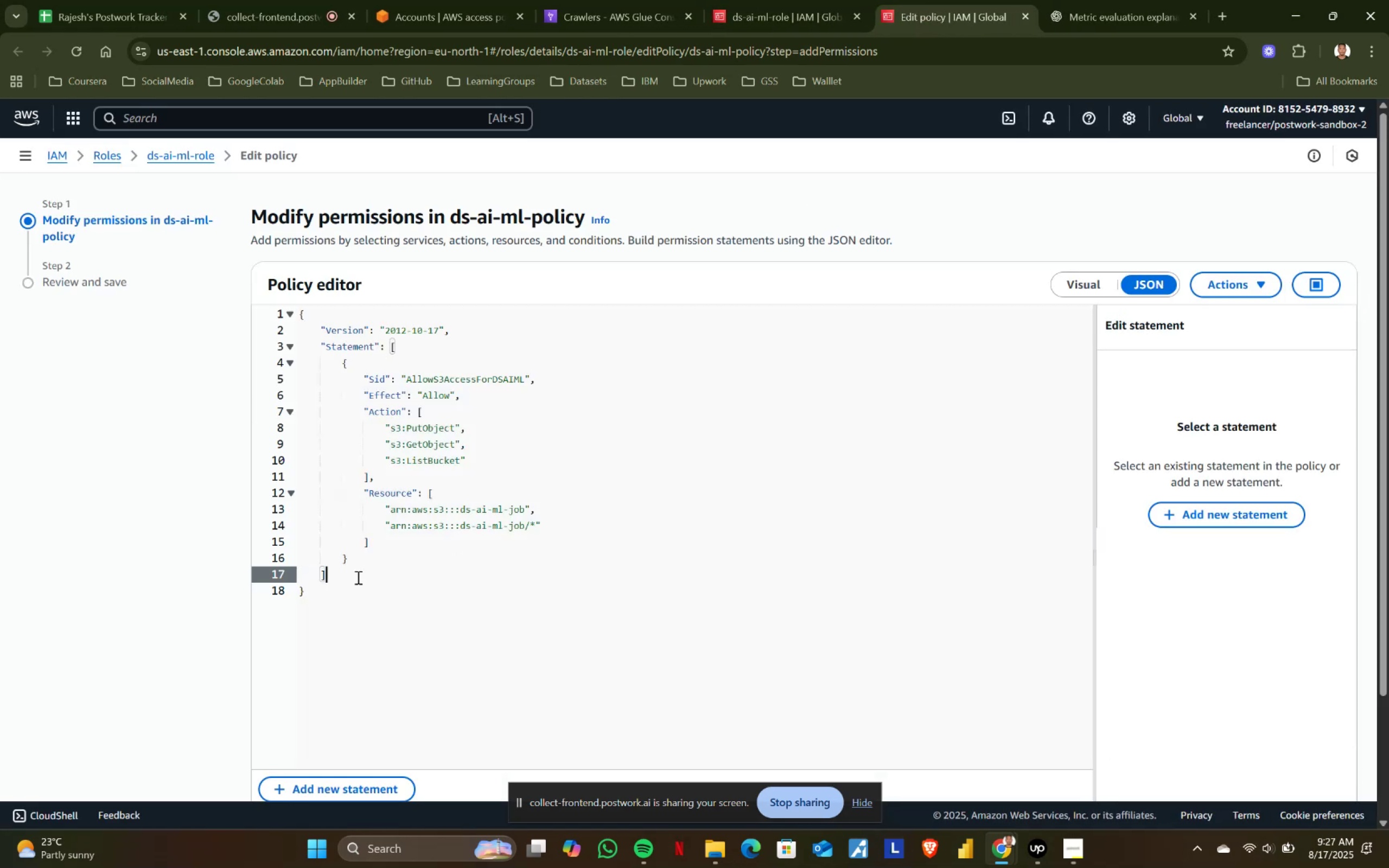 
key(Control+ControlLeft)
 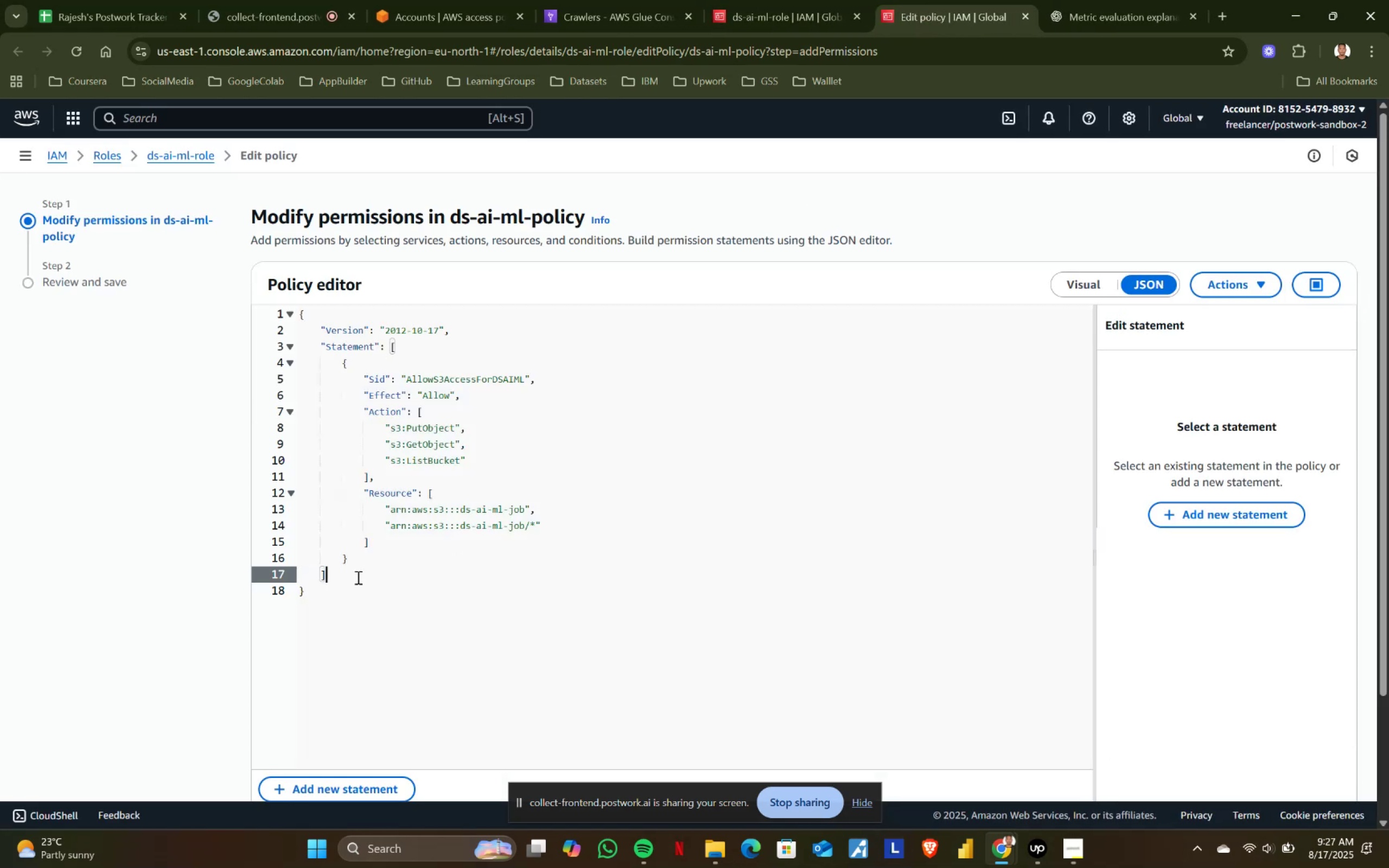 
key(Control+A)
 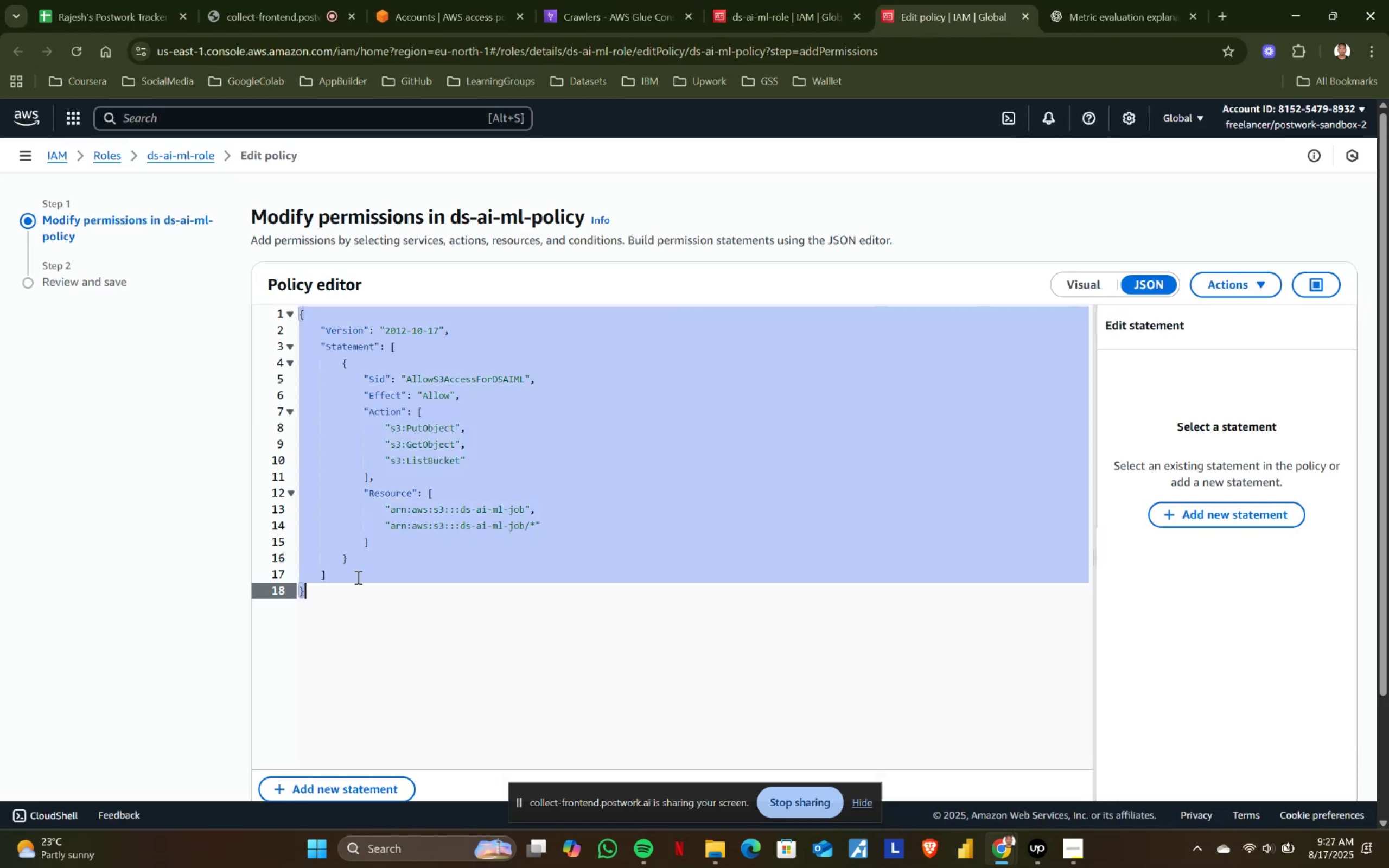 
key(Control+ControlLeft)
 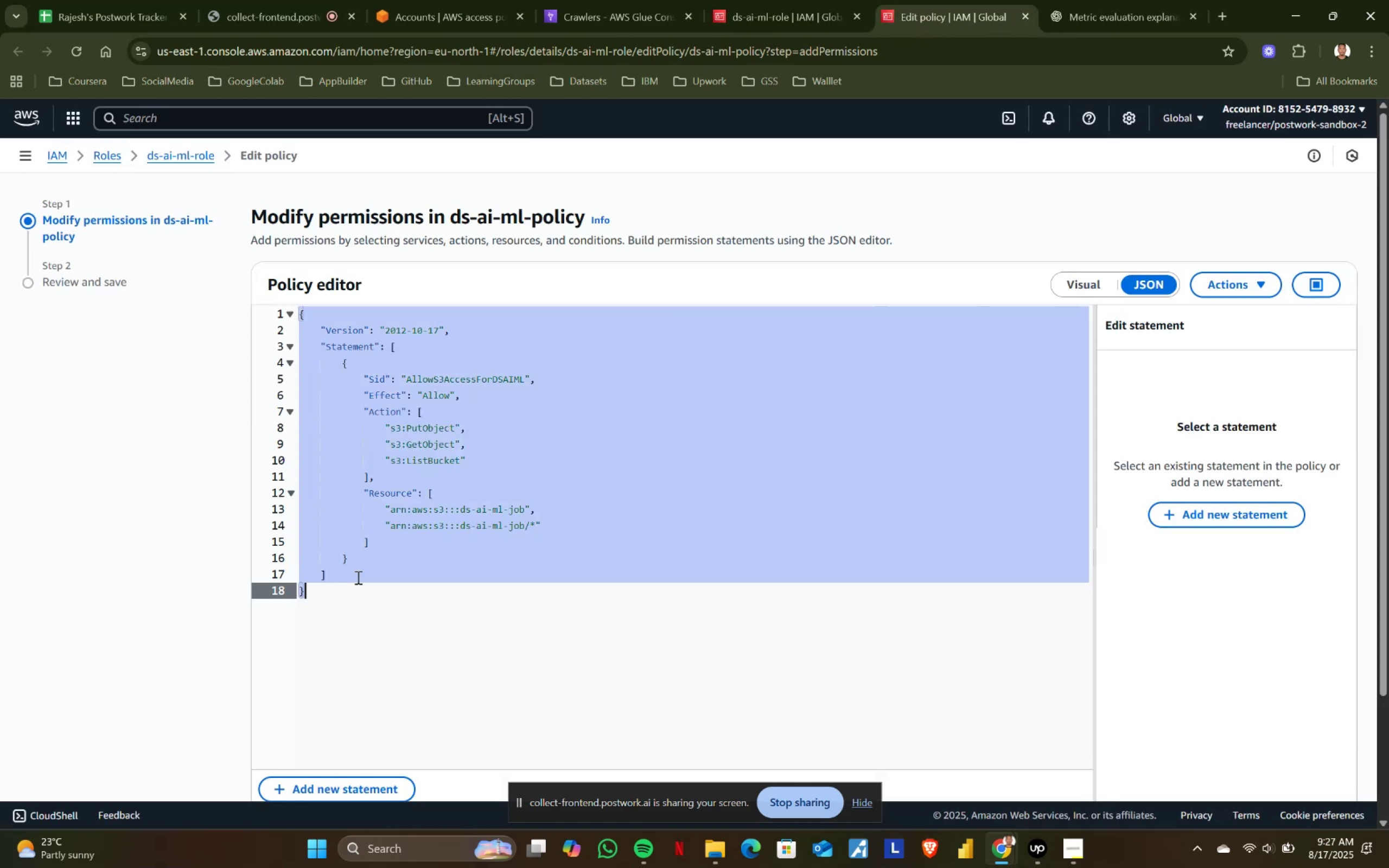 
key(Control+V)
 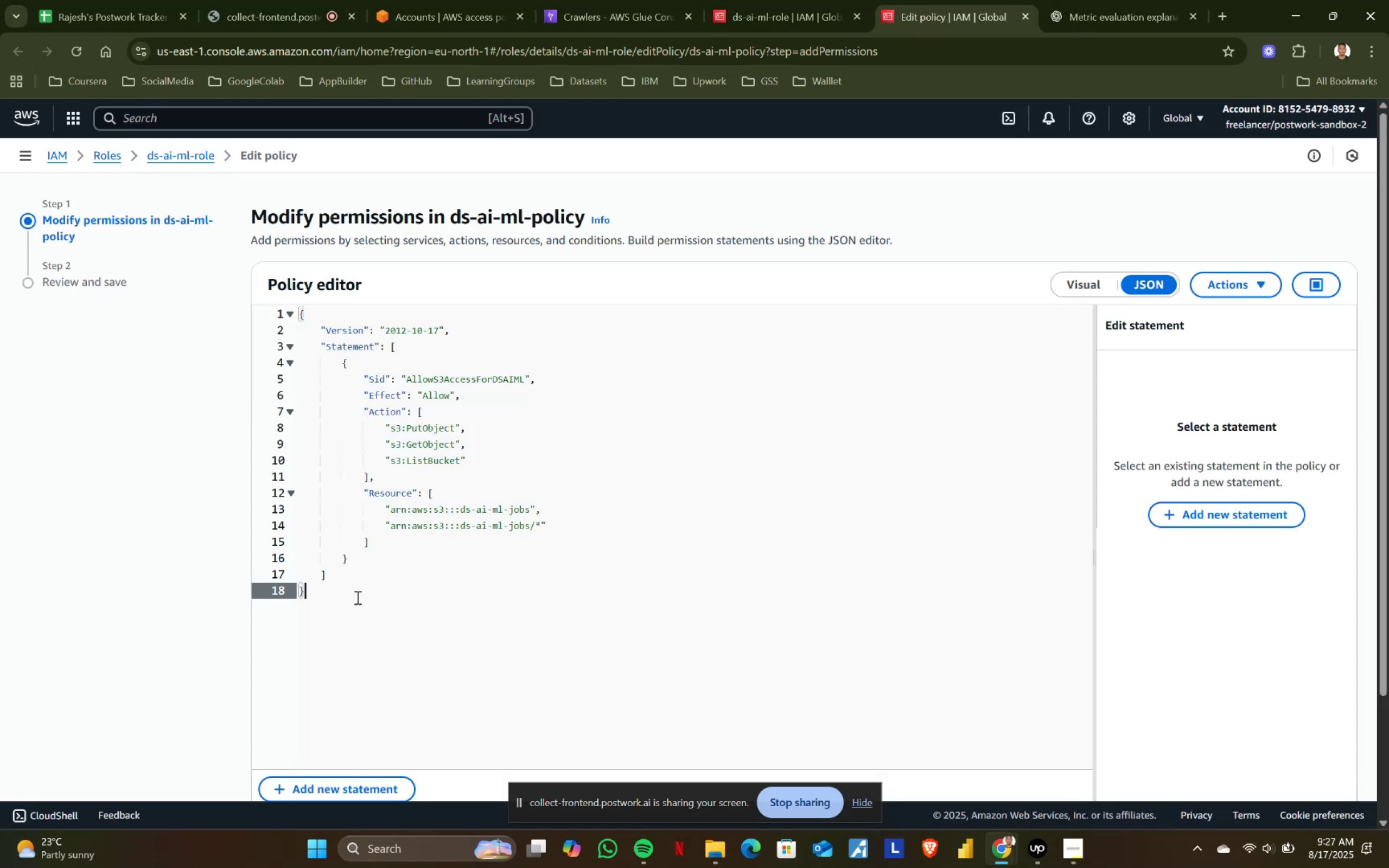 
left_click([356, 597])
 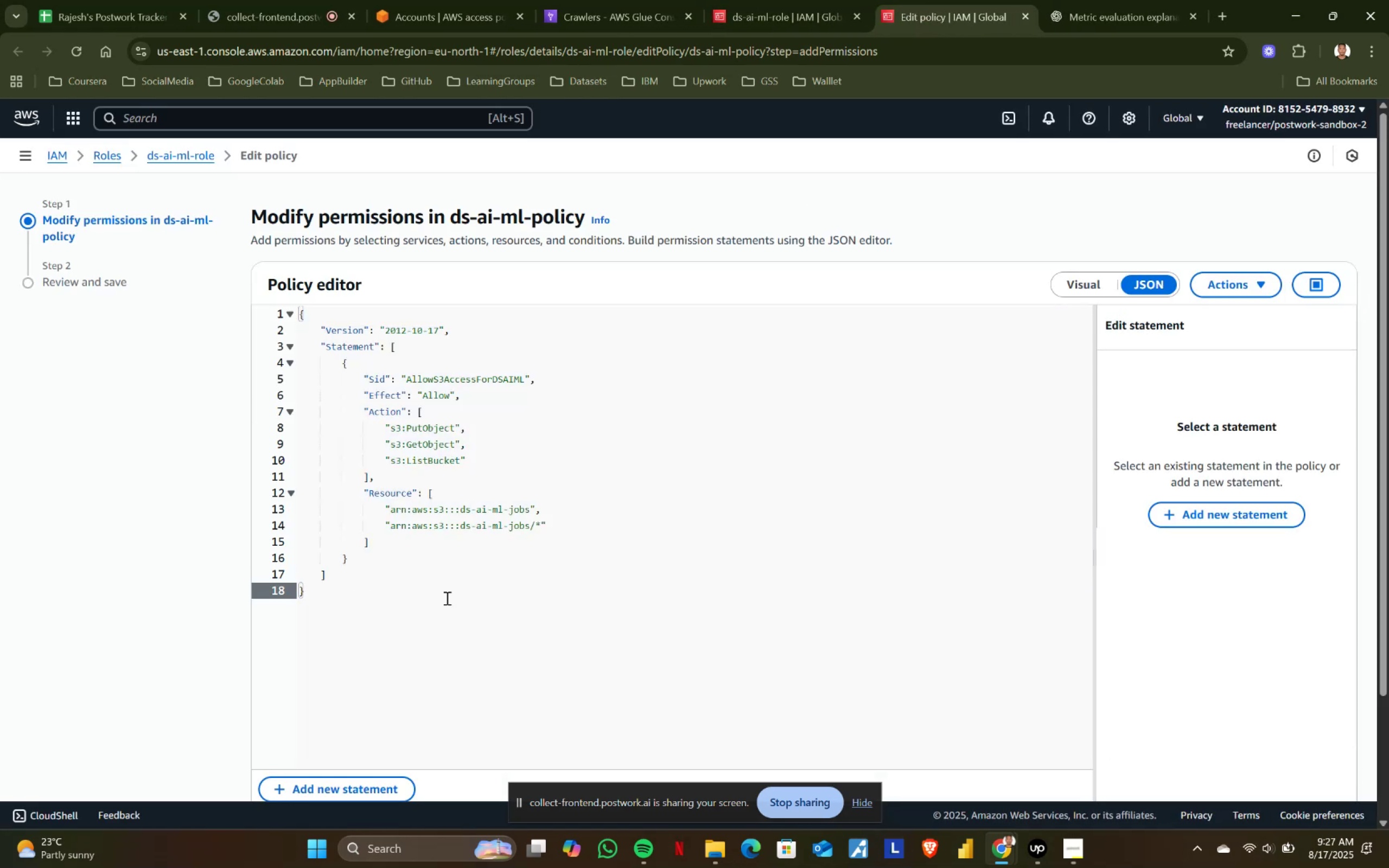 
scroll: coordinate [850, 598], scroll_direction: down, amount: 5.0
 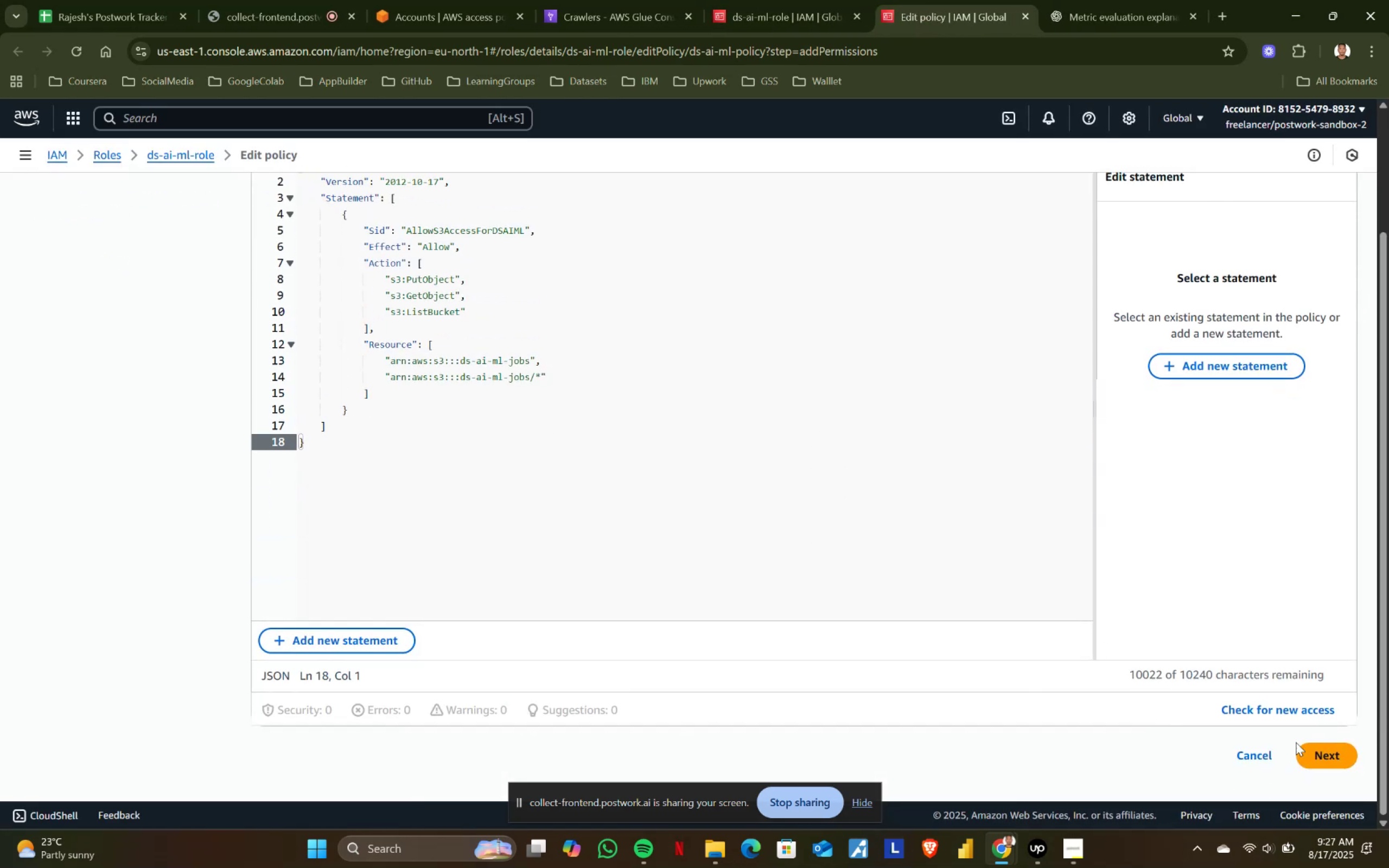 
left_click([1323, 751])
 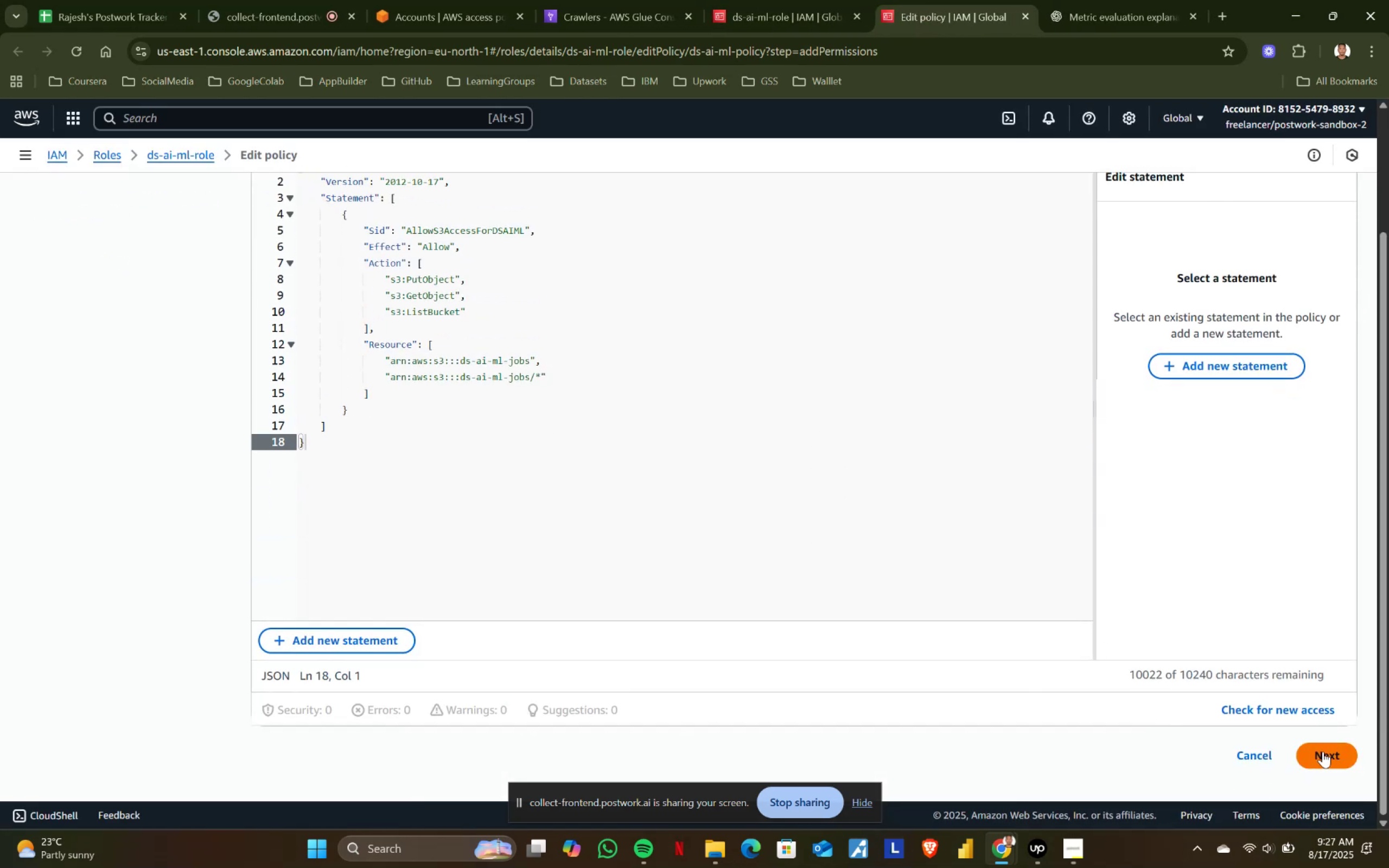 
double_click([1323, 751])
 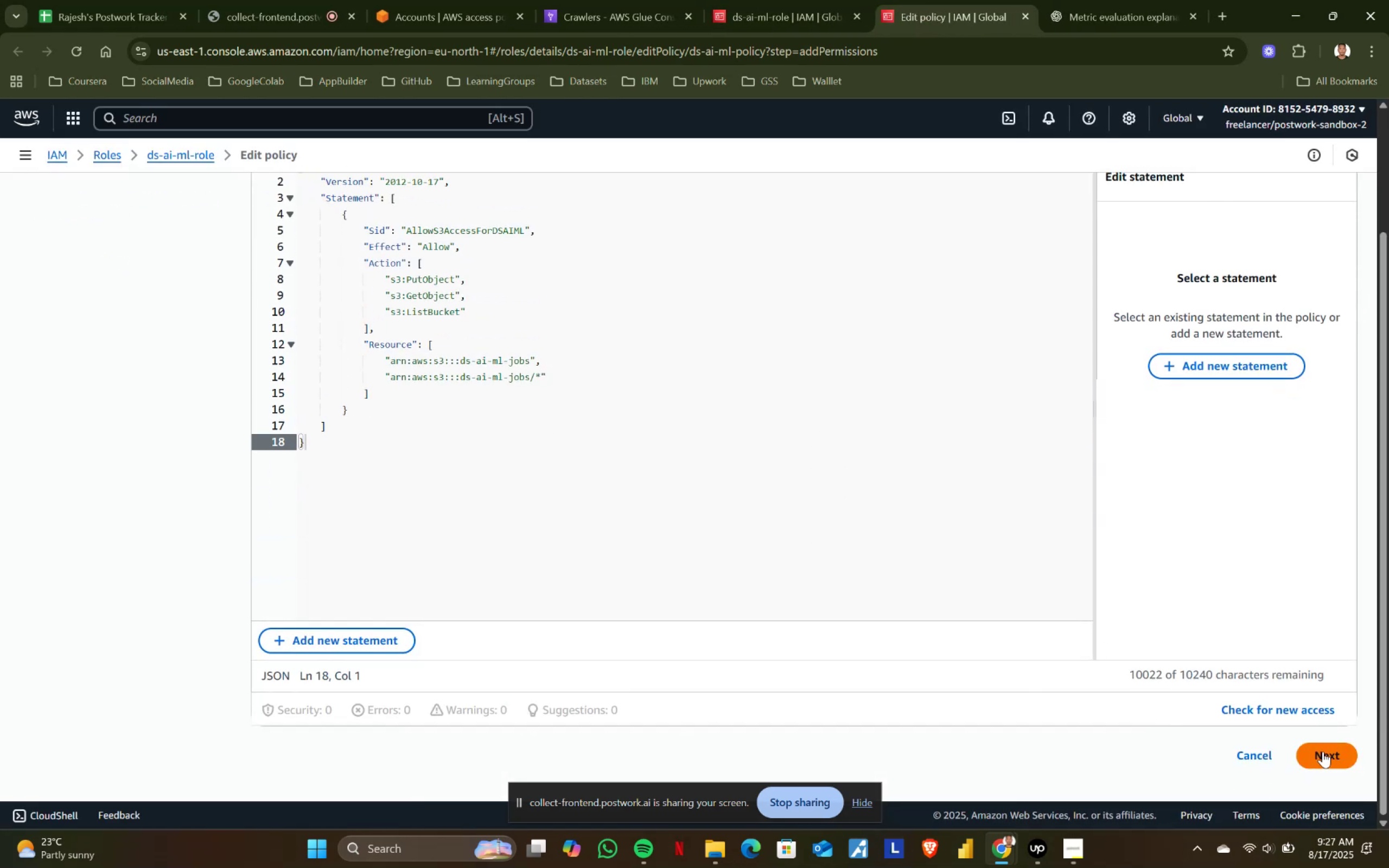 
triple_click([1323, 751])
 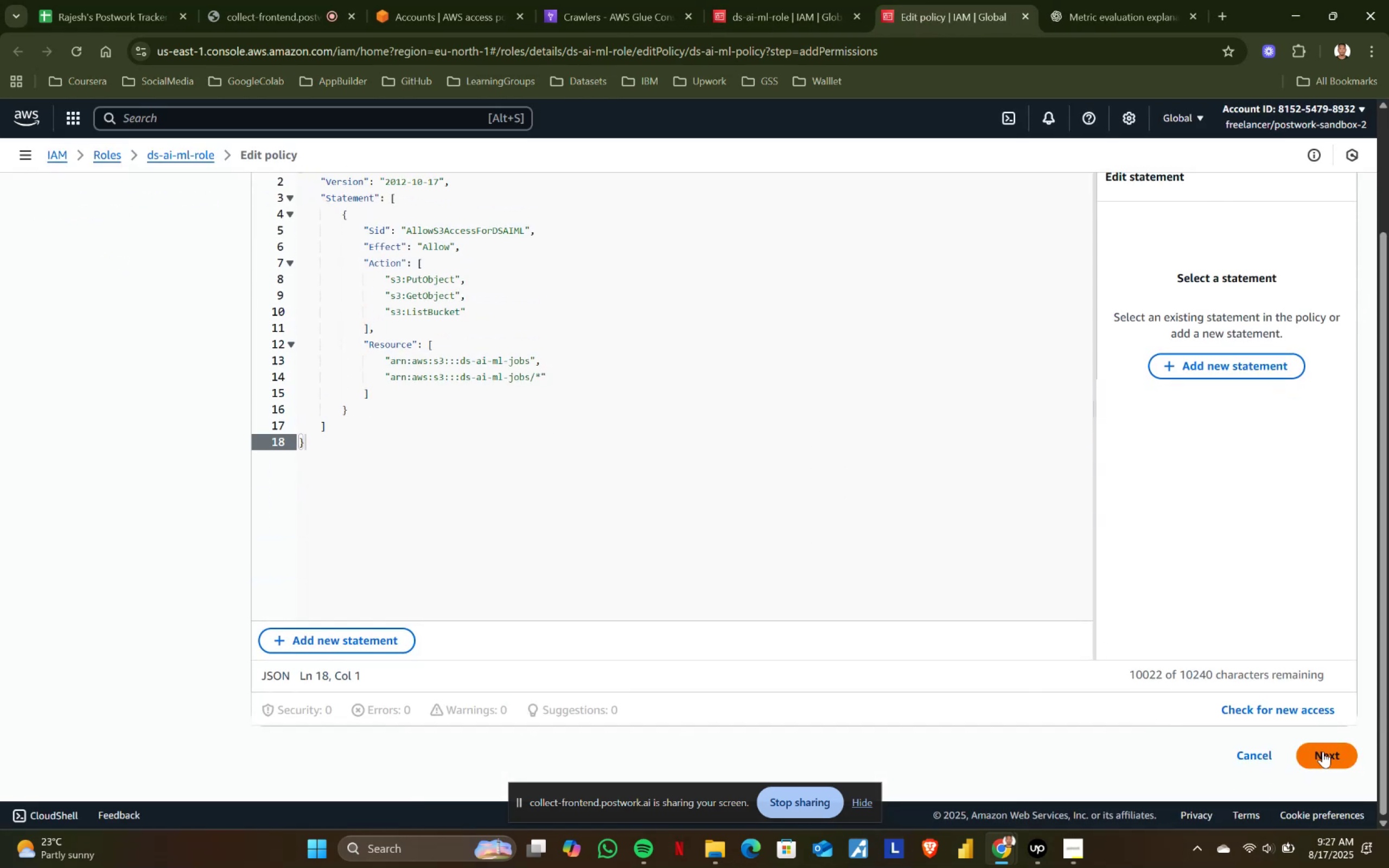 
triple_click([1323, 751])
 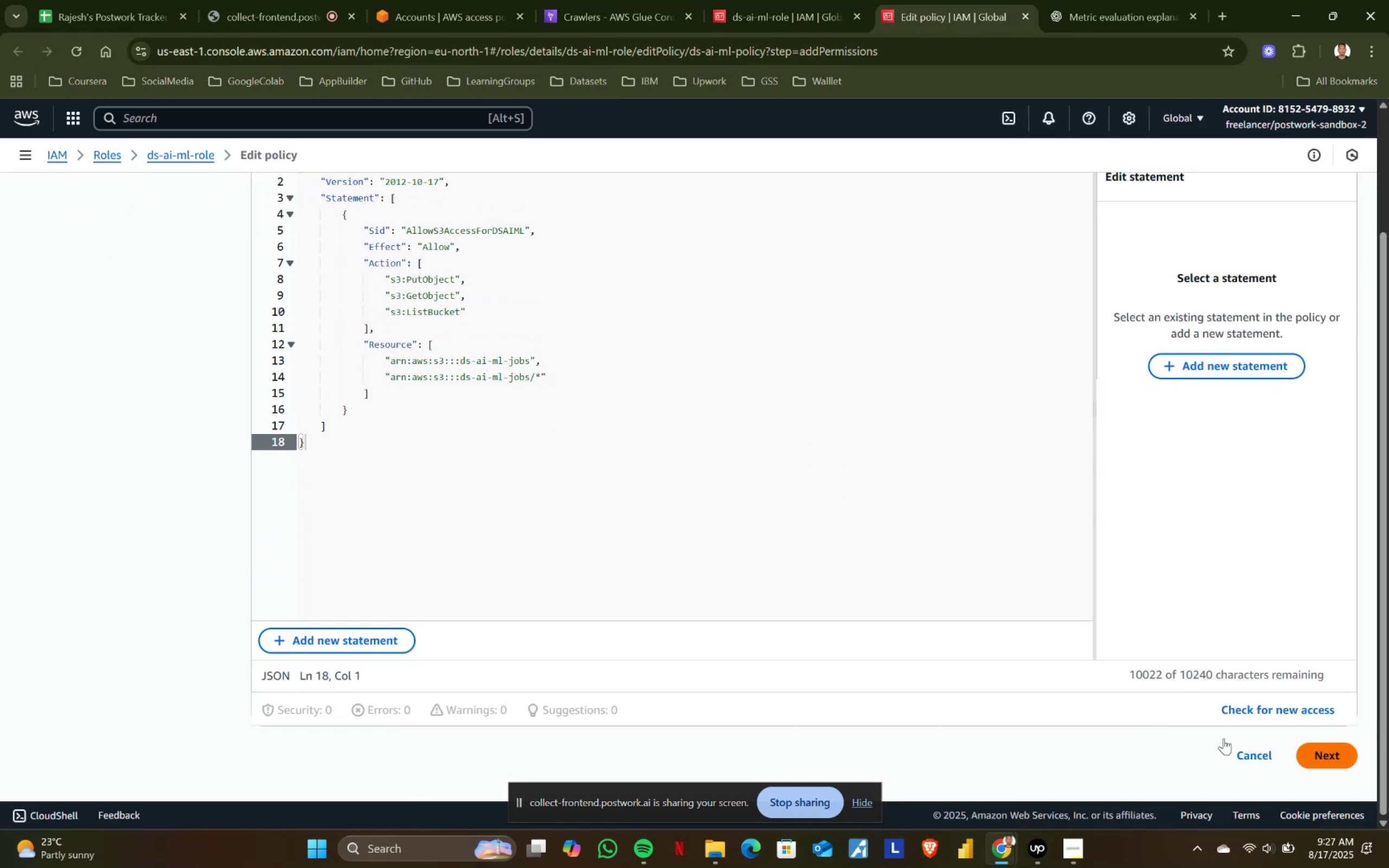 
scroll: coordinate [928, 655], scroll_direction: up, amount: 3.0
 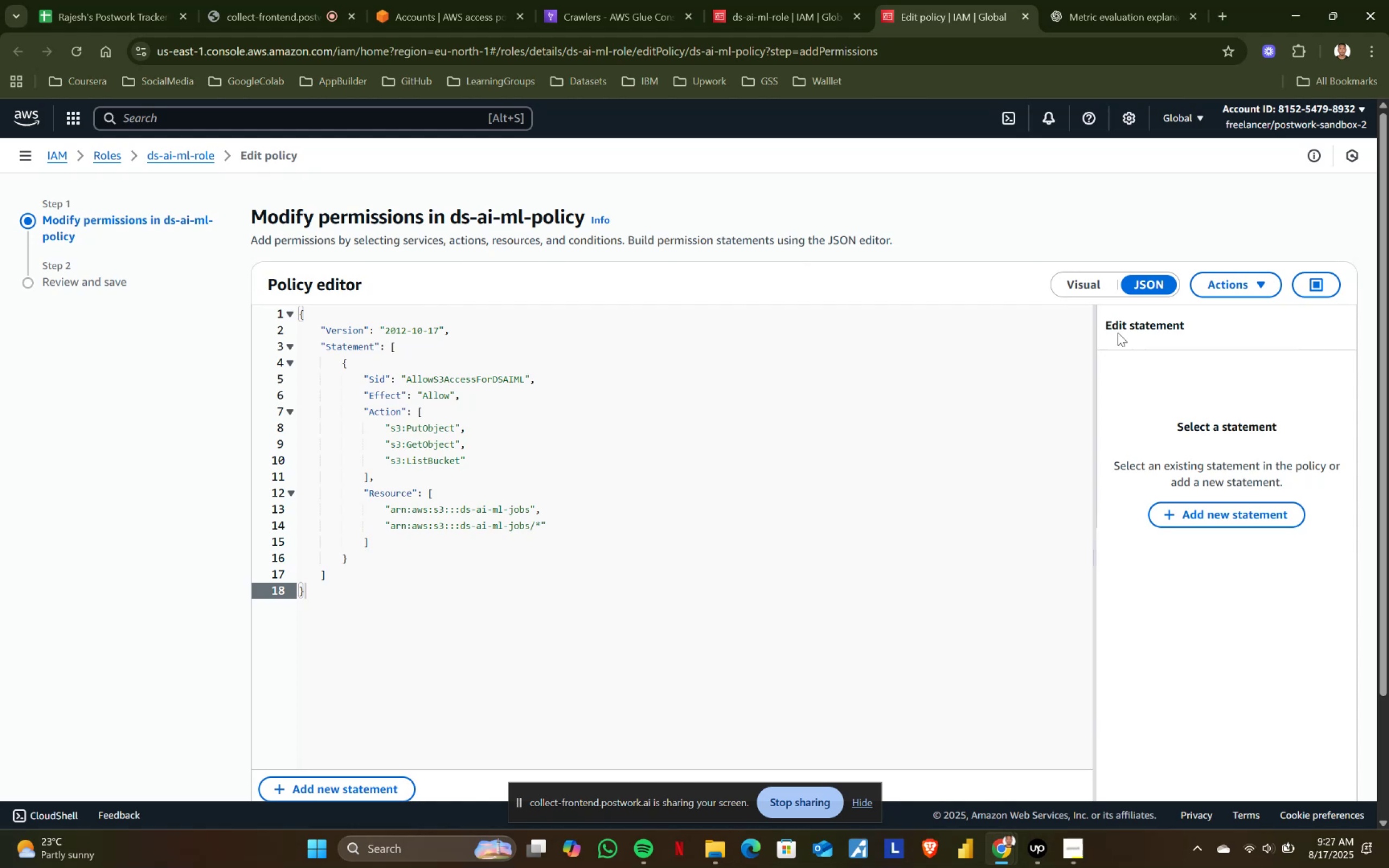 
left_click([1076, 275])
 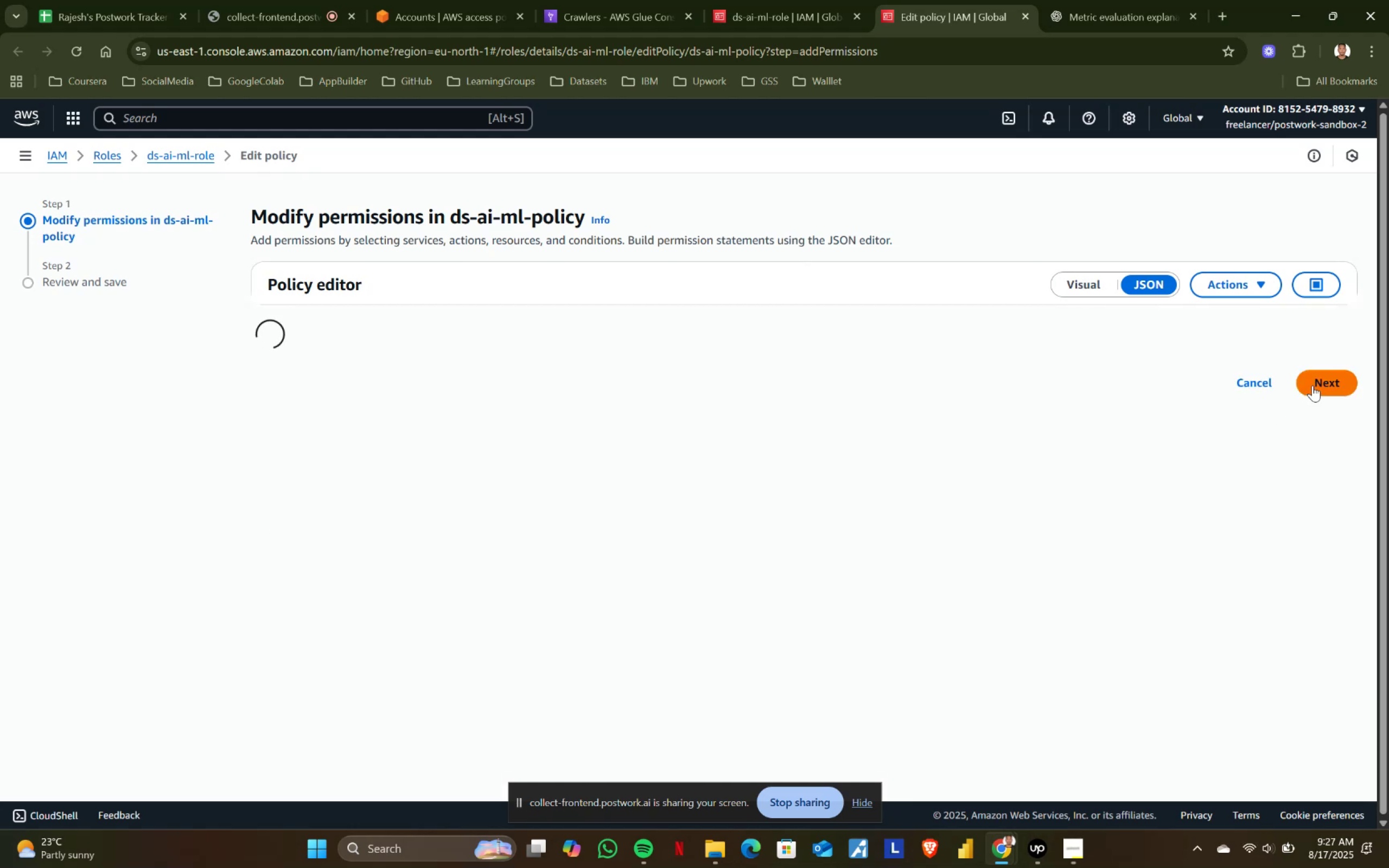 
left_click([1312, 385])
 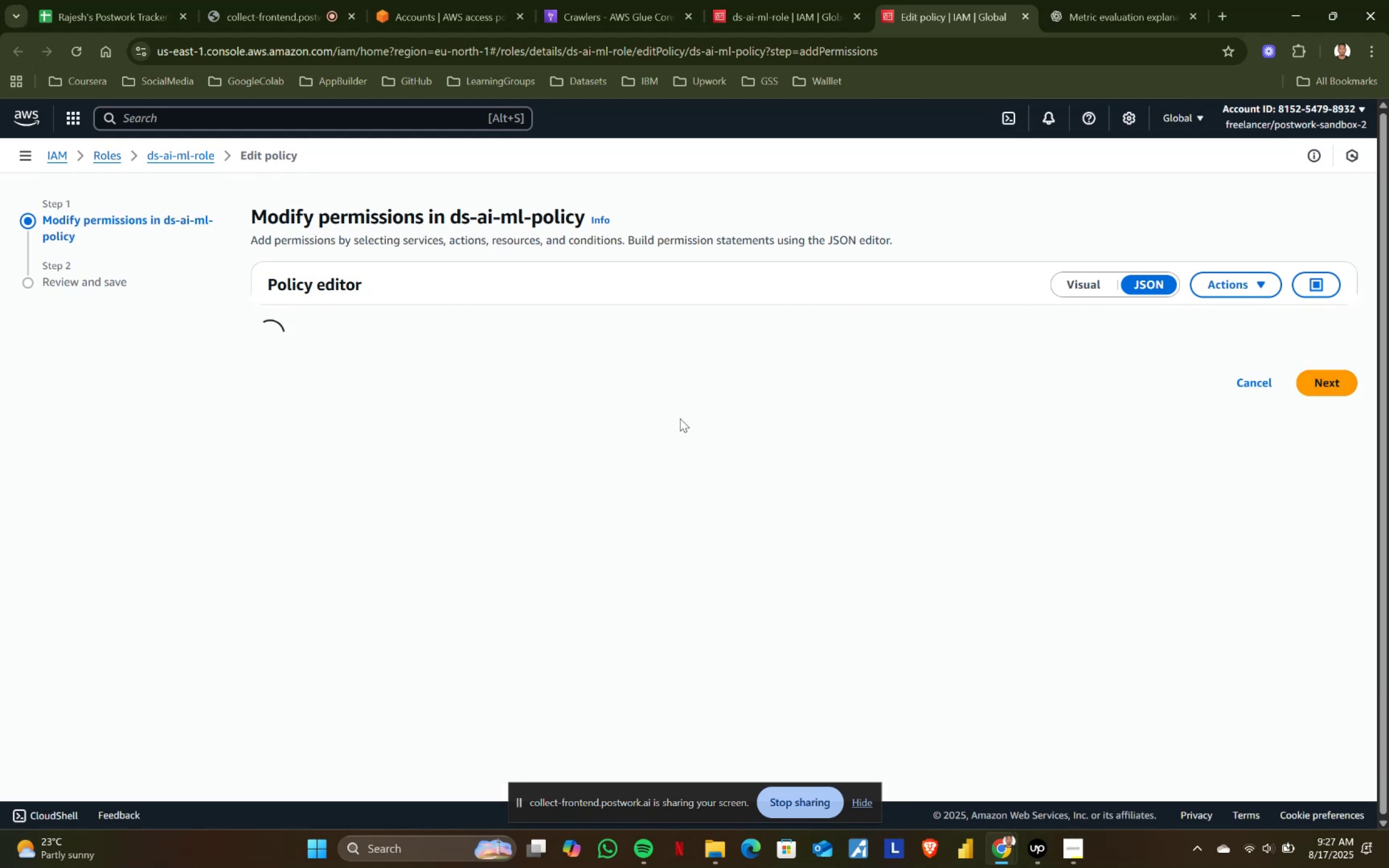 
wait(6.71)
 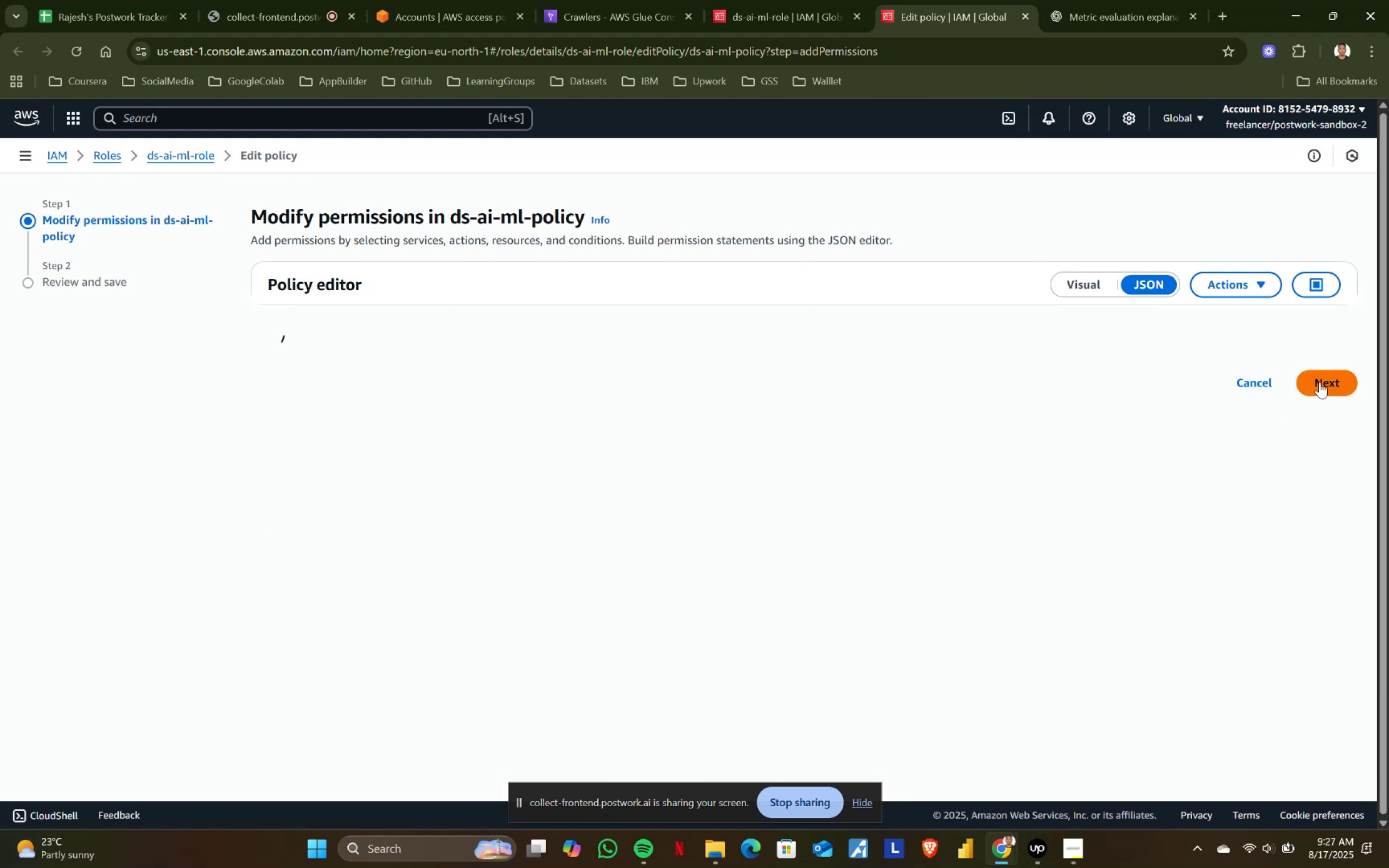 
left_click([233, 0])
 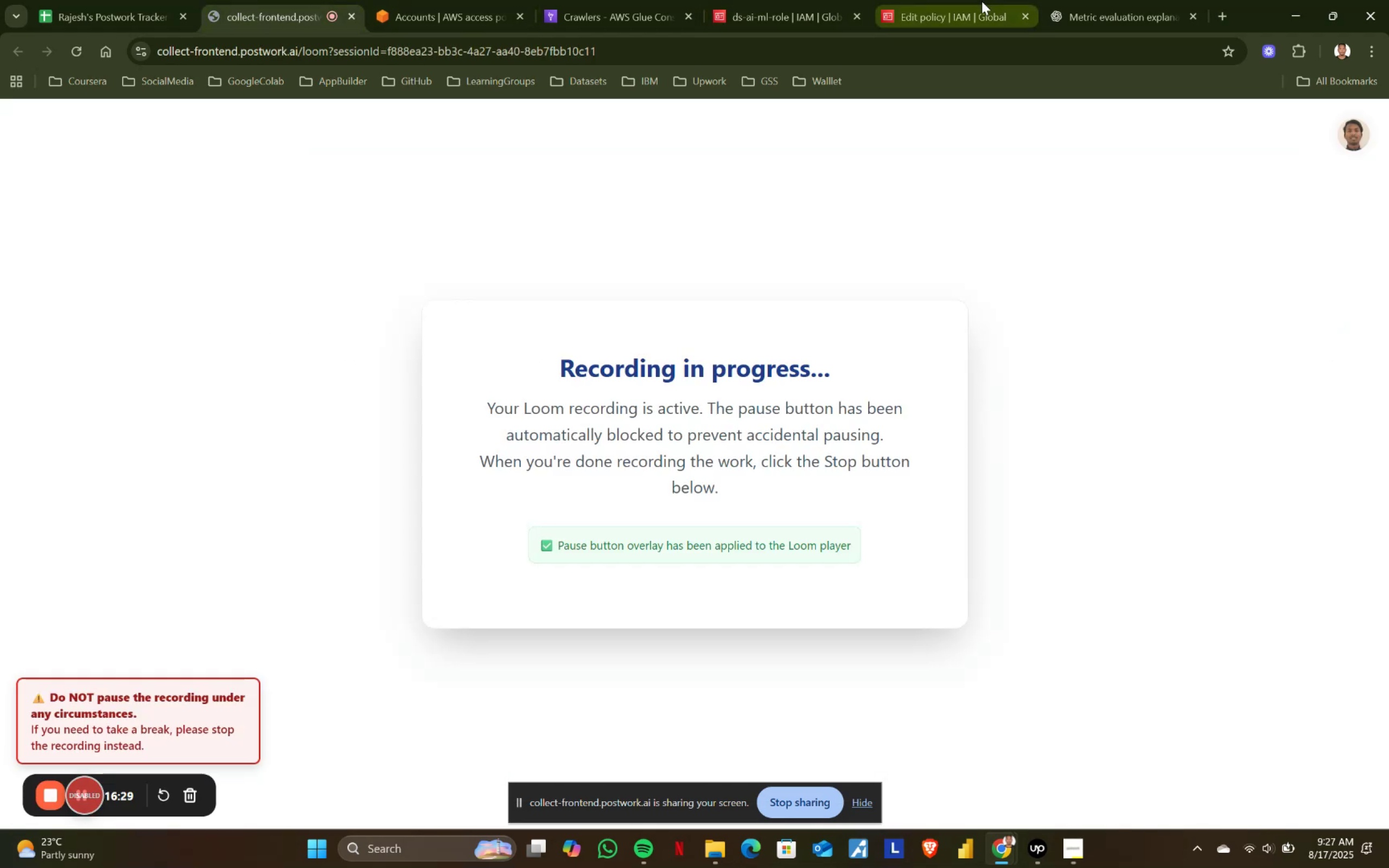 
left_click([983, 0])
 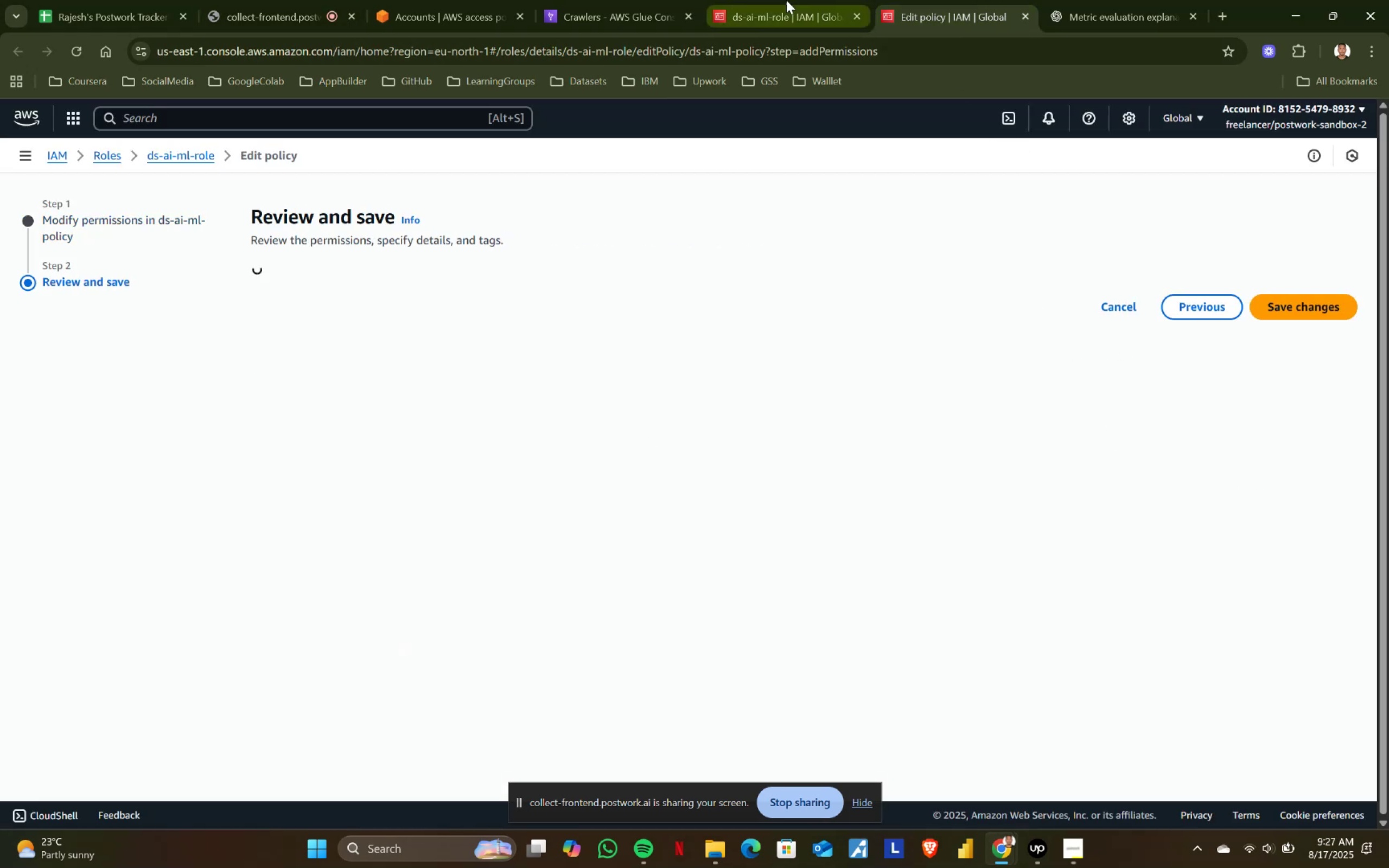 
left_click([804, 1])
 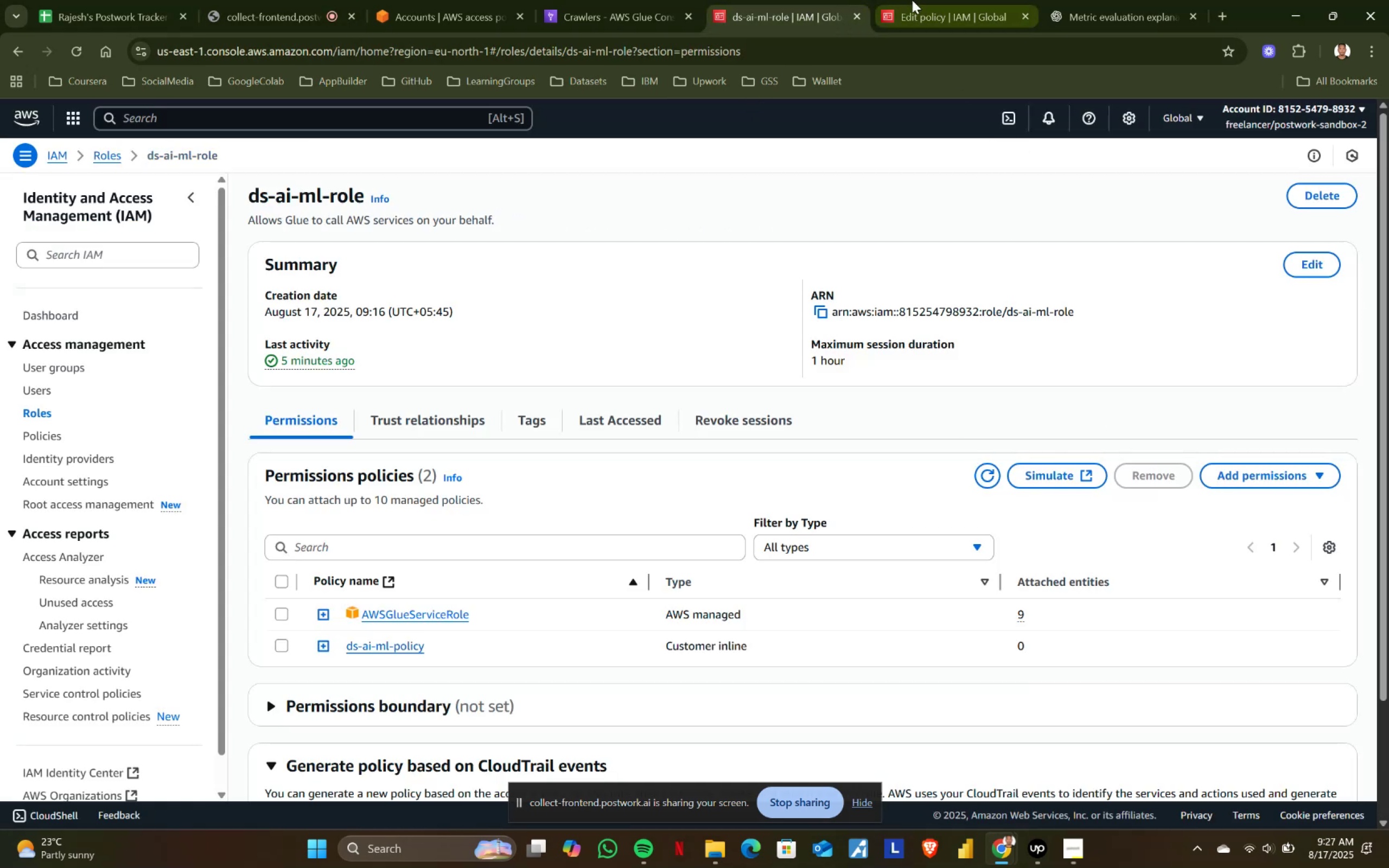 
left_click([927, 0])
 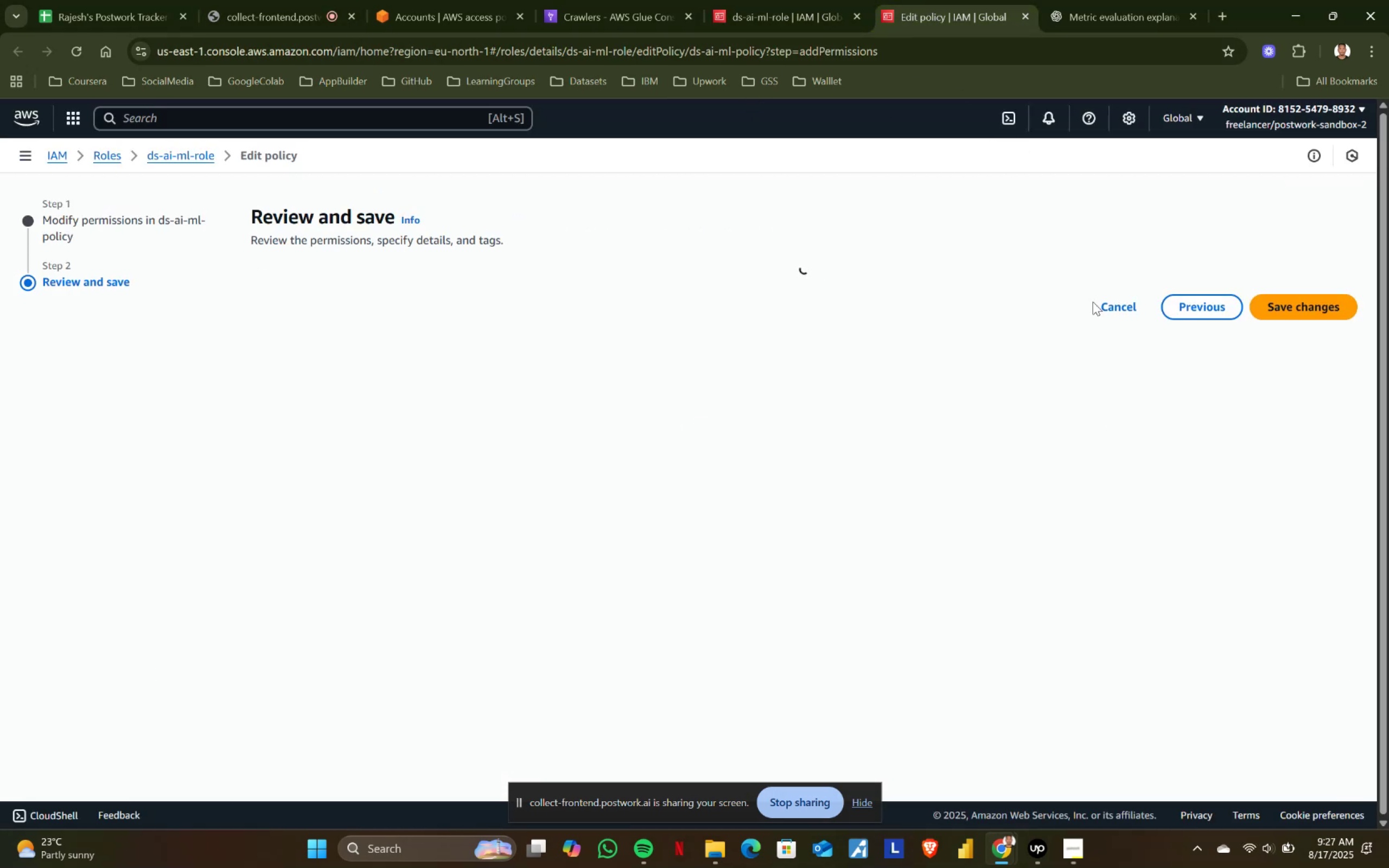 
left_click([1300, 295])
 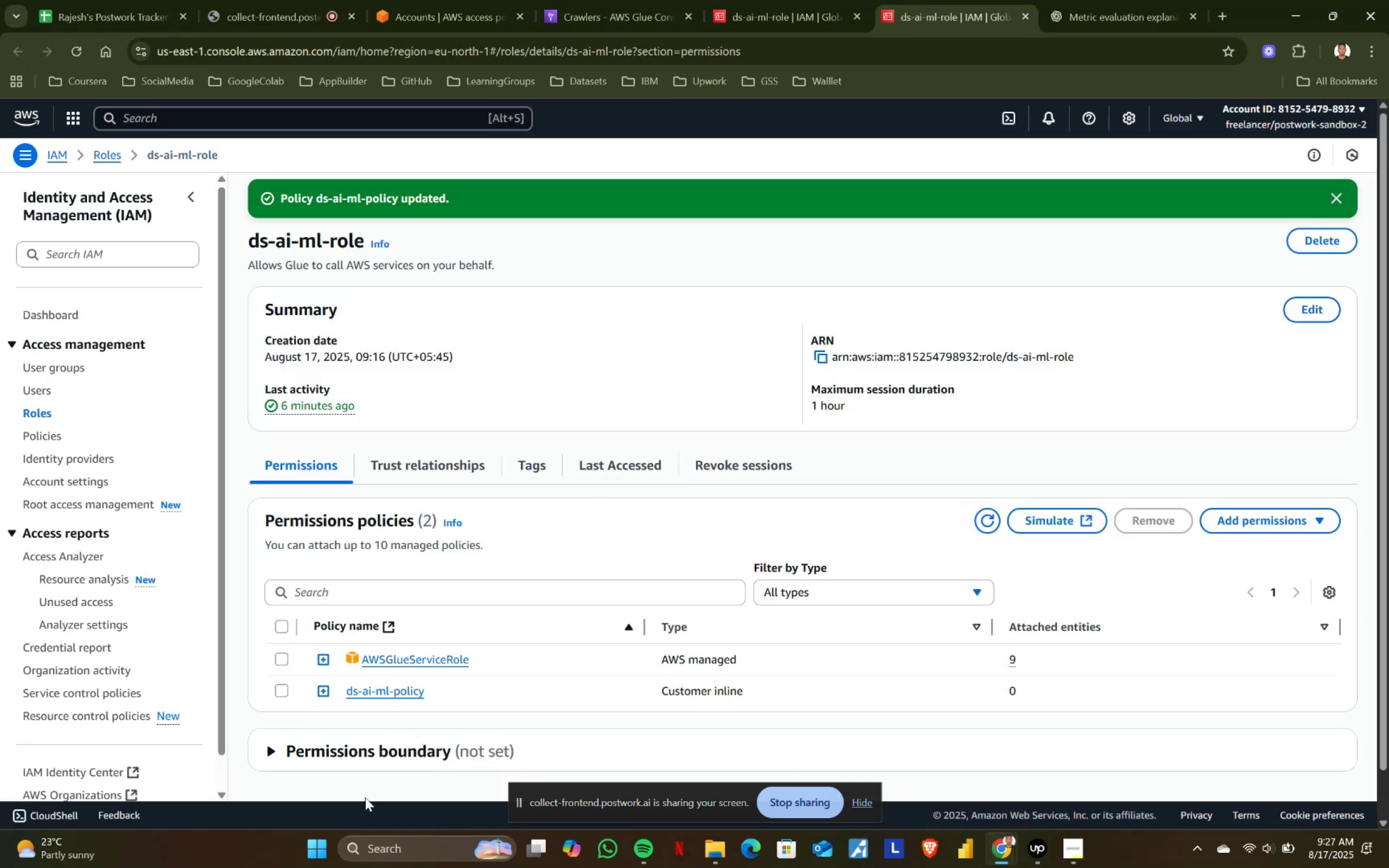 
left_click([371, 691])
 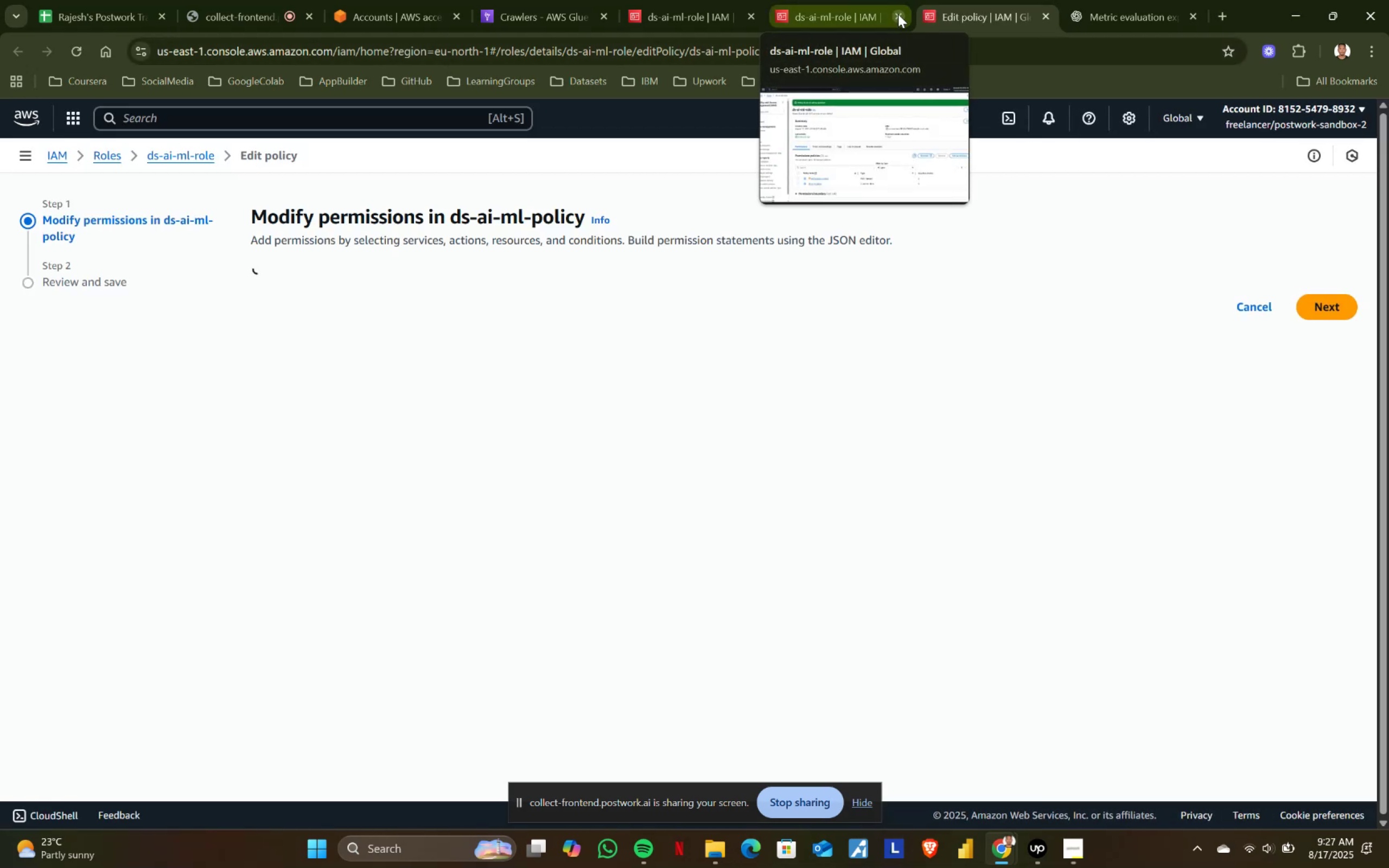 
wait(5.84)
 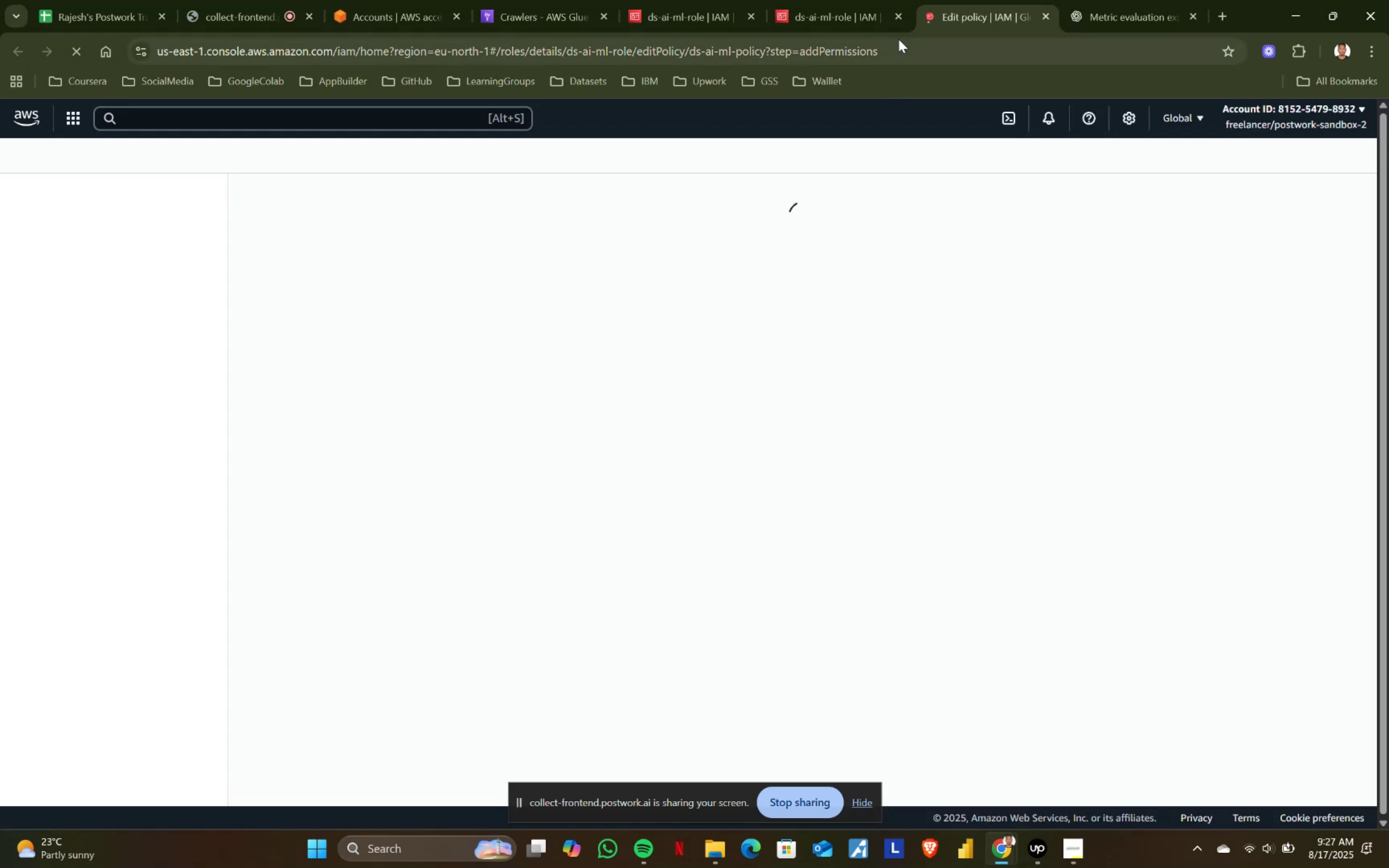 
left_click([898, 14])
 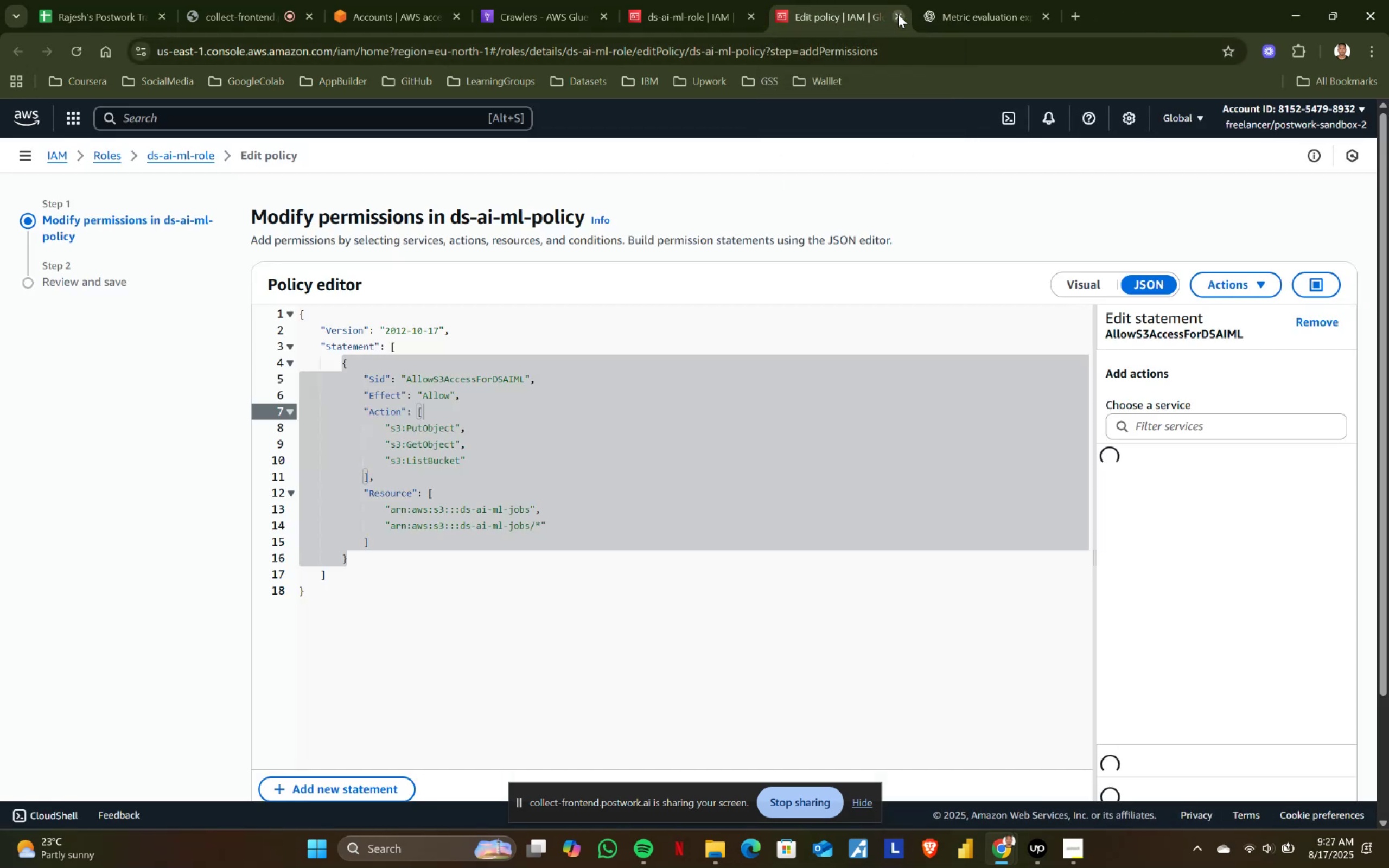 
left_click([898, 14])
 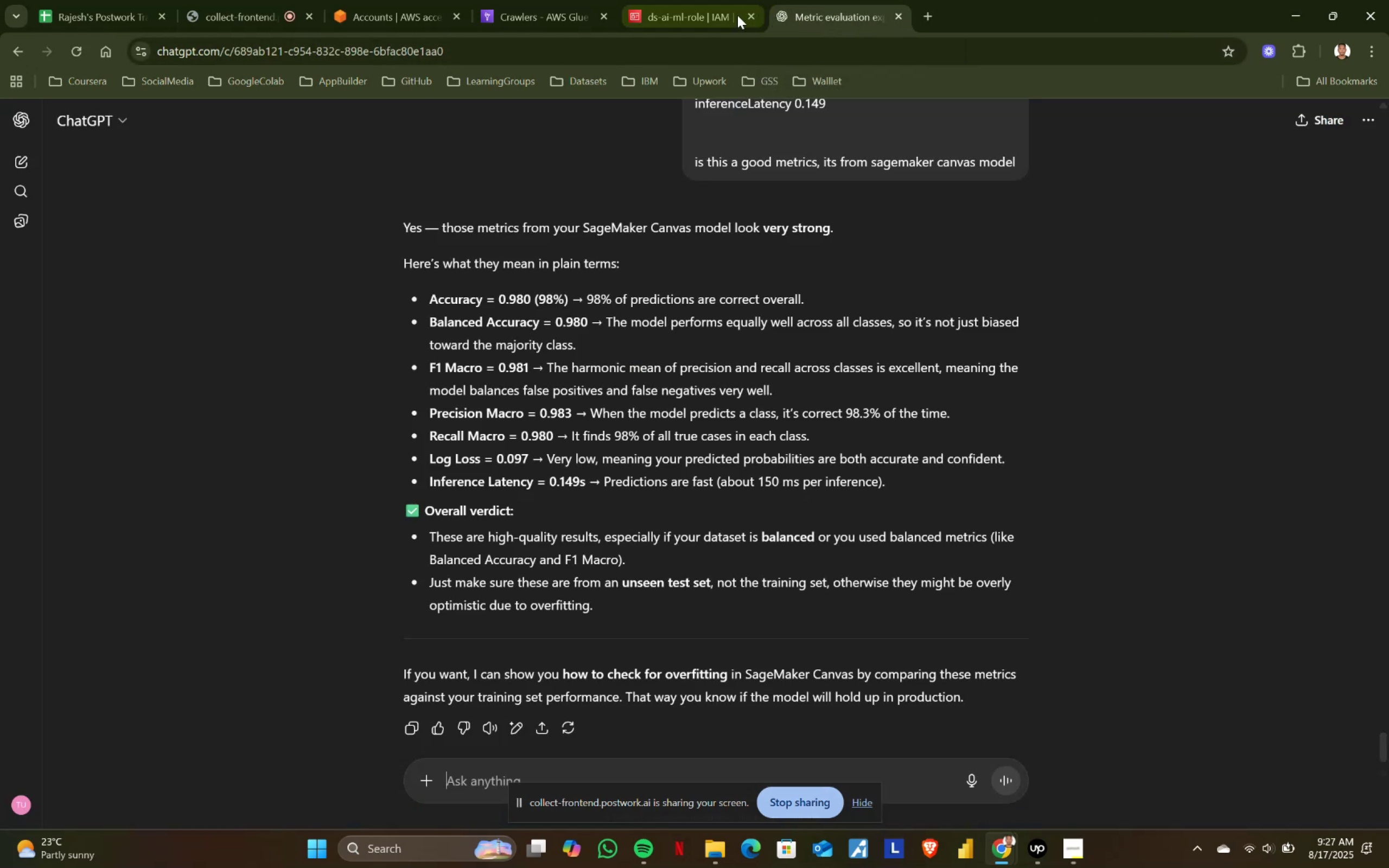 
left_click([686, 13])
 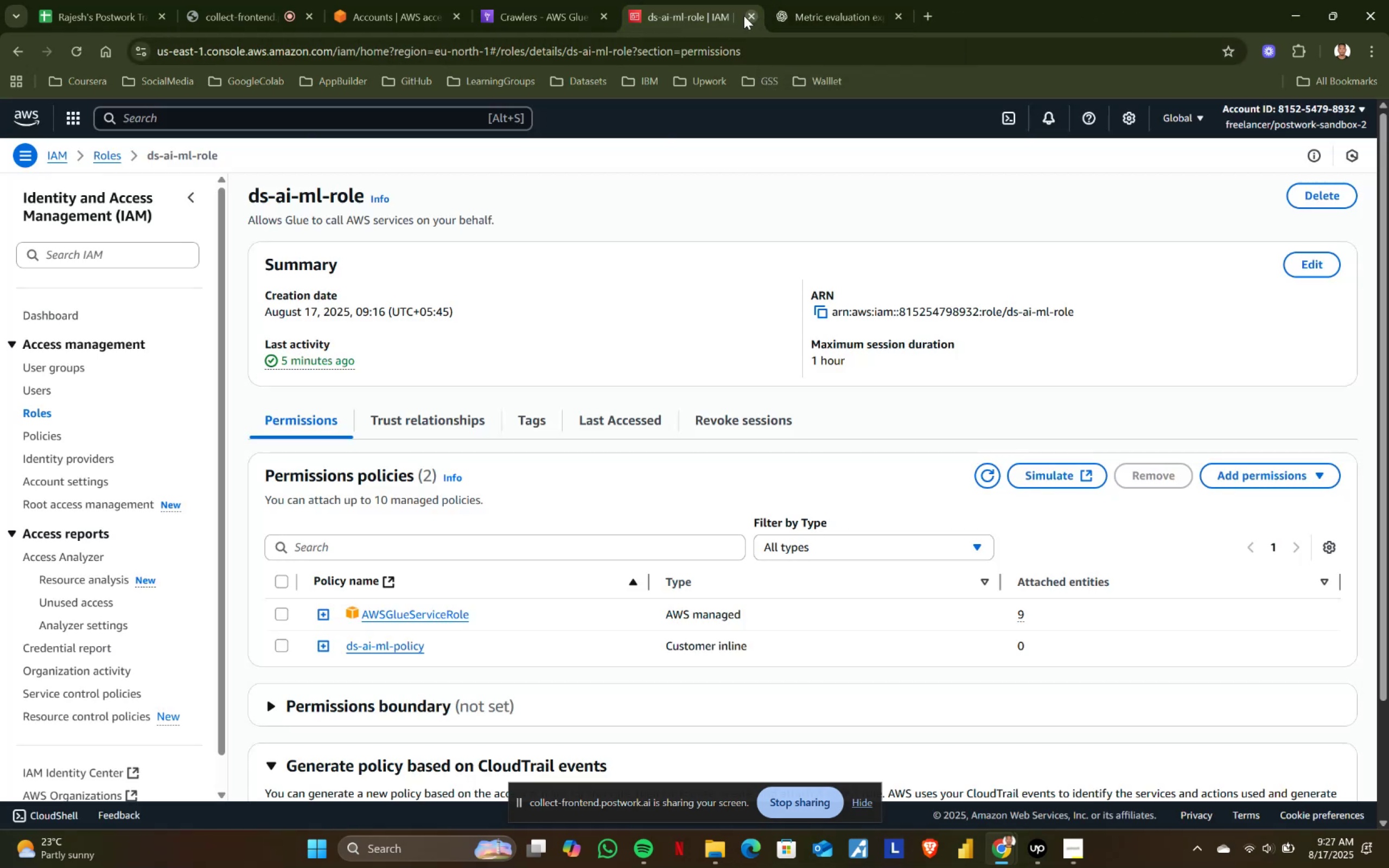 
left_click([539, 22])
 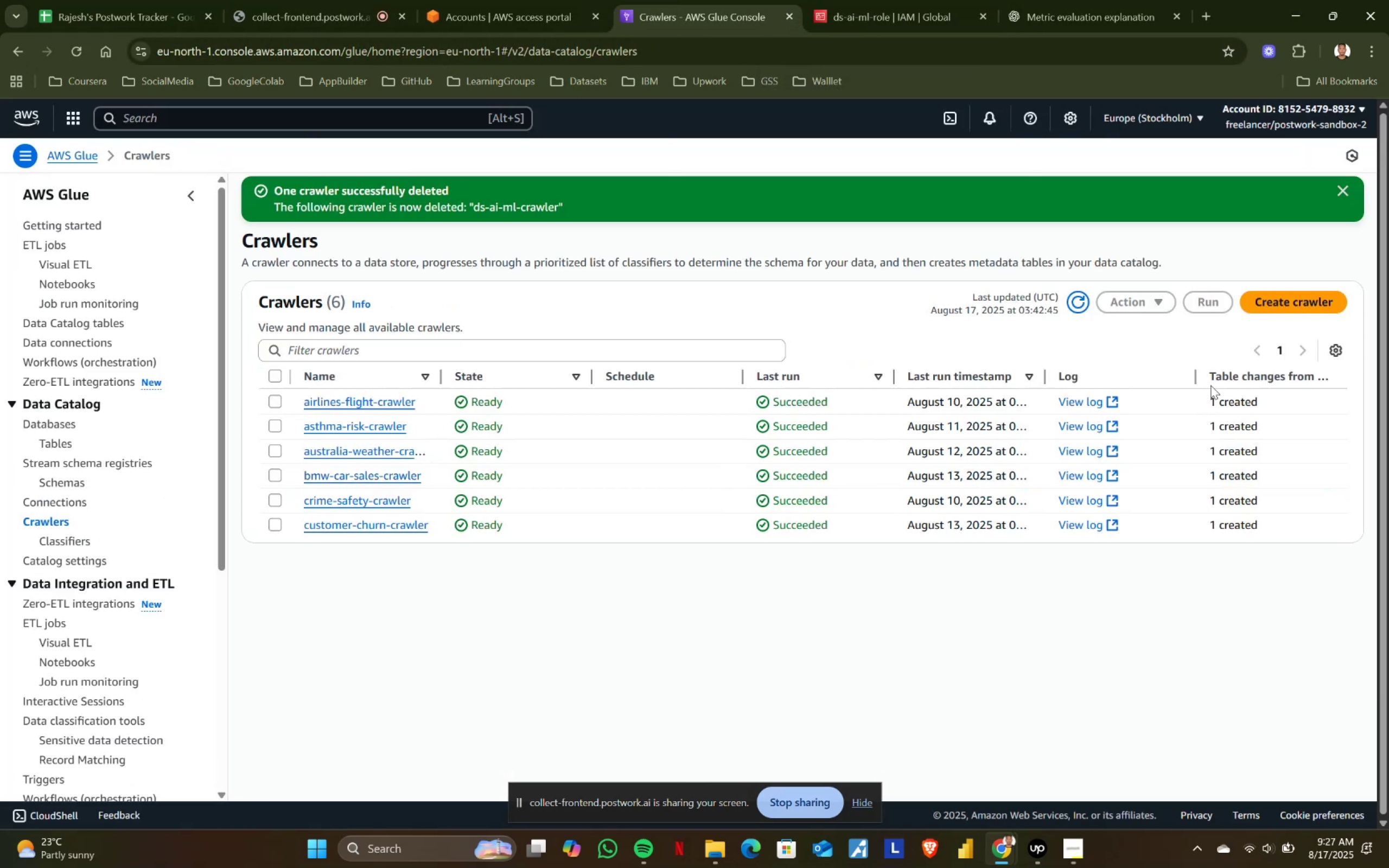 
left_click([1299, 307])
 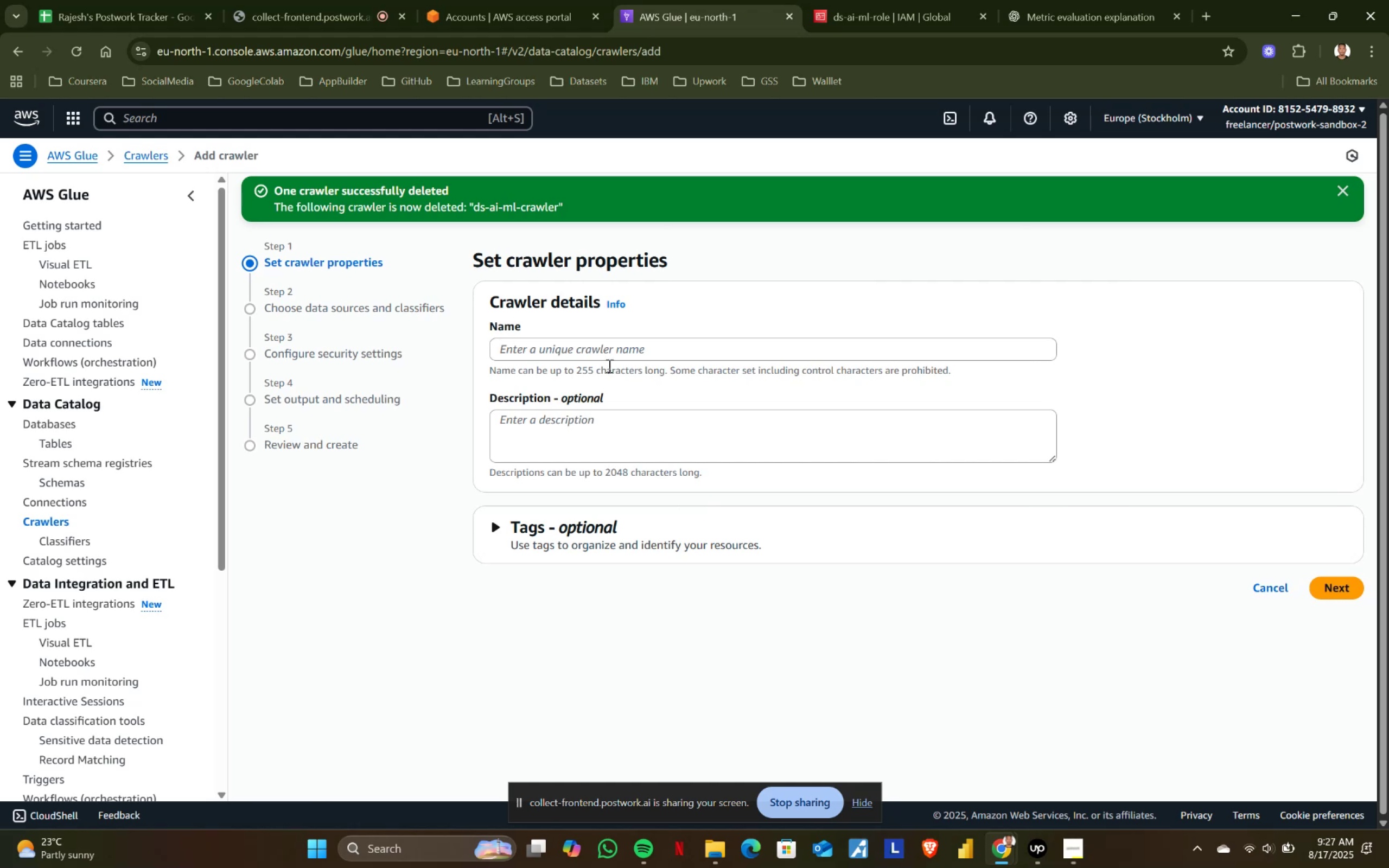 
left_click([549, 360])
 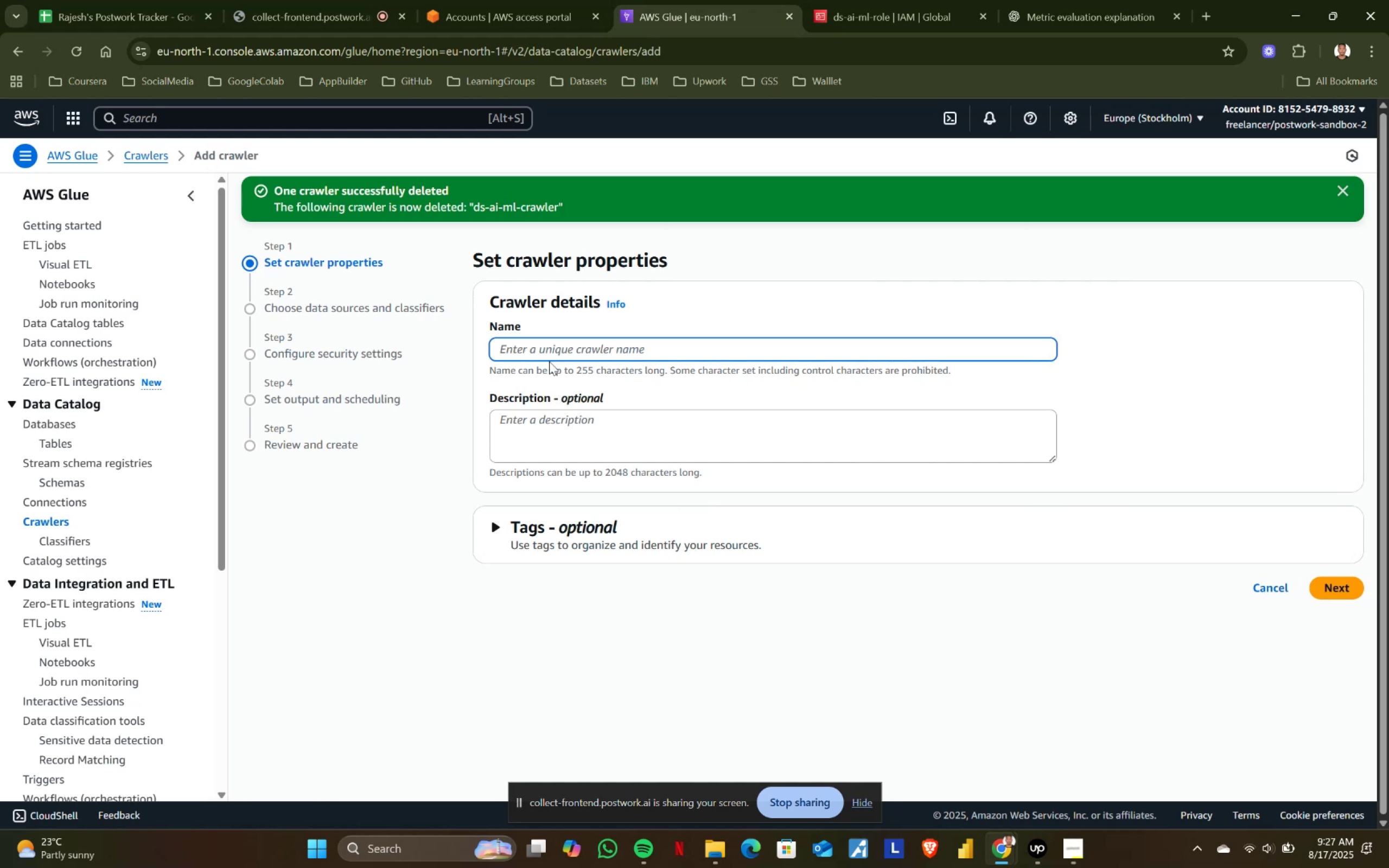 
type(ds-ai-ml-crawler)
 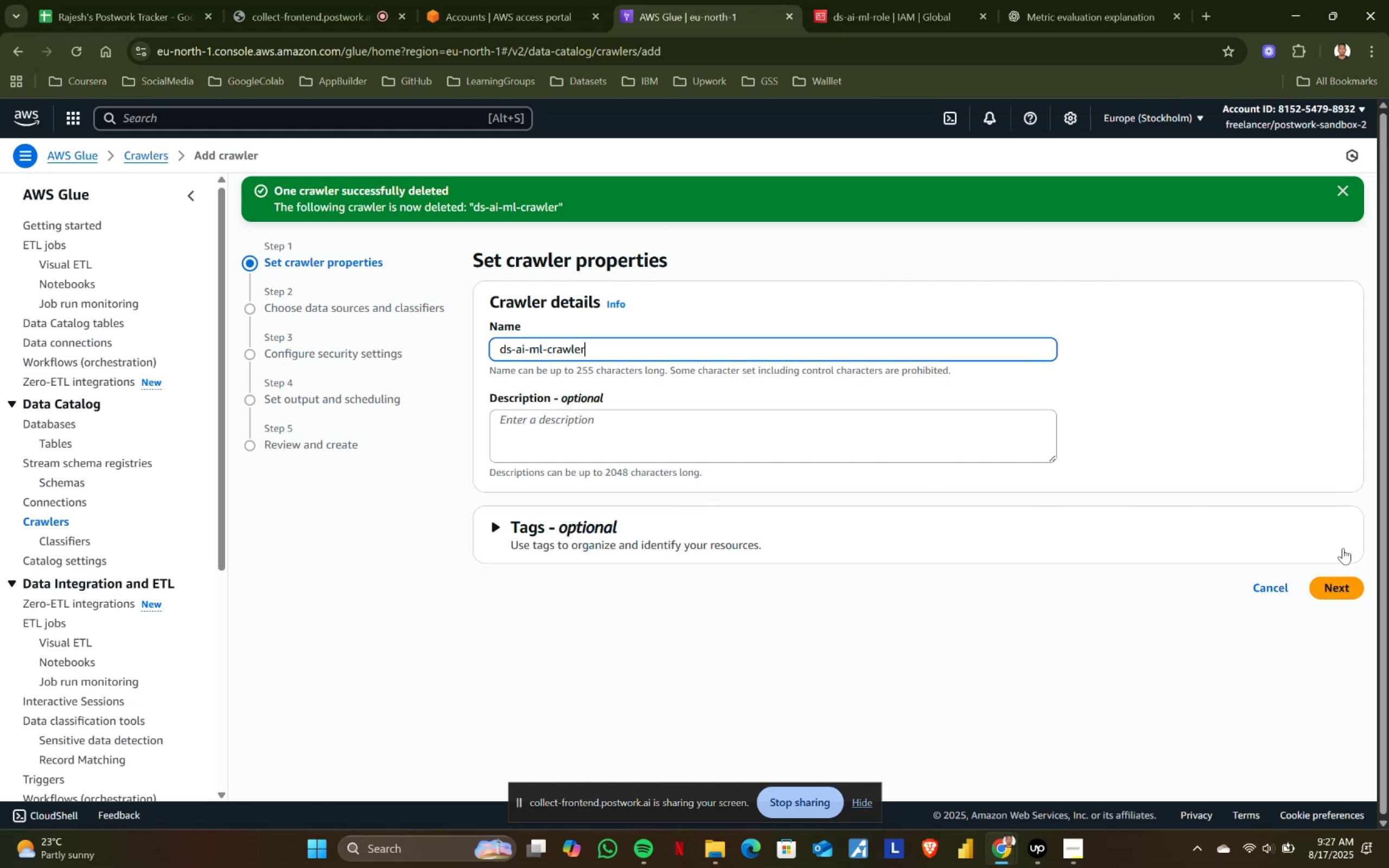 
left_click([1317, 589])
 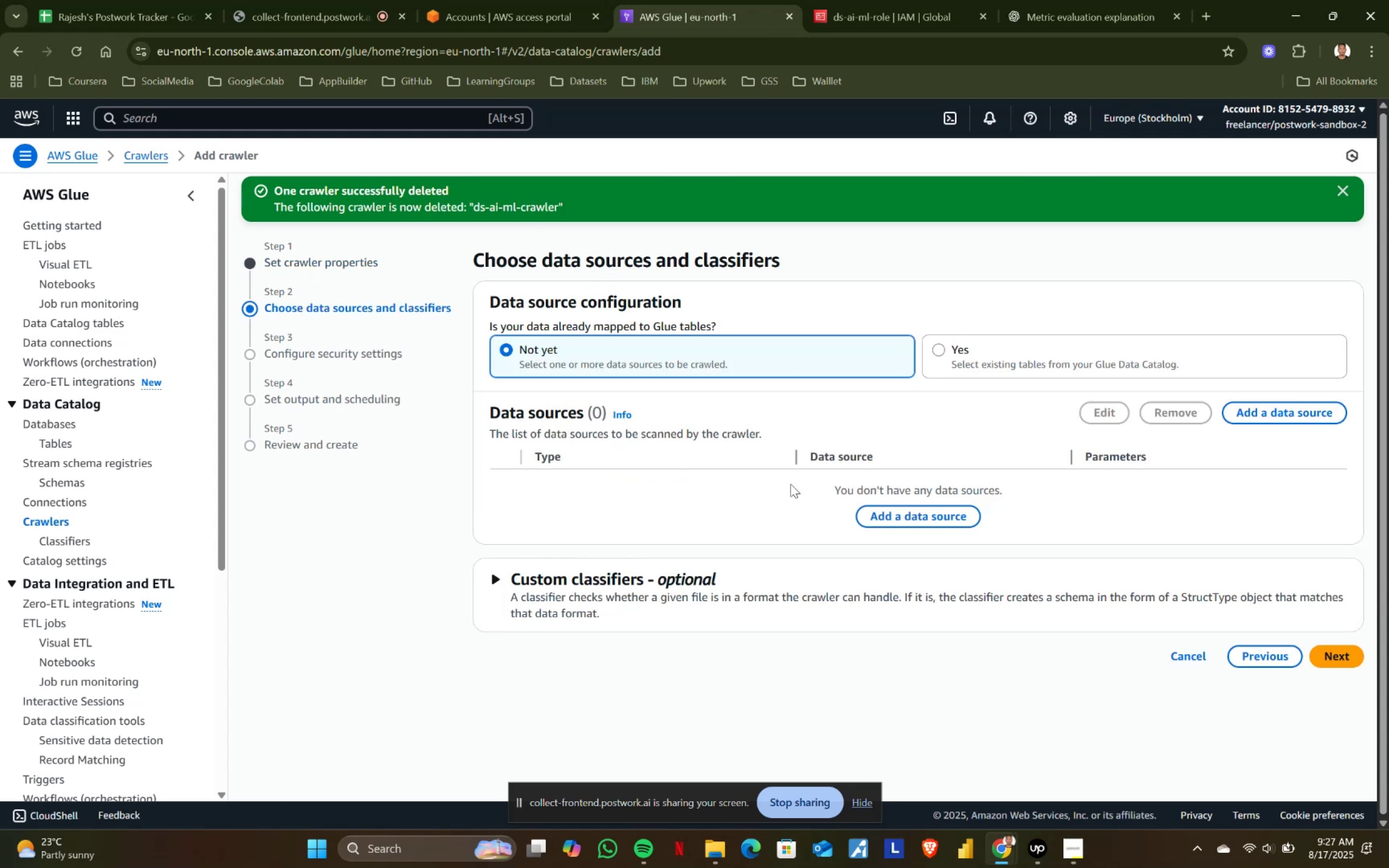 
left_click([896, 513])
 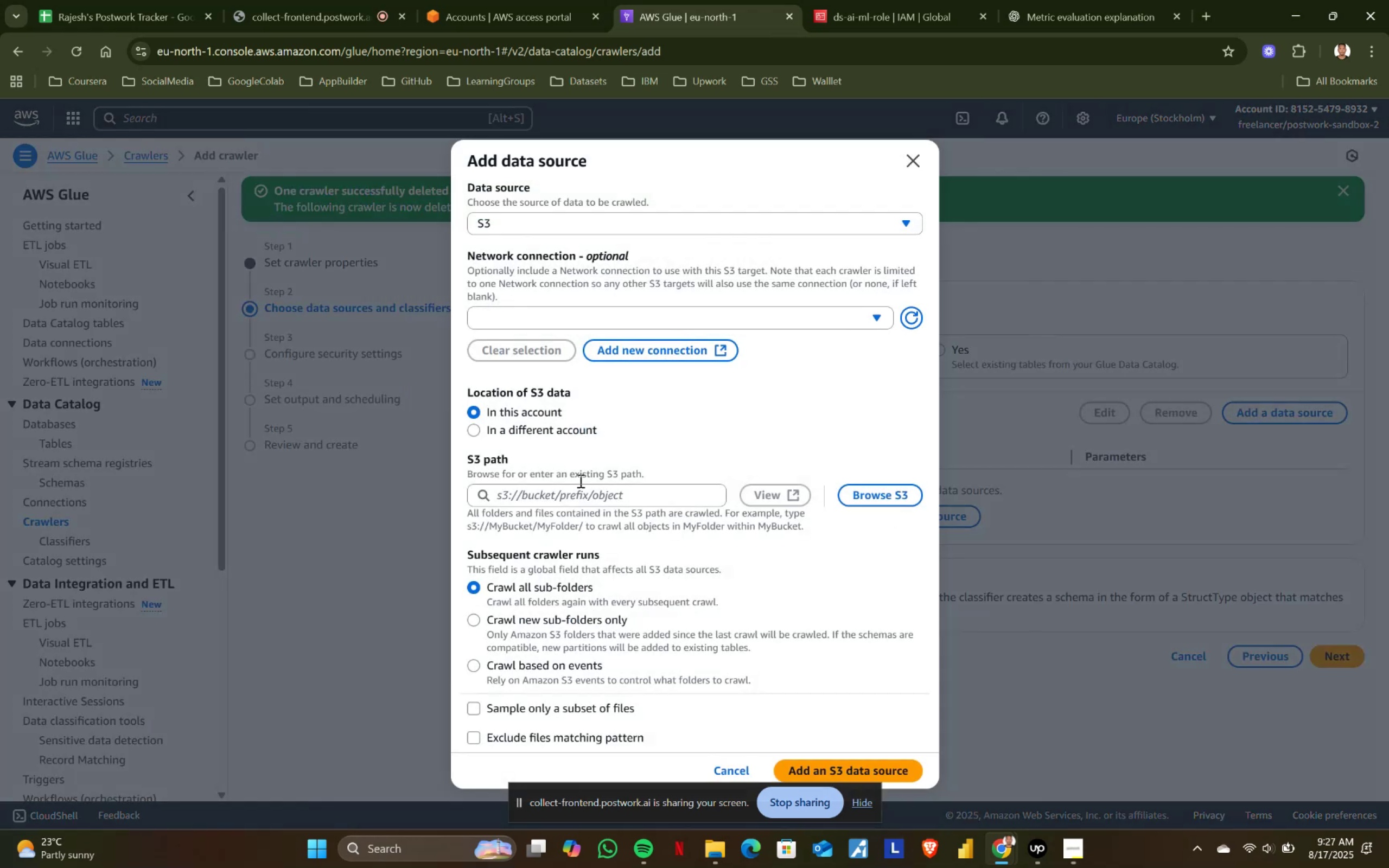 
left_click([581, 496])
 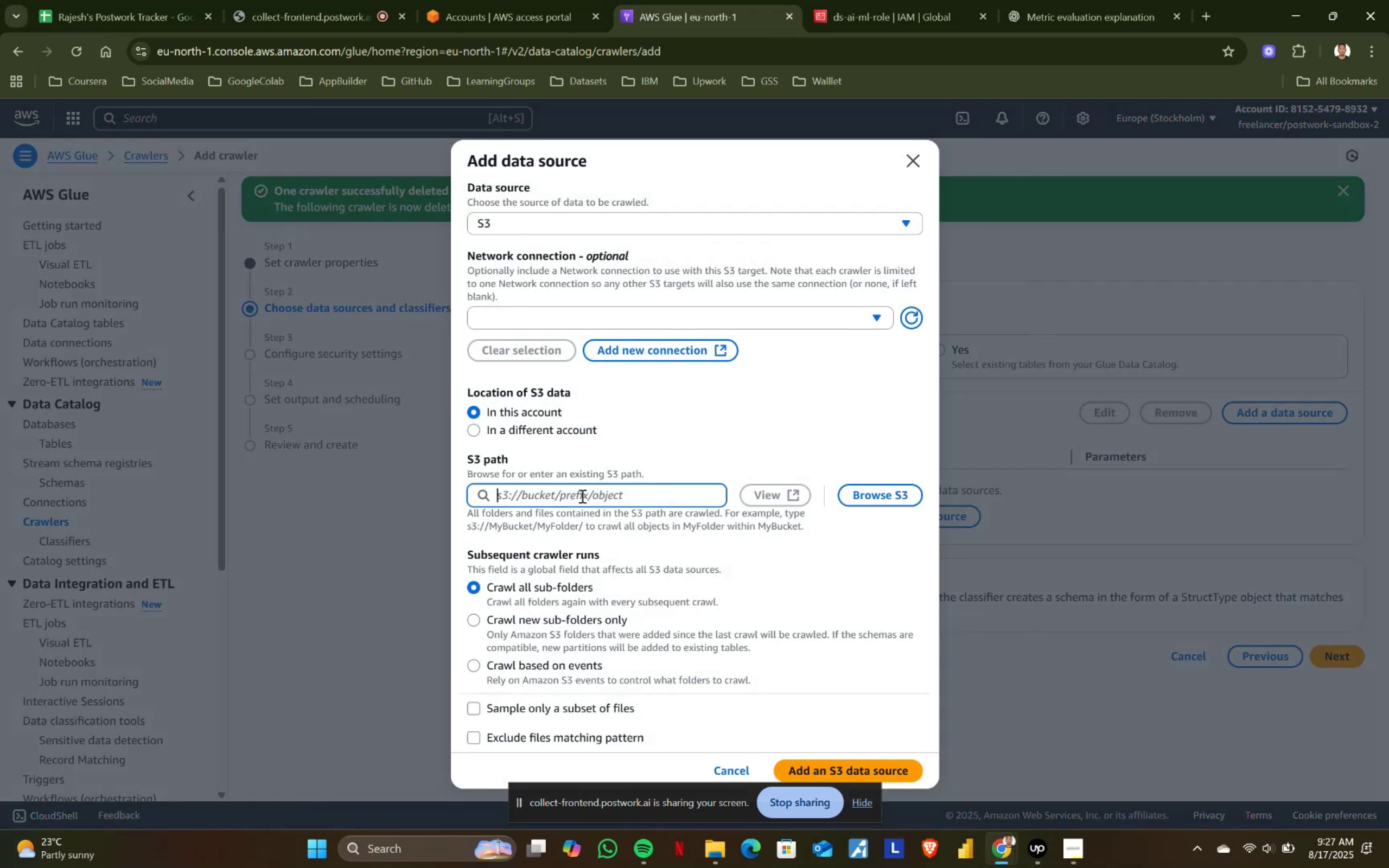 
key(Meta+V)
 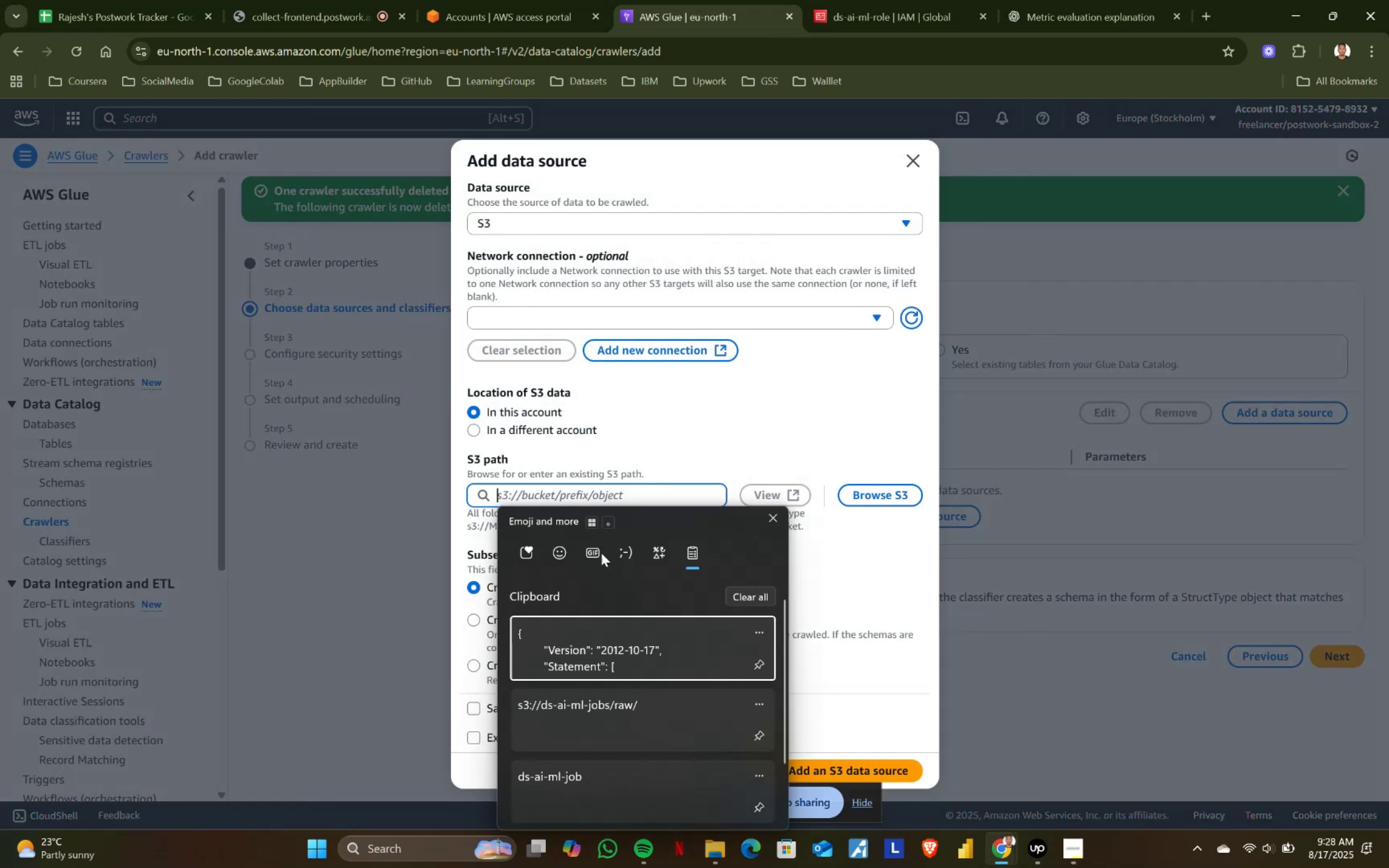 
scroll: coordinate [590, 708], scroll_direction: down, amount: 3.0
 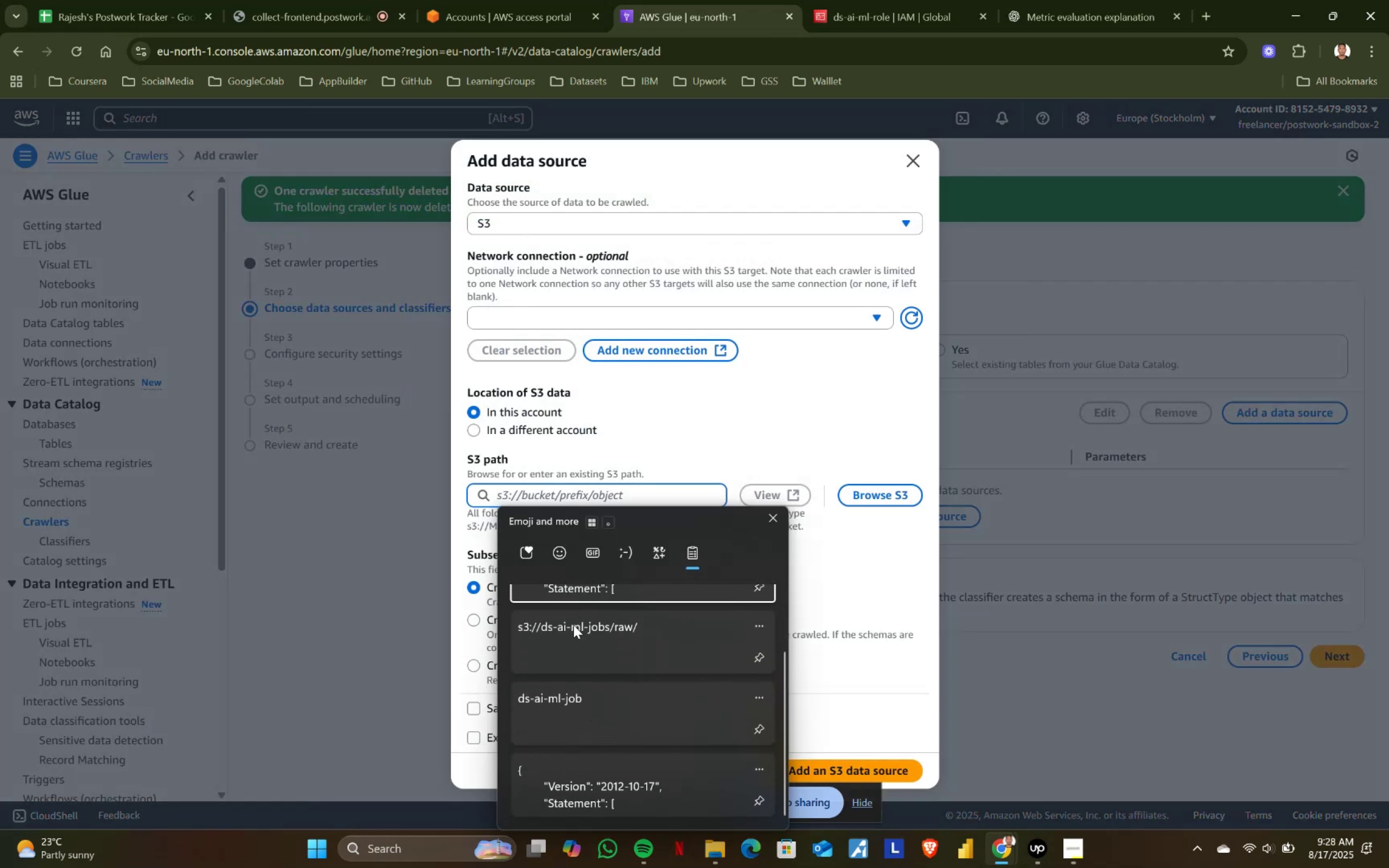 
left_click([574, 625])
 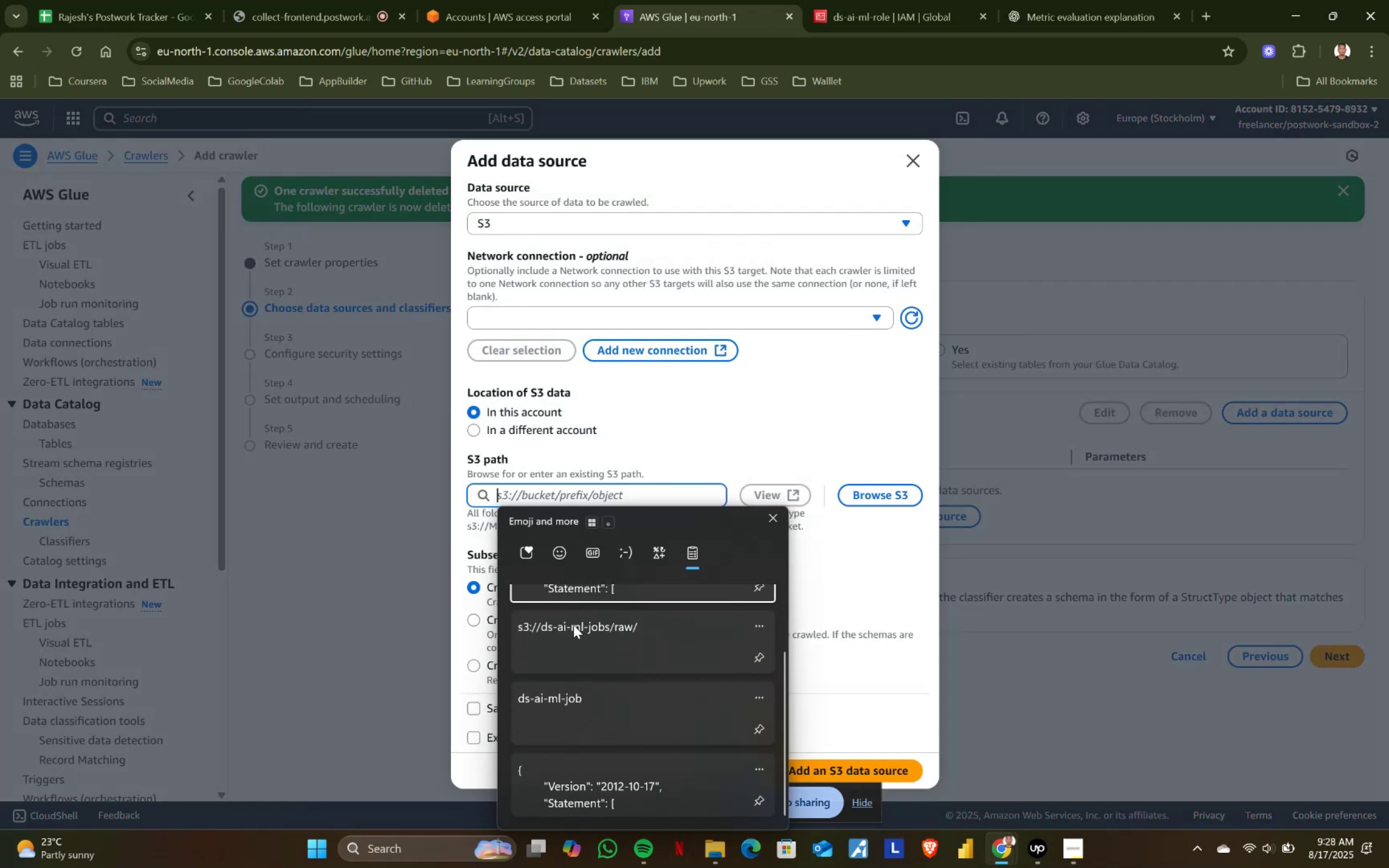 
key(Control+ControlLeft)
 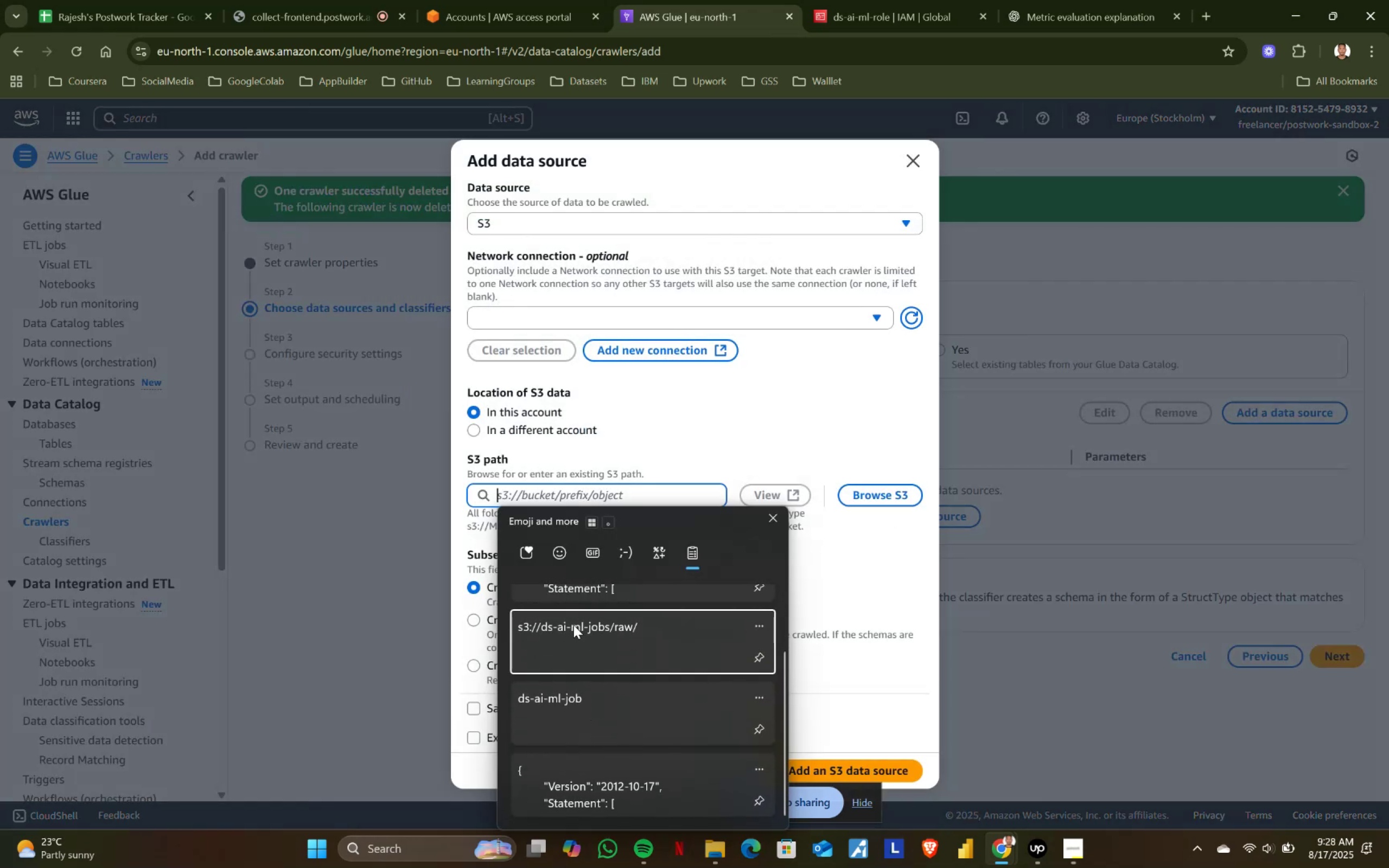 
key(Control+V)
 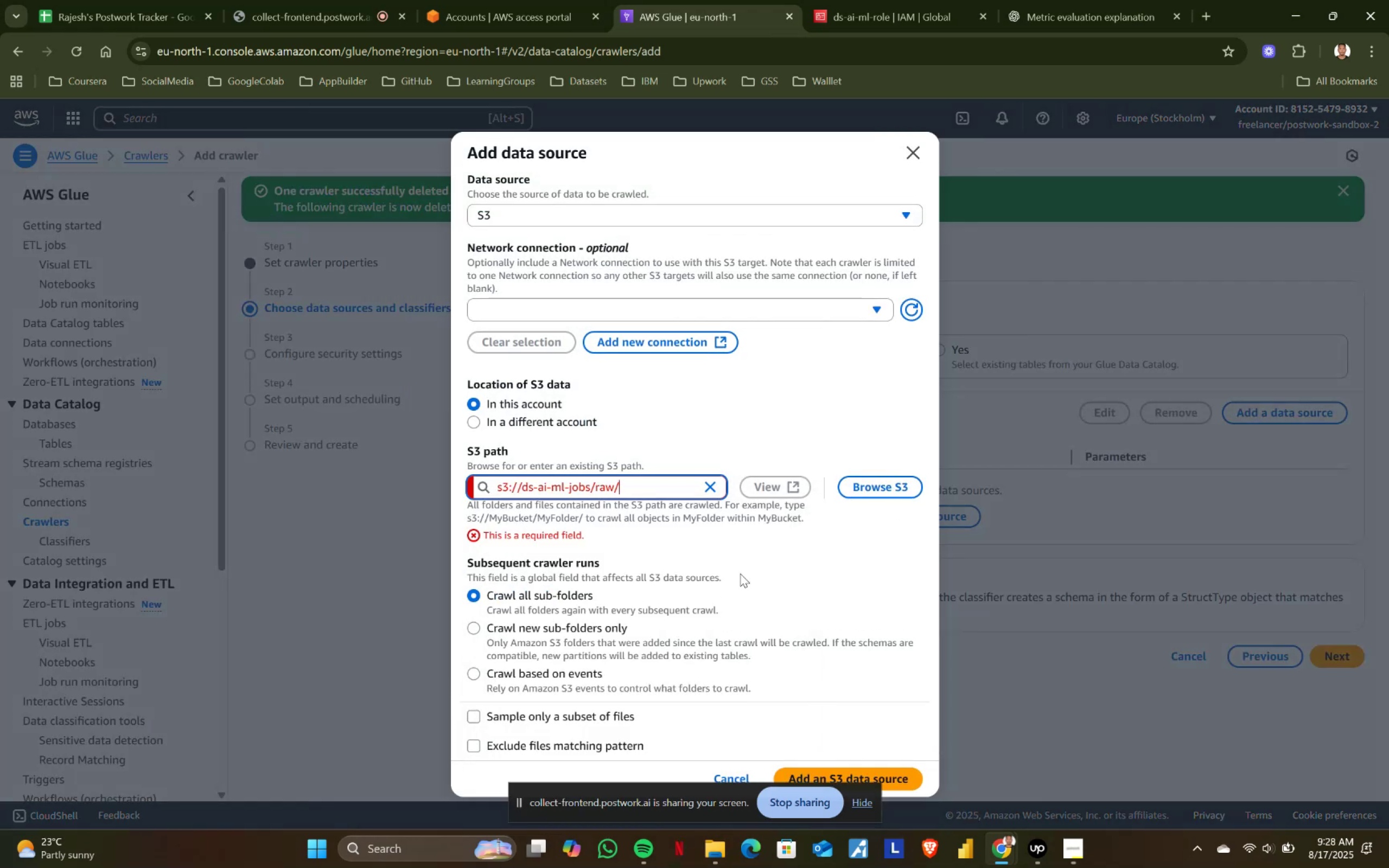 
left_click([747, 550])
 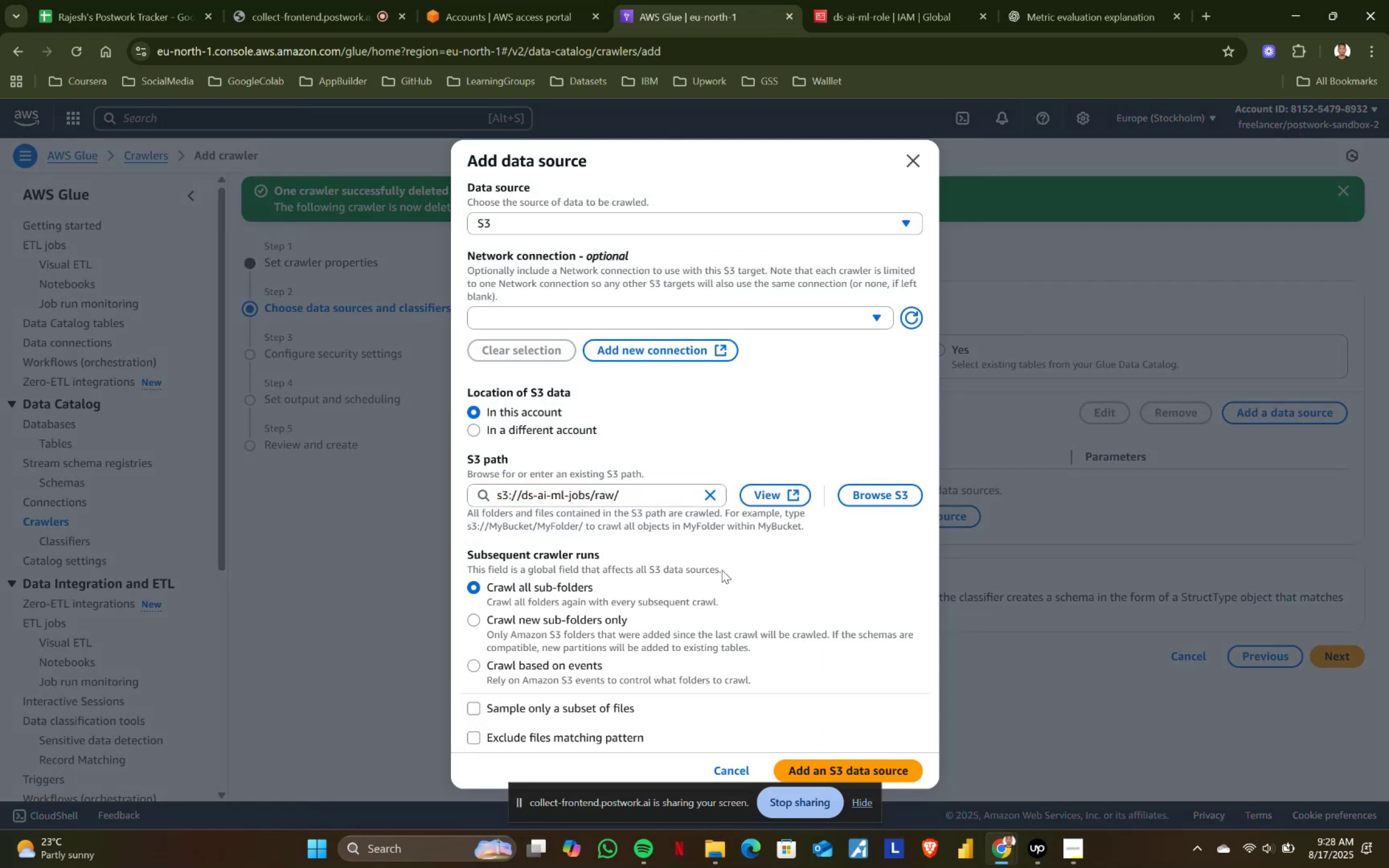 
scroll: coordinate [738, 609], scroll_direction: down, amount: 3.0
 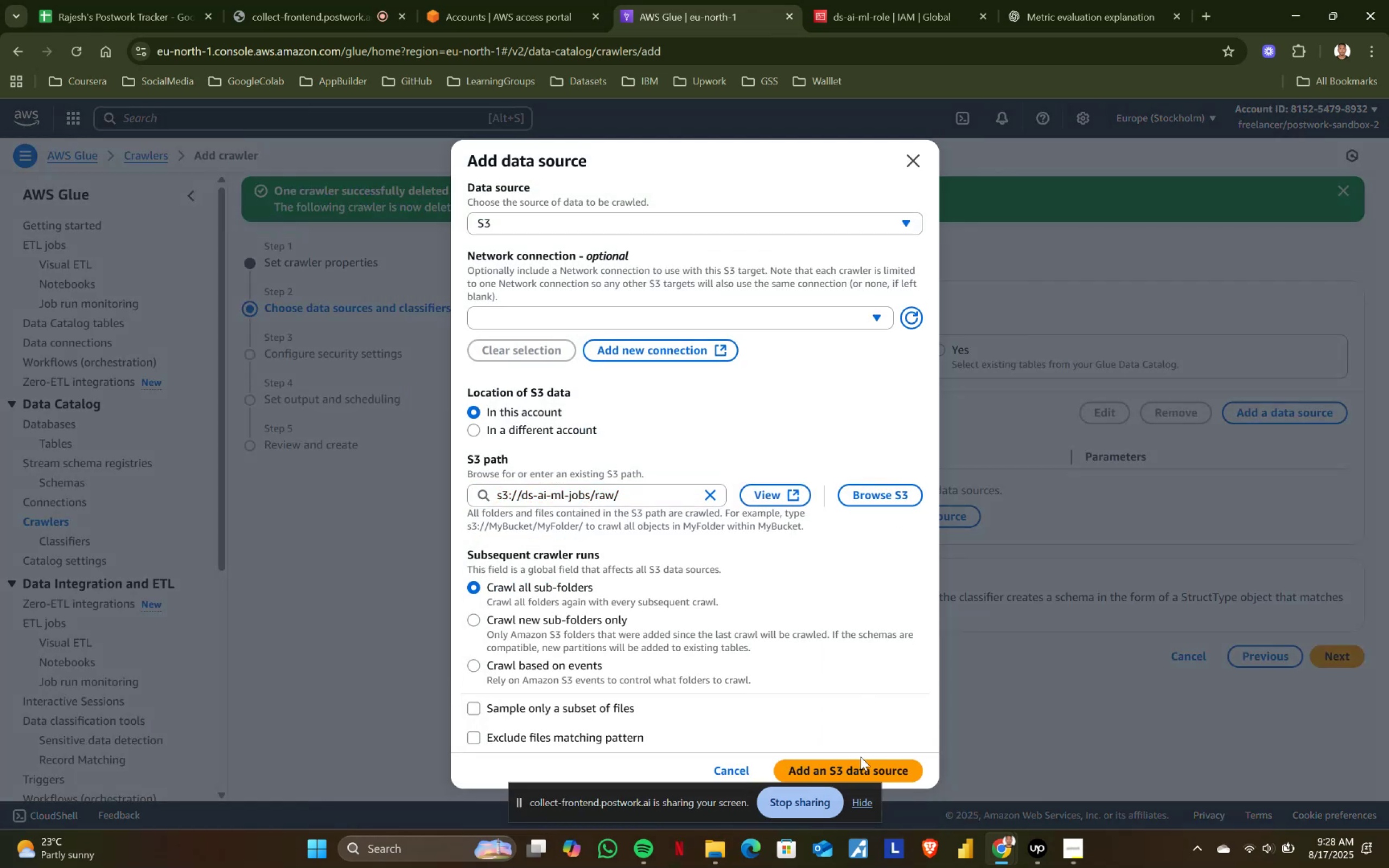 
left_click([892, 769])
 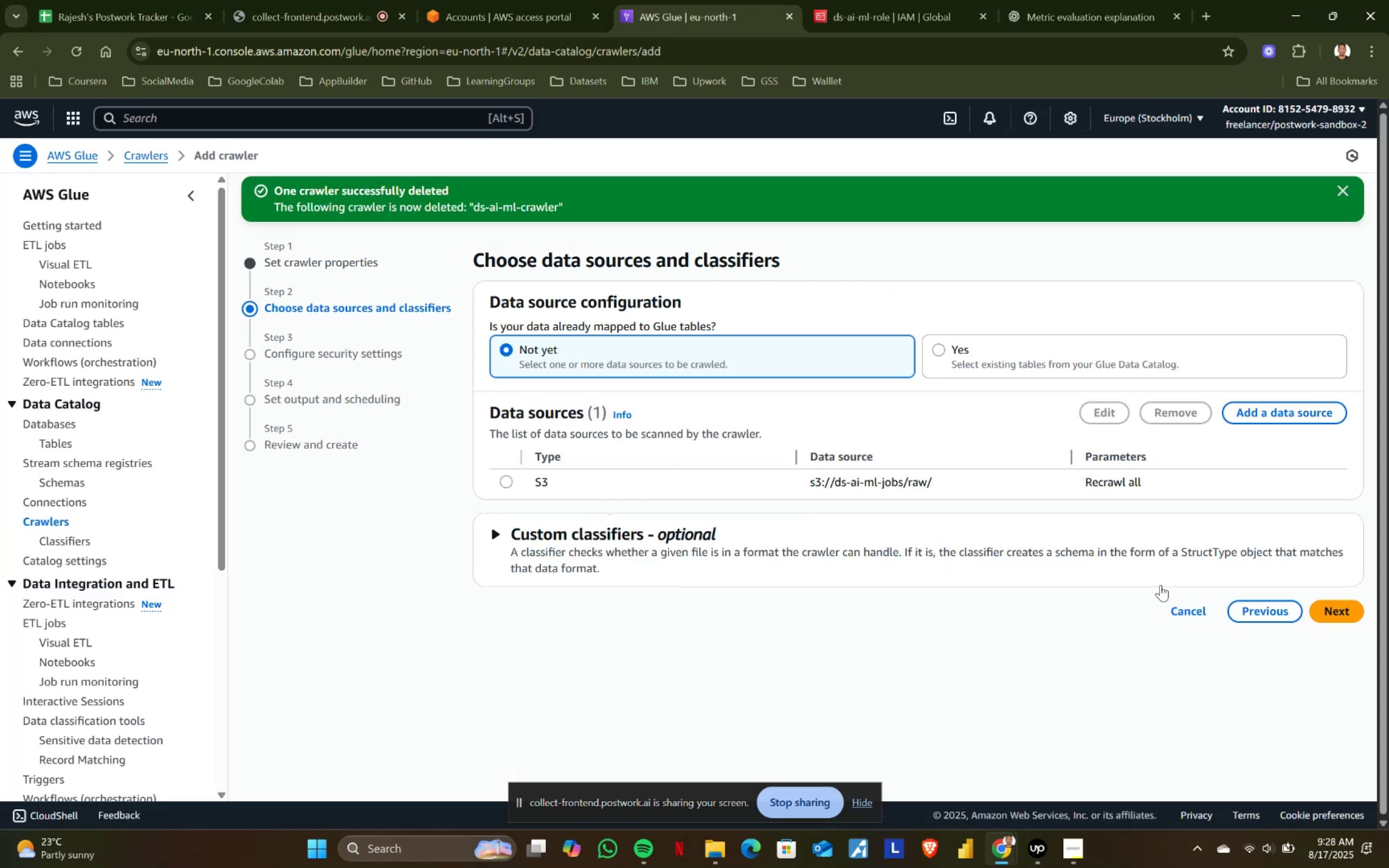 
left_click([1346, 614])
 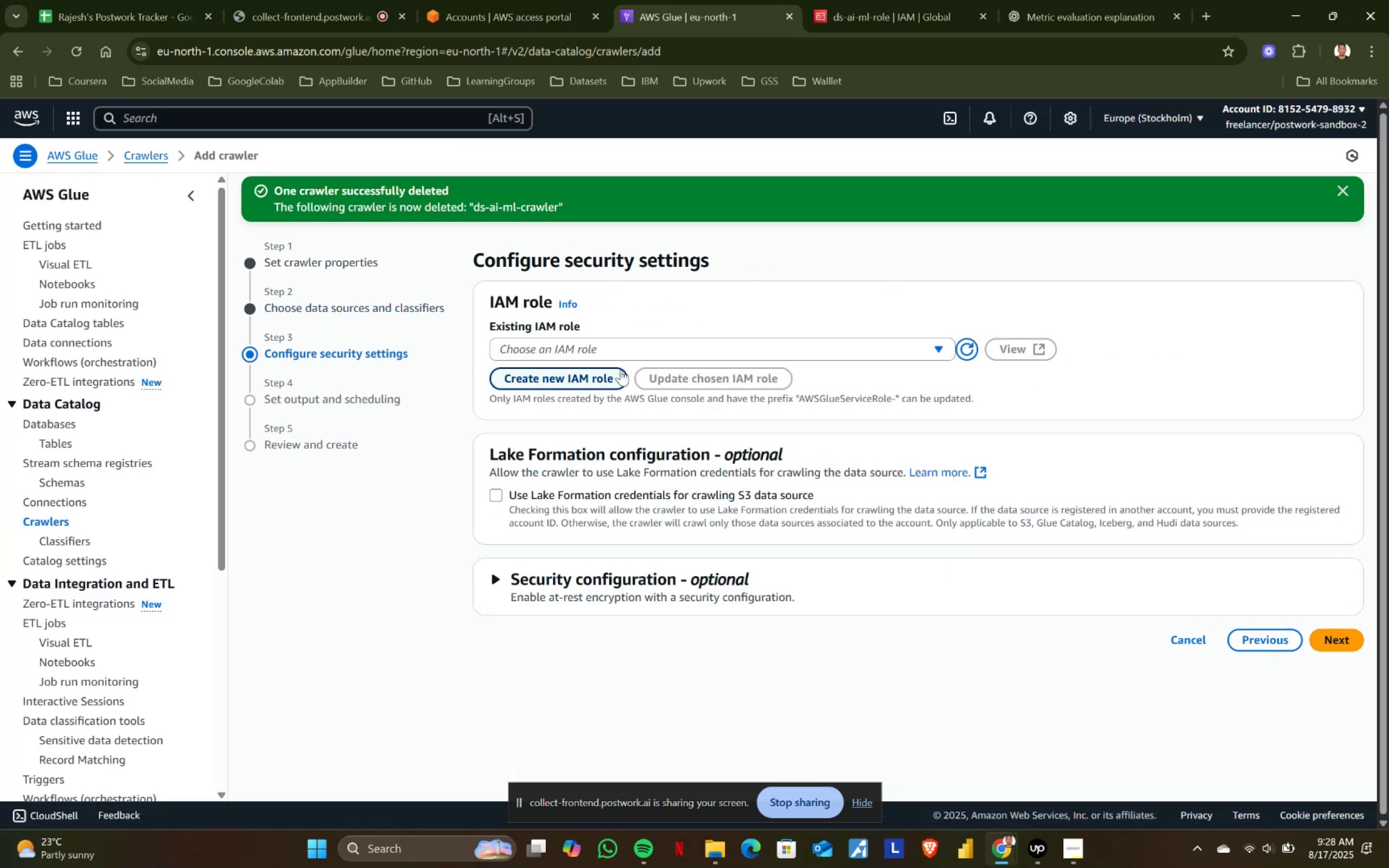 
left_click([602, 344])
 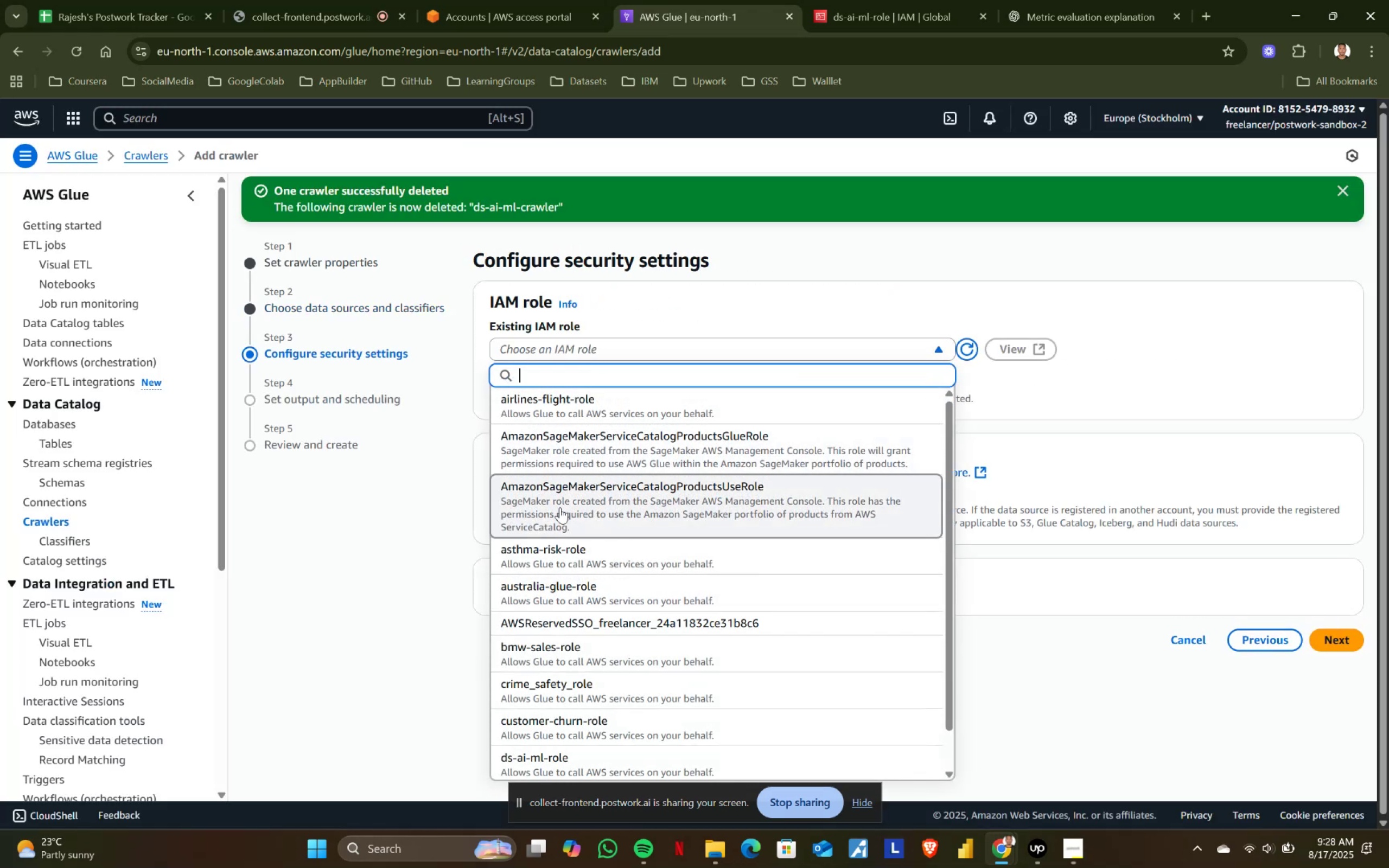 
scroll: coordinate [602, 655], scroll_direction: down, amount: 1.0
 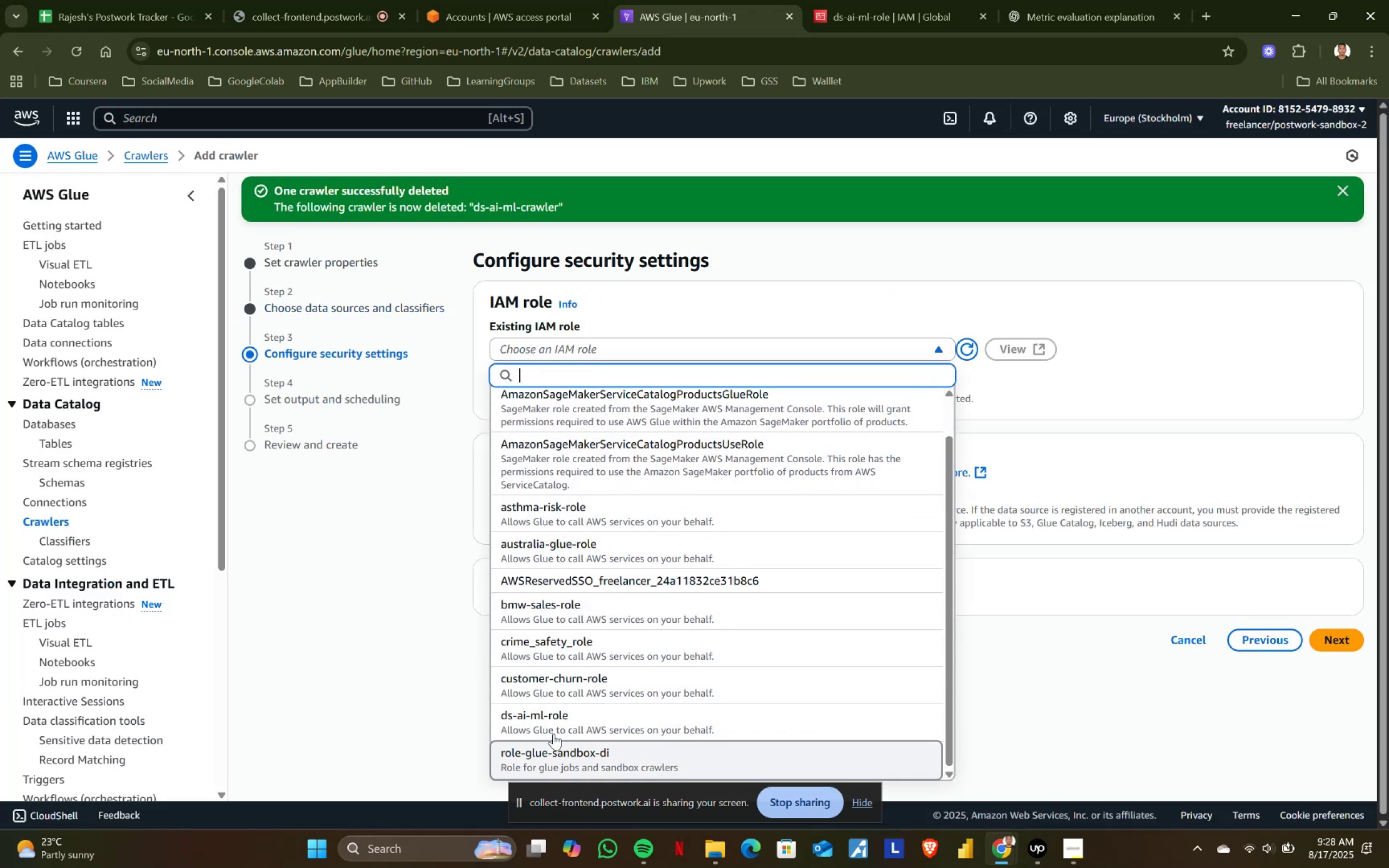 
left_click([562, 718])
 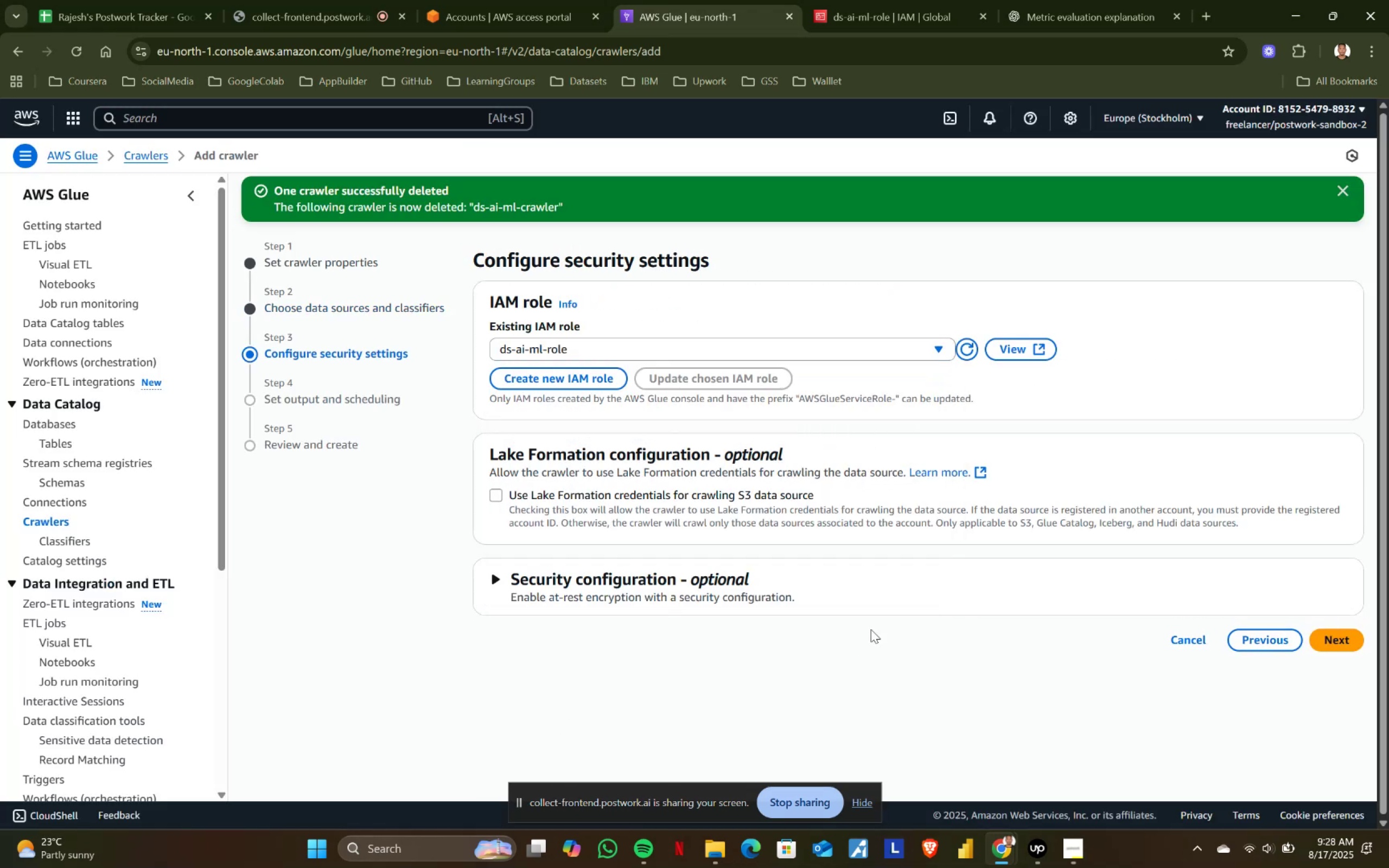 
left_click([880, 625])
 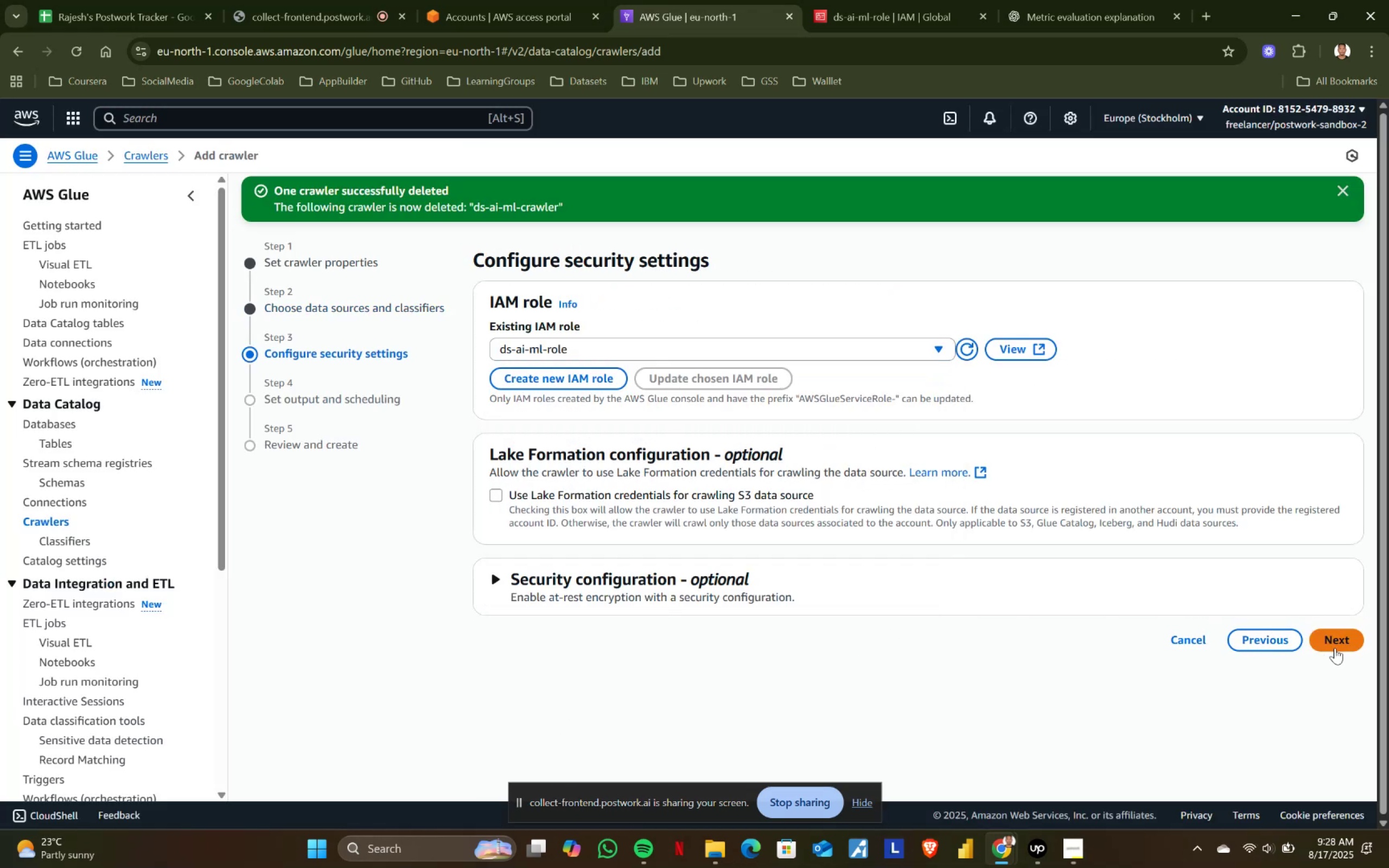 
left_click([1342, 645])
 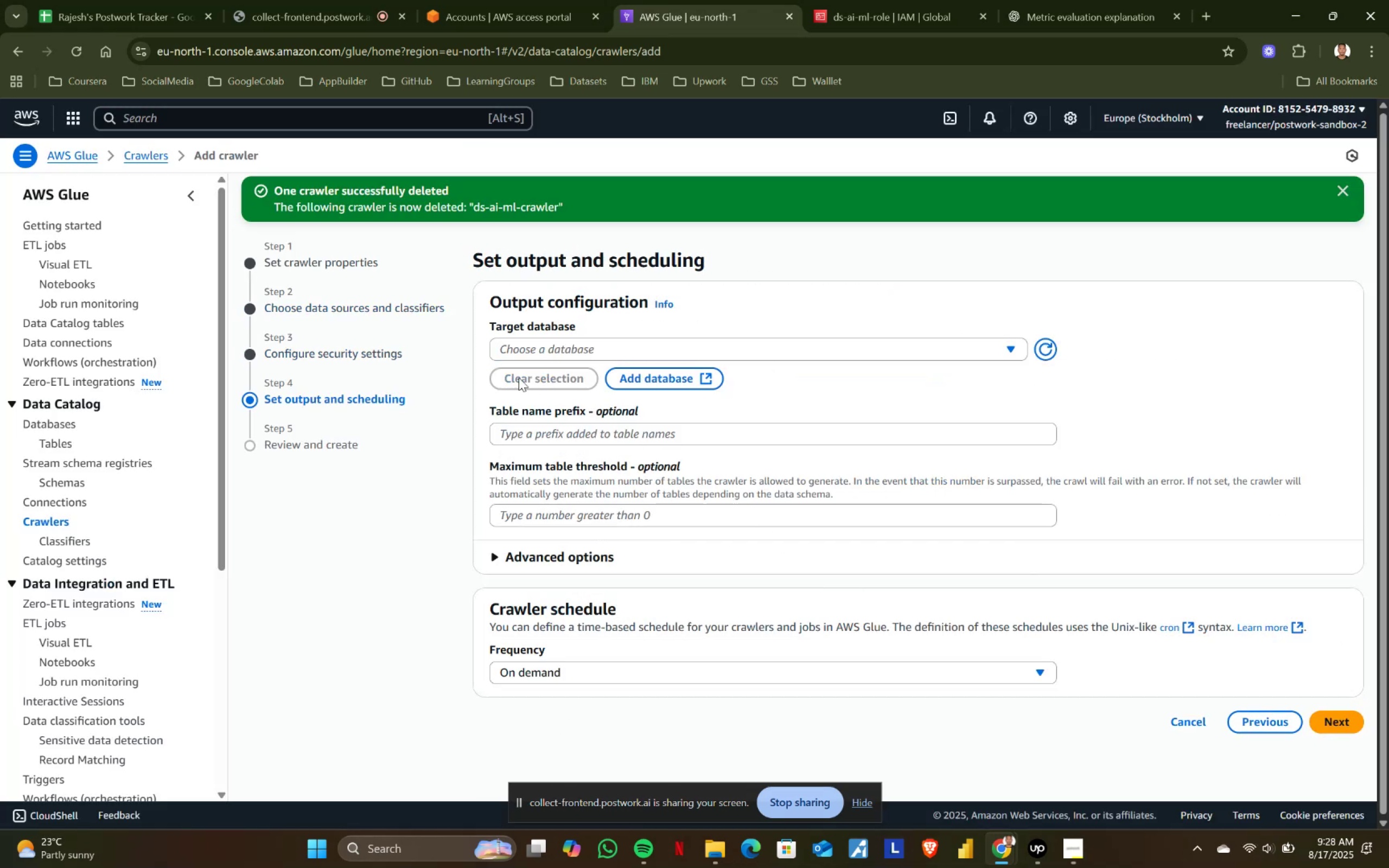 
left_click([516, 358])
 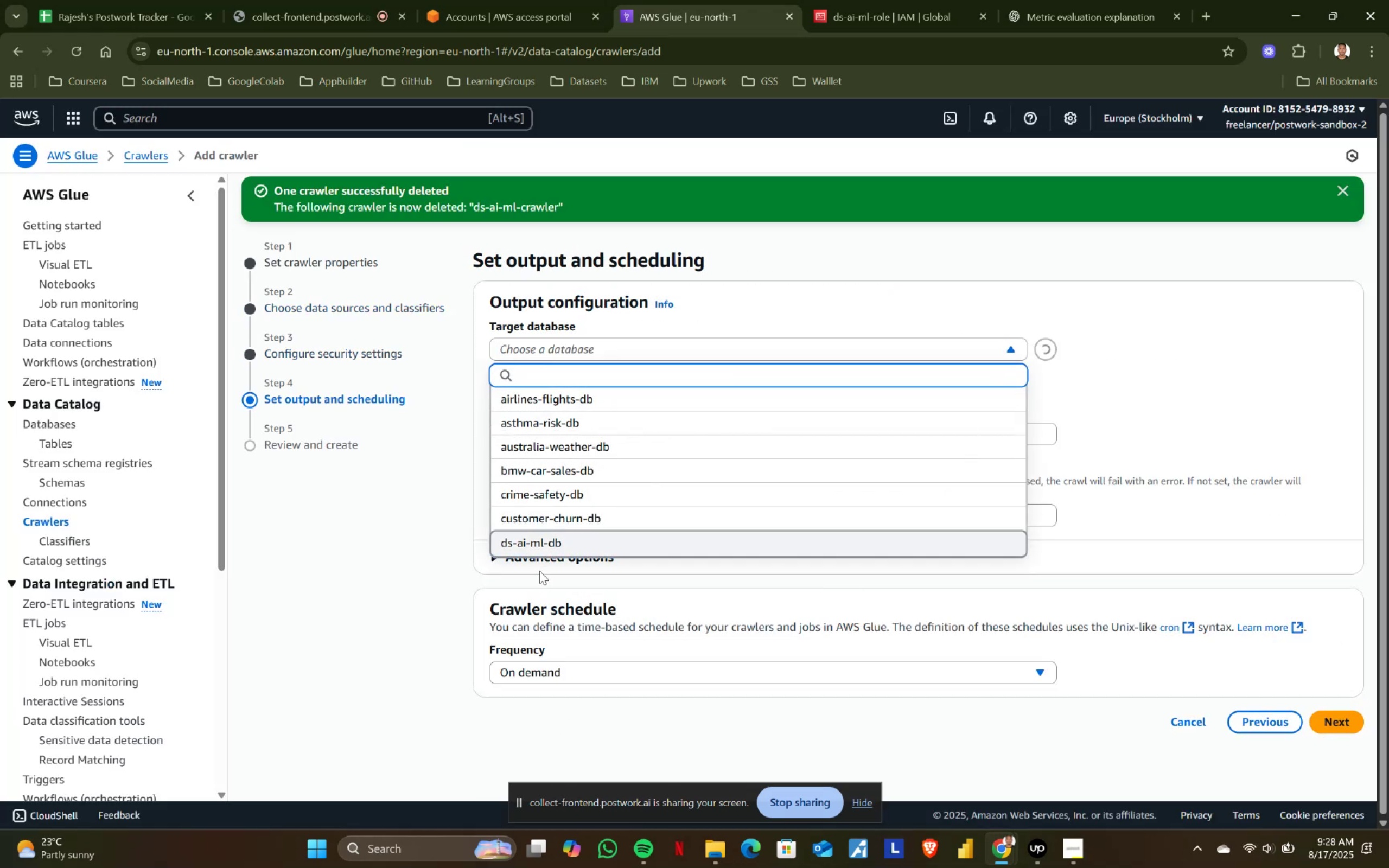 
left_click([549, 539])
 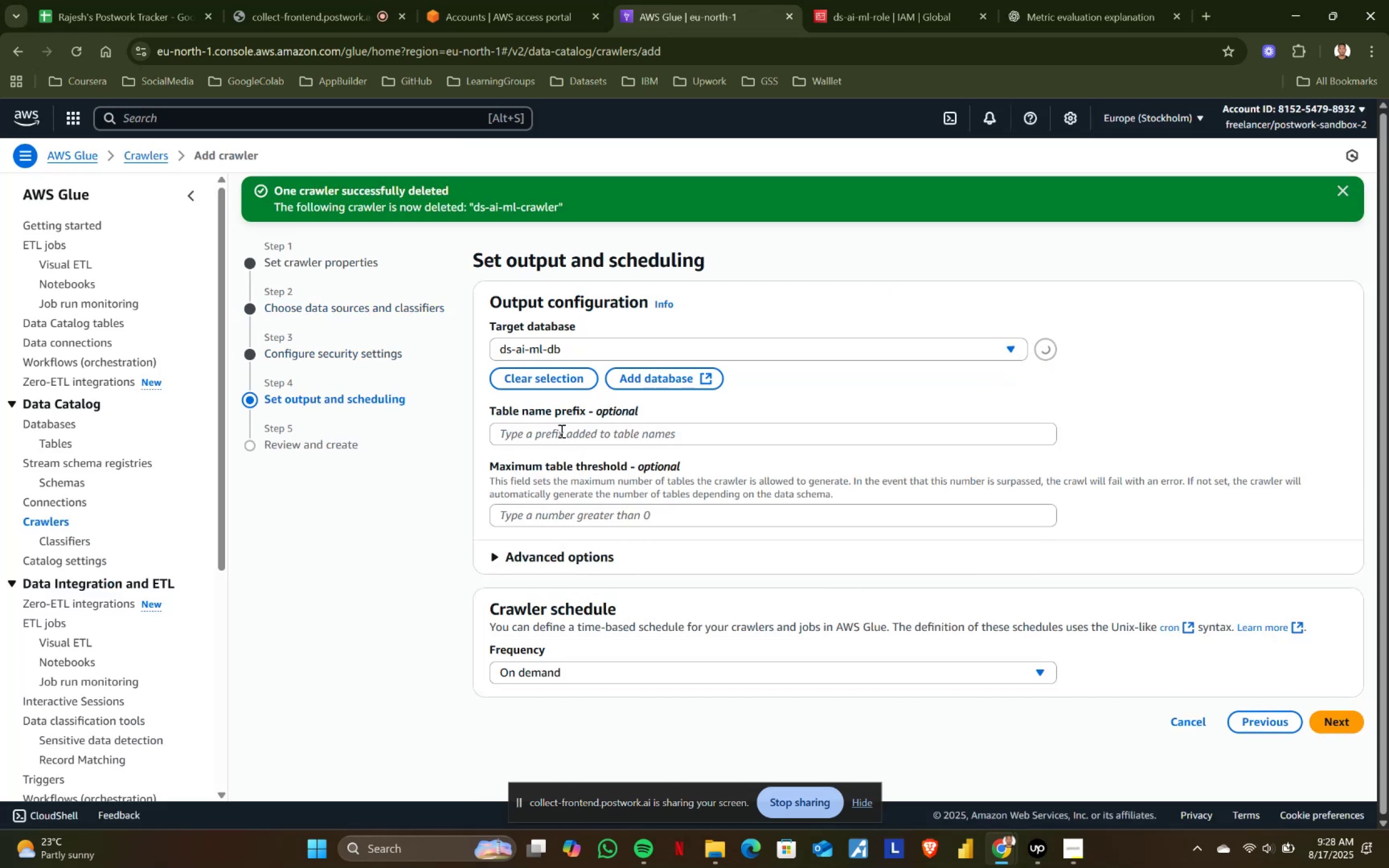 
left_click([560, 431])
 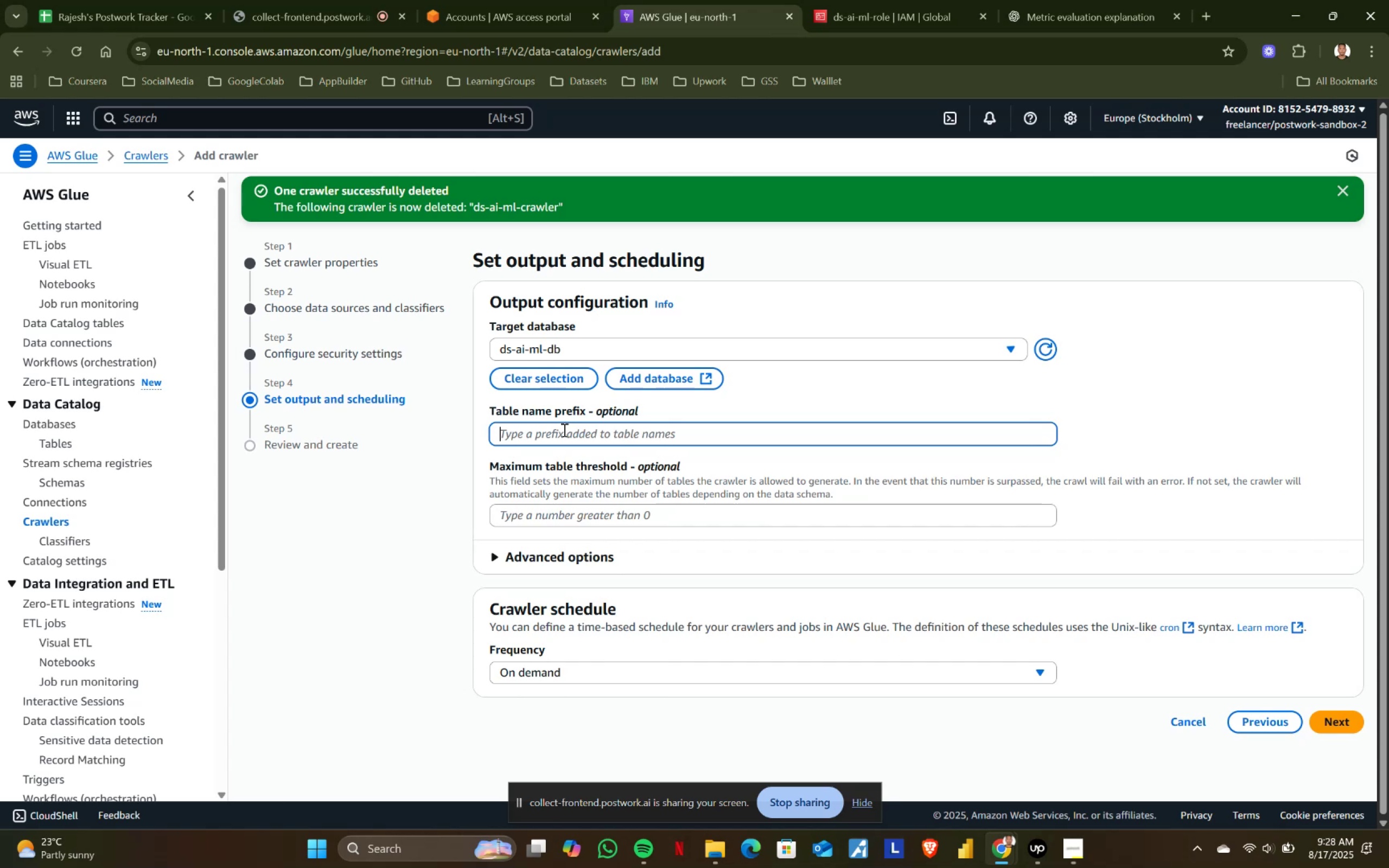 
type(raw_)
 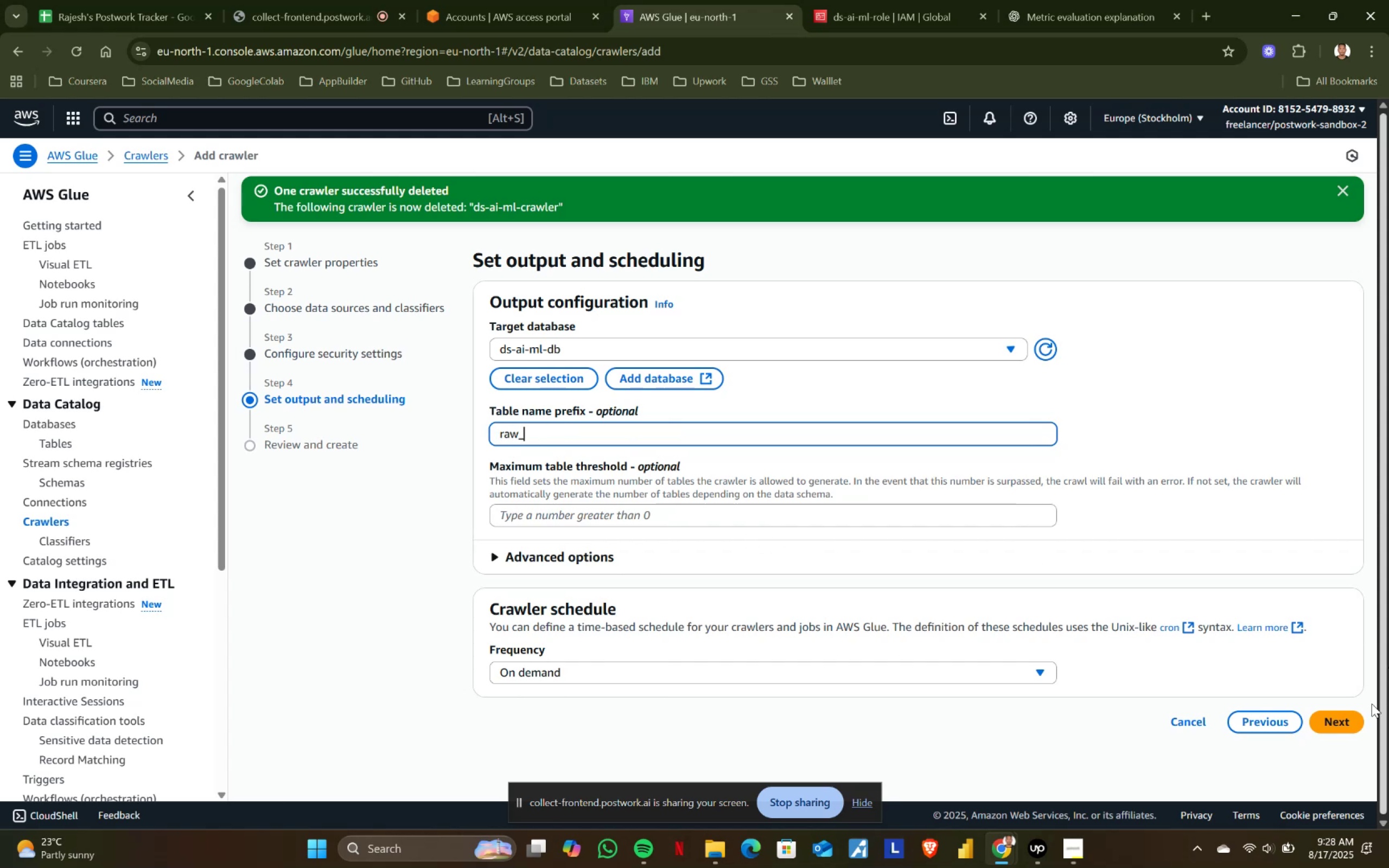 
left_click([1347, 718])
 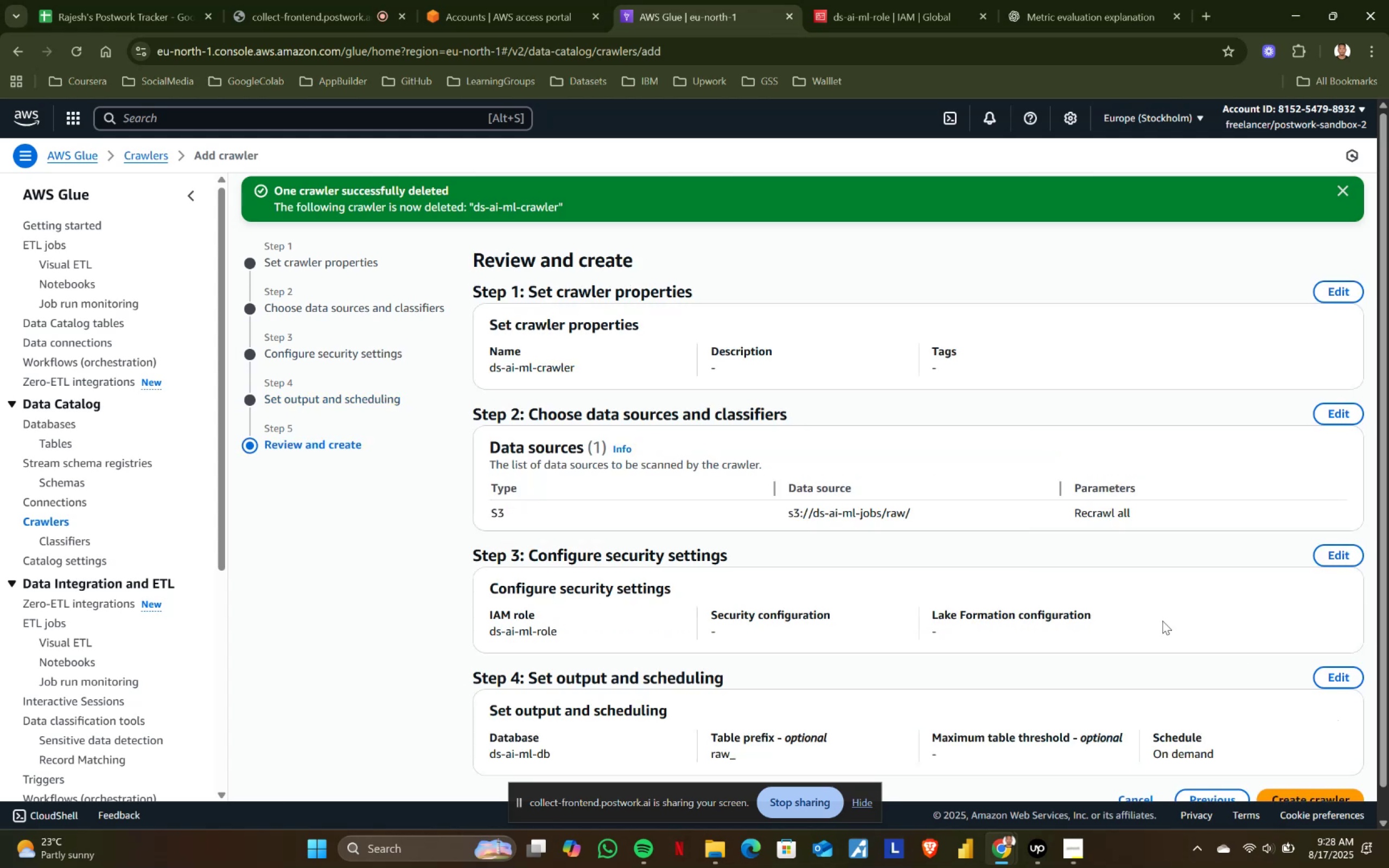 
scroll: coordinate [881, 513], scroll_direction: down, amount: 6.0
 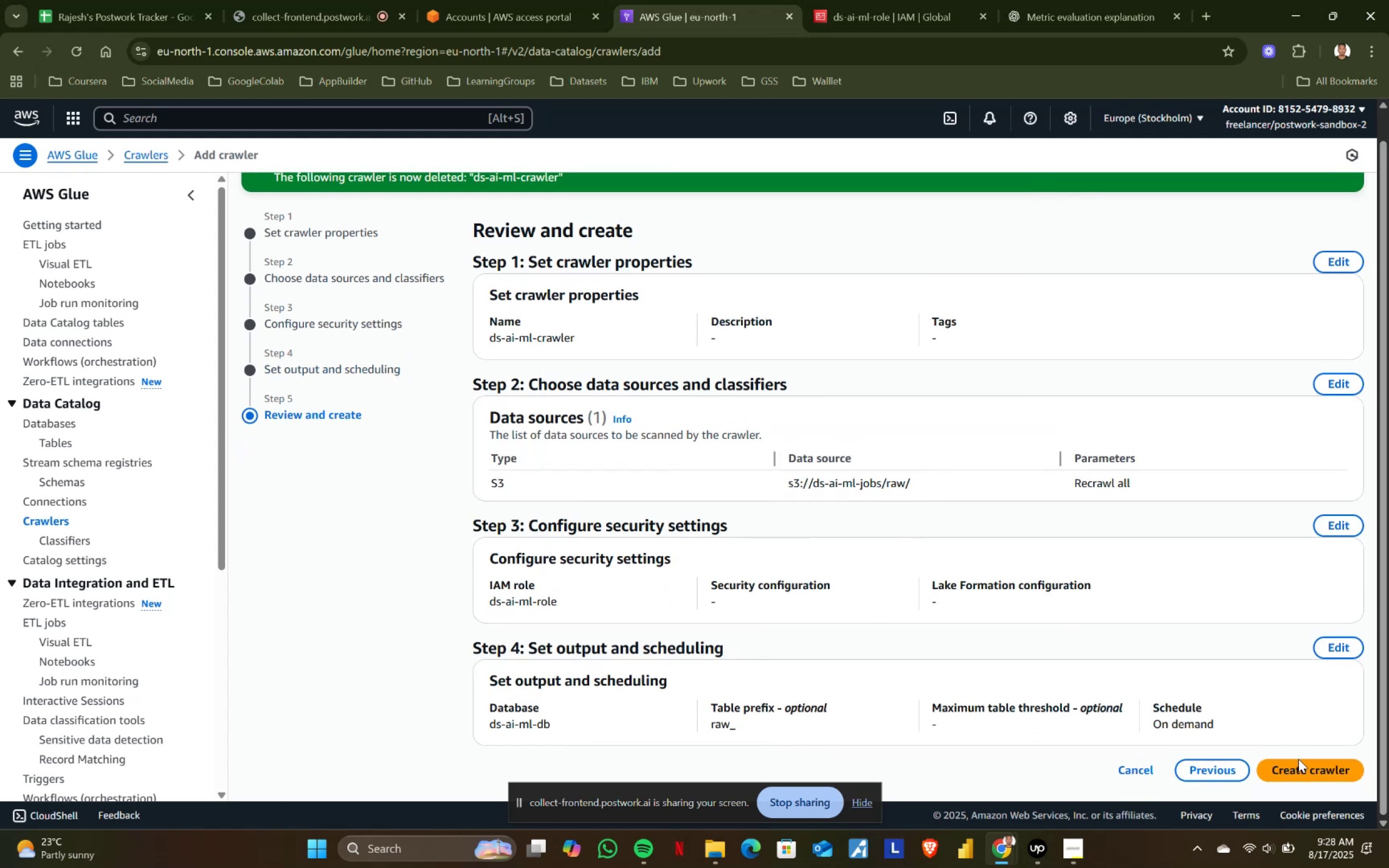 
left_click([1304, 767])
 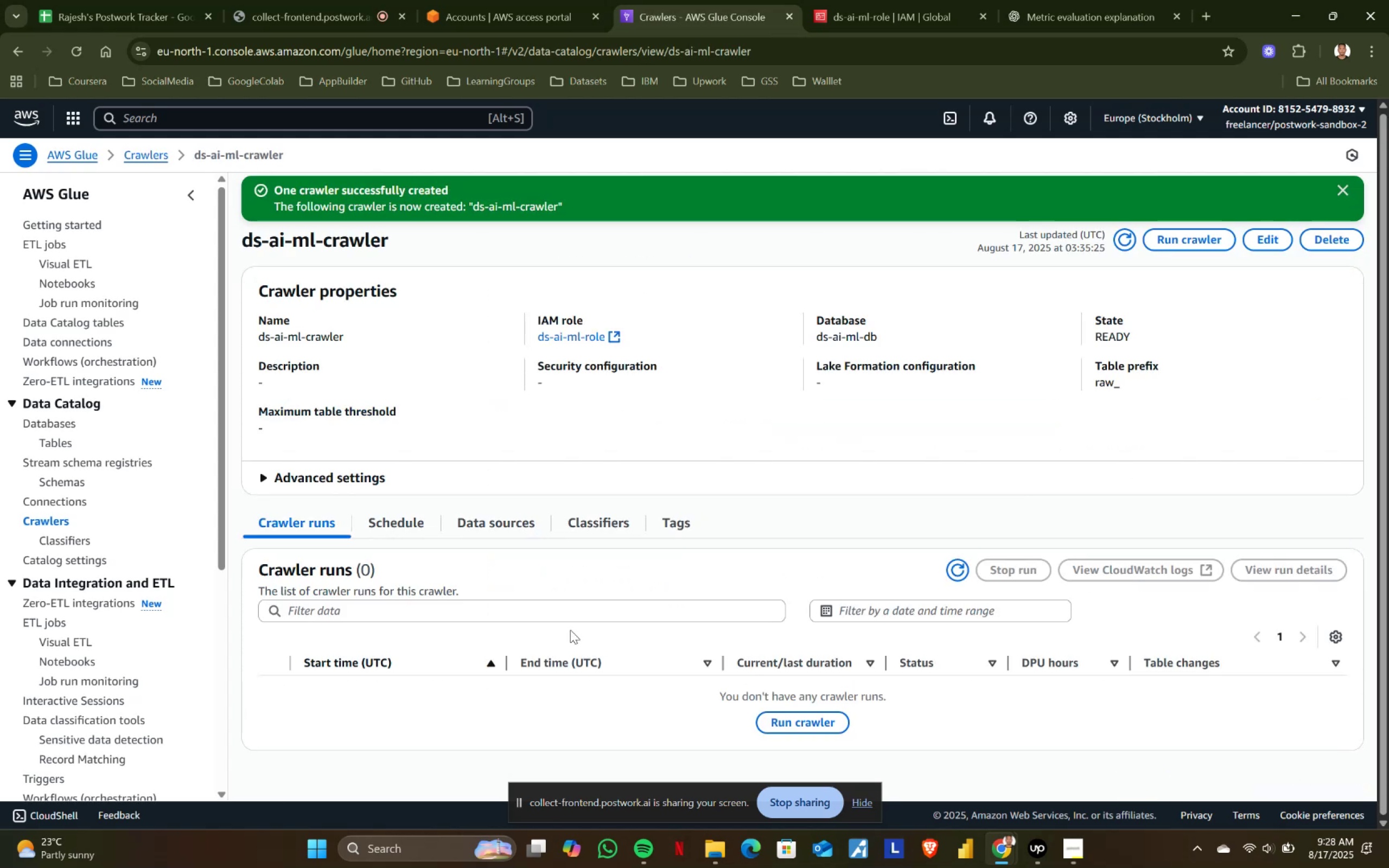 
scroll: coordinate [696, 588], scroll_direction: down, amount: 1.0
 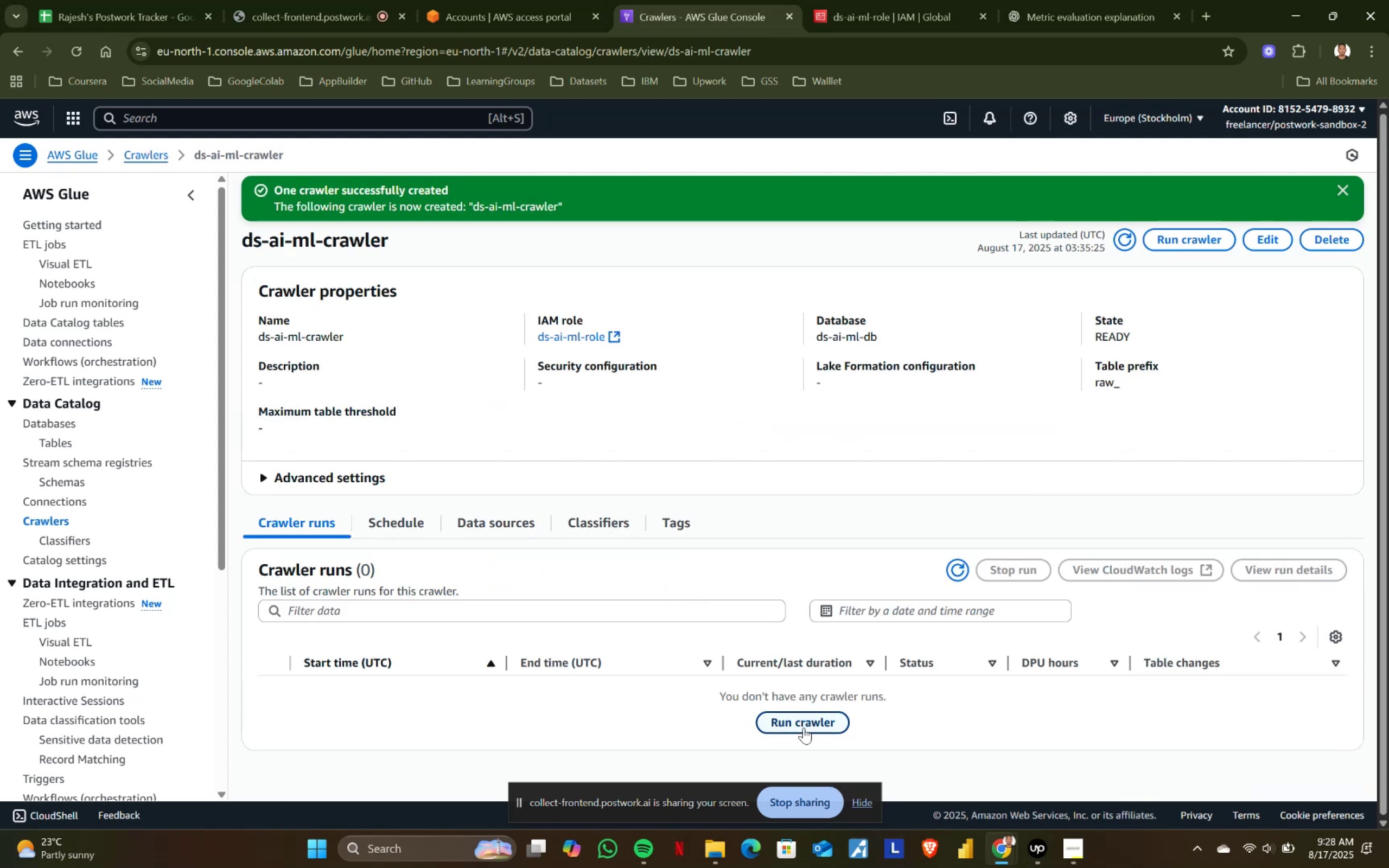 
left_click([807, 721])
 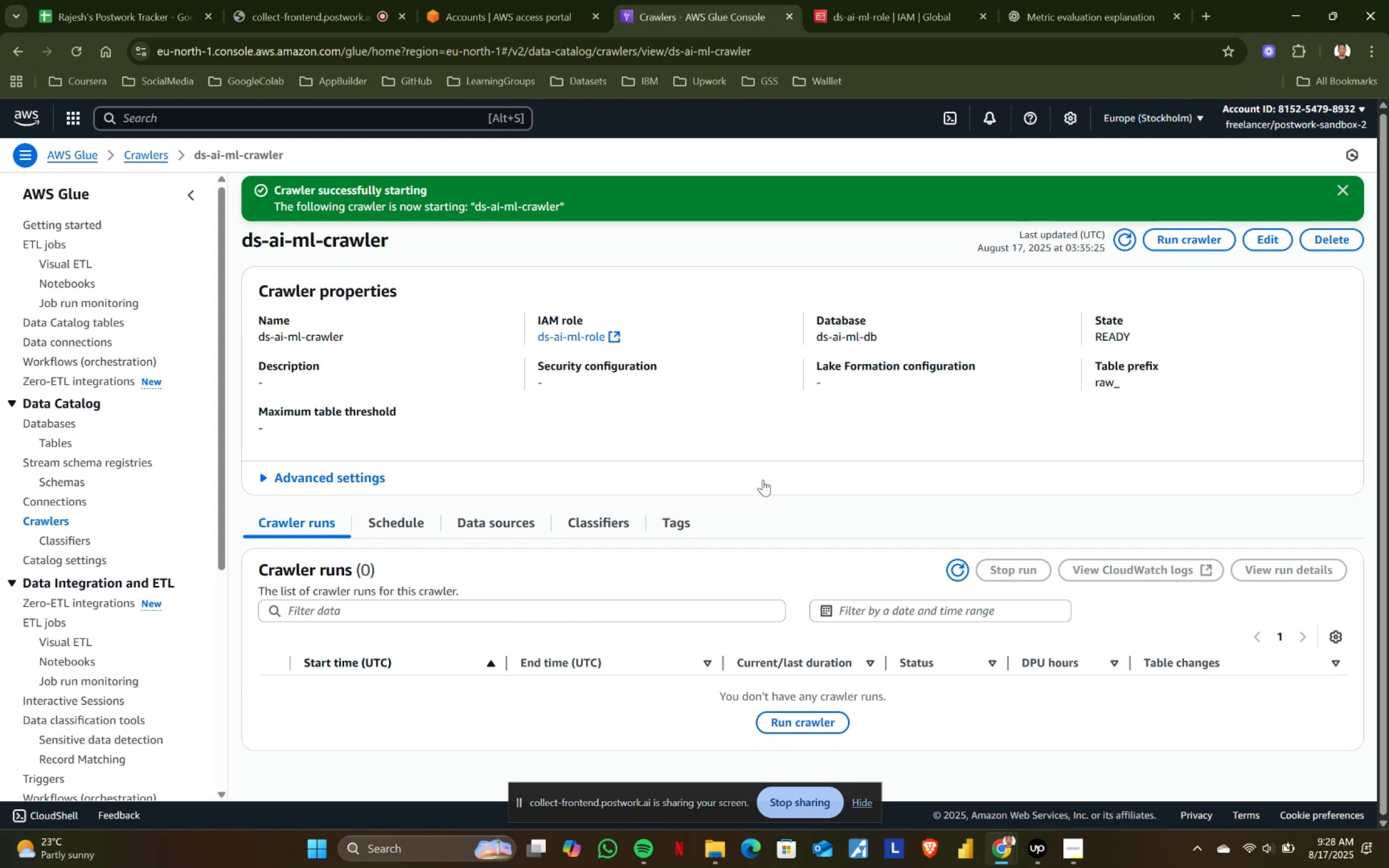 
wait(10.38)
 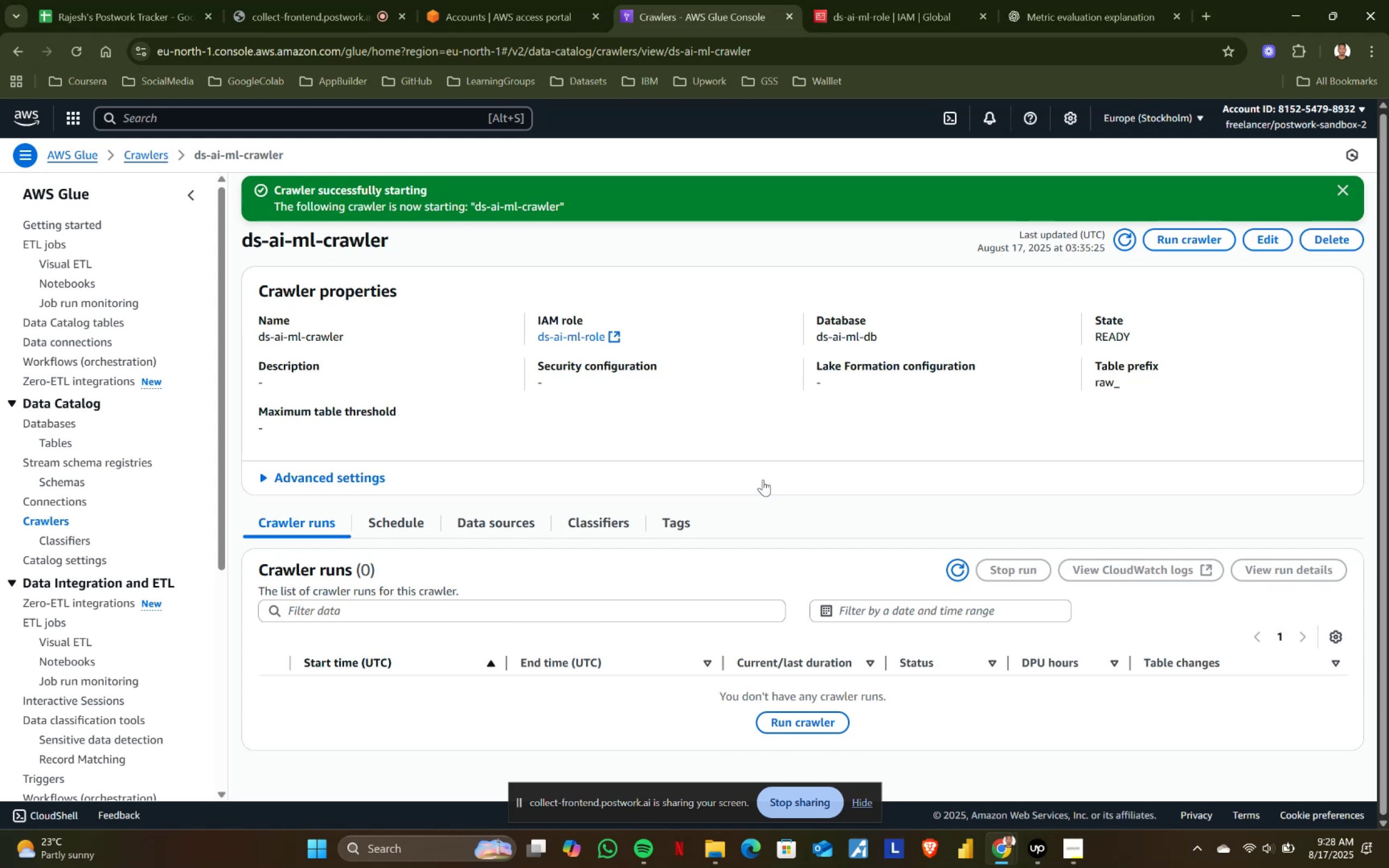 
left_click([476, 207])
 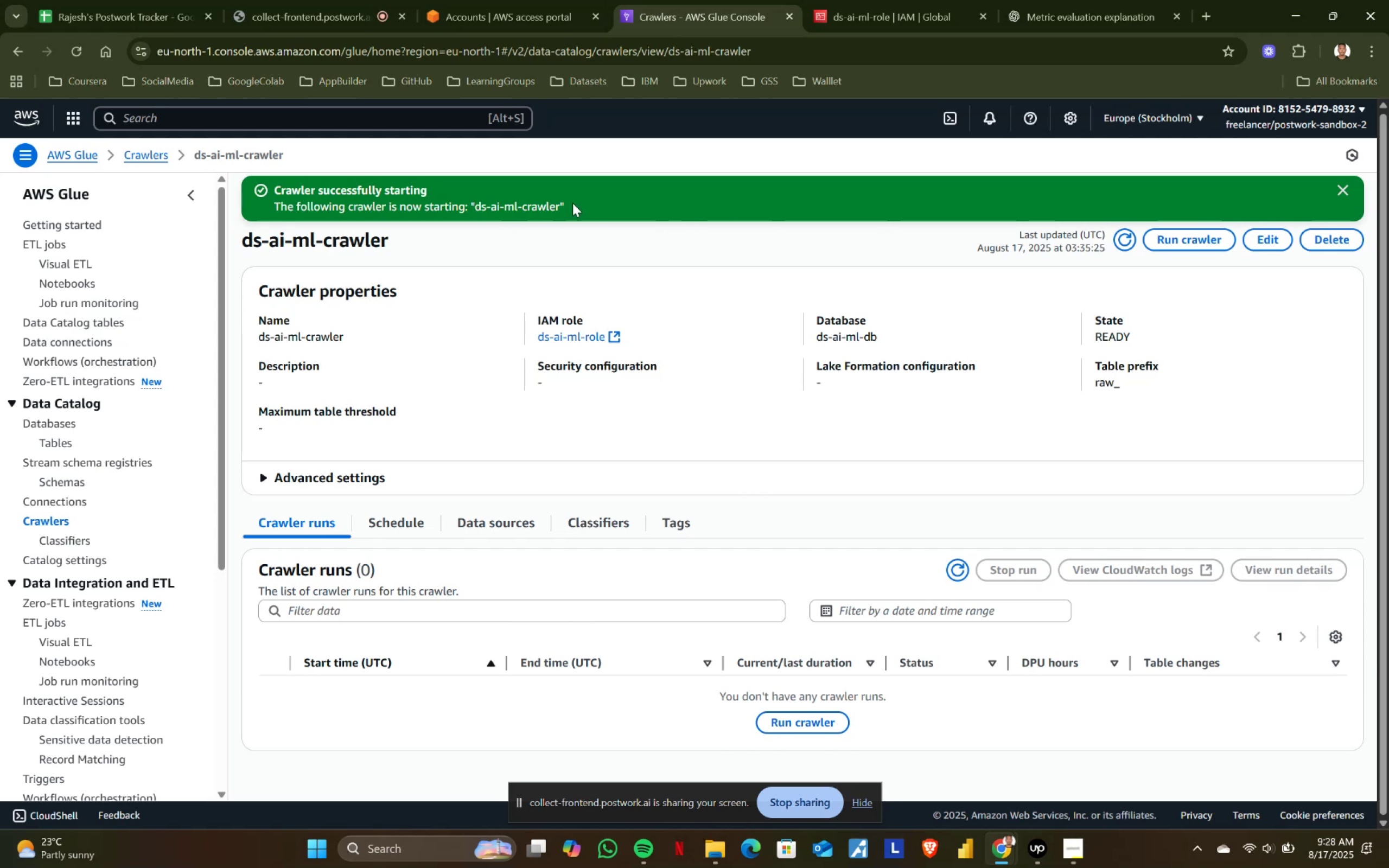 
wait(7.96)
 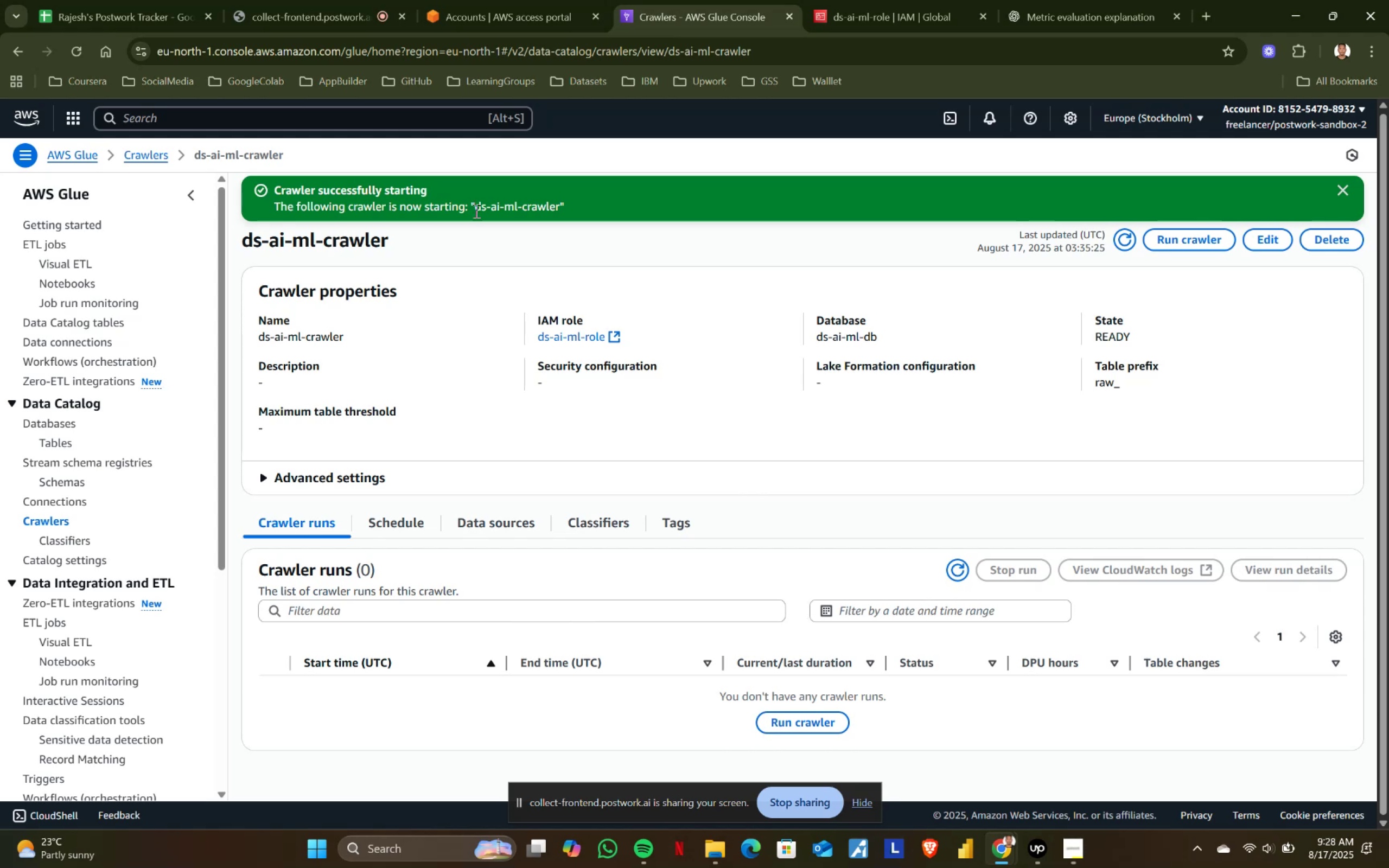 
left_click([1125, 235])
 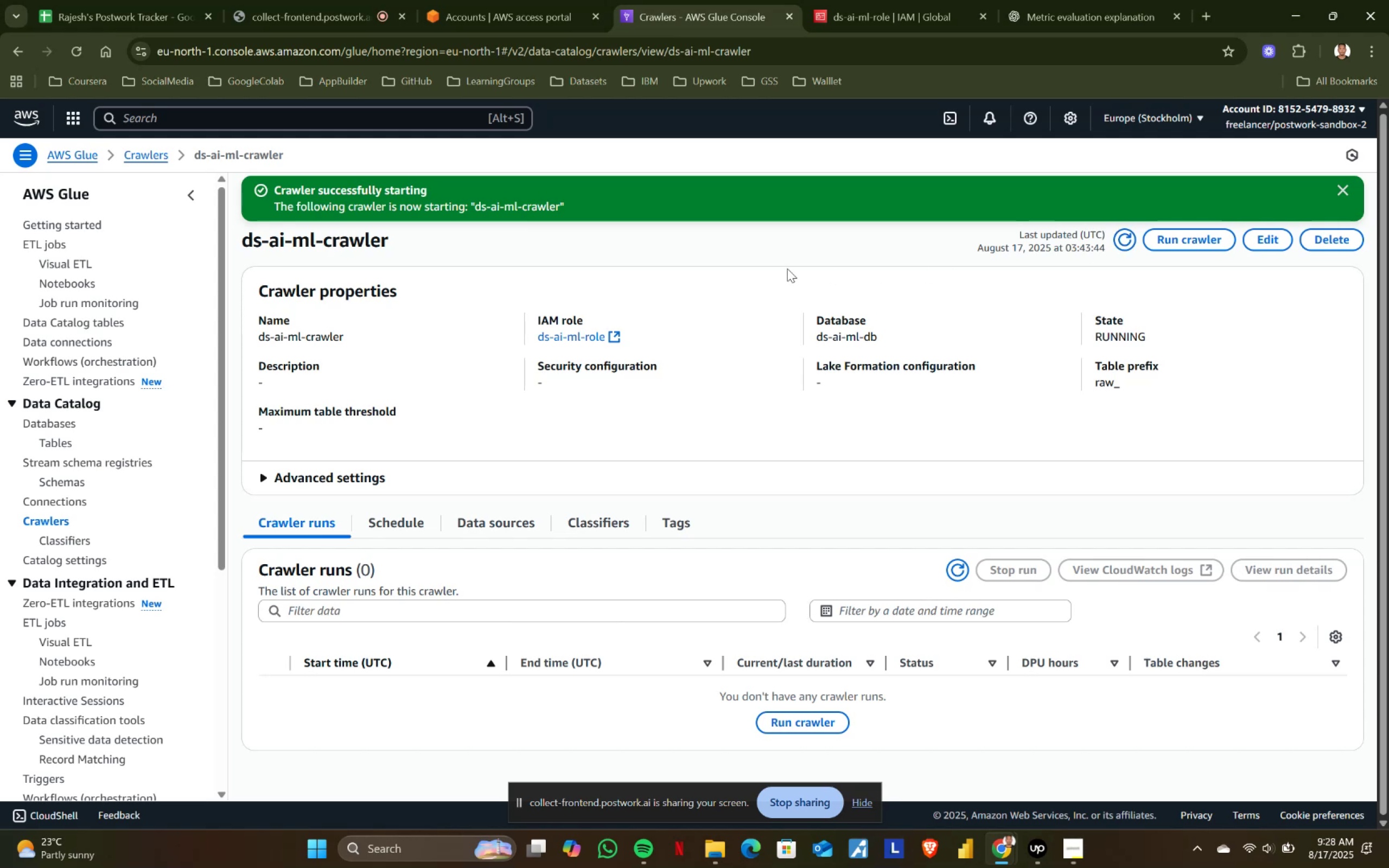 
wait(12.48)
 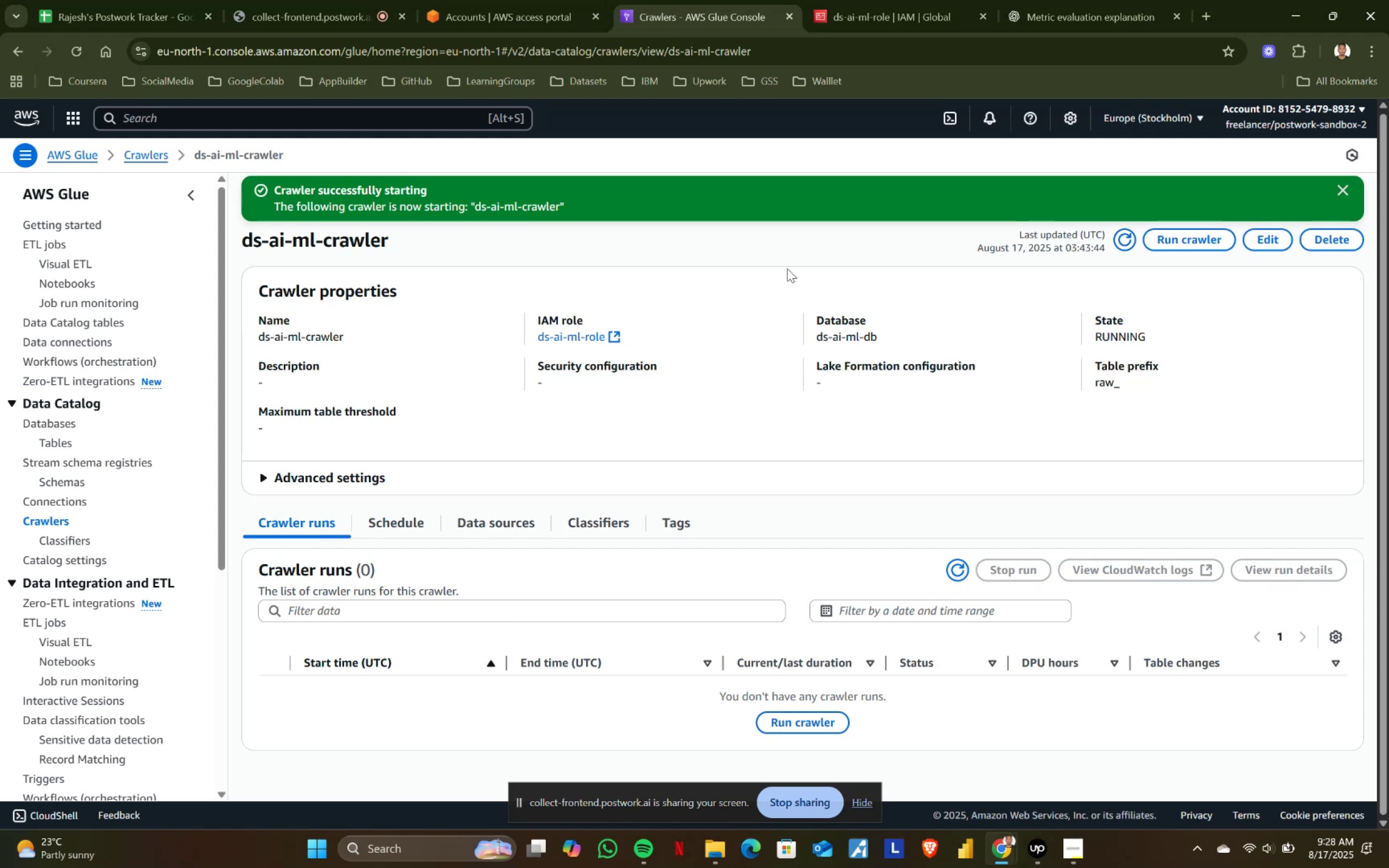 
left_click([1123, 234])
 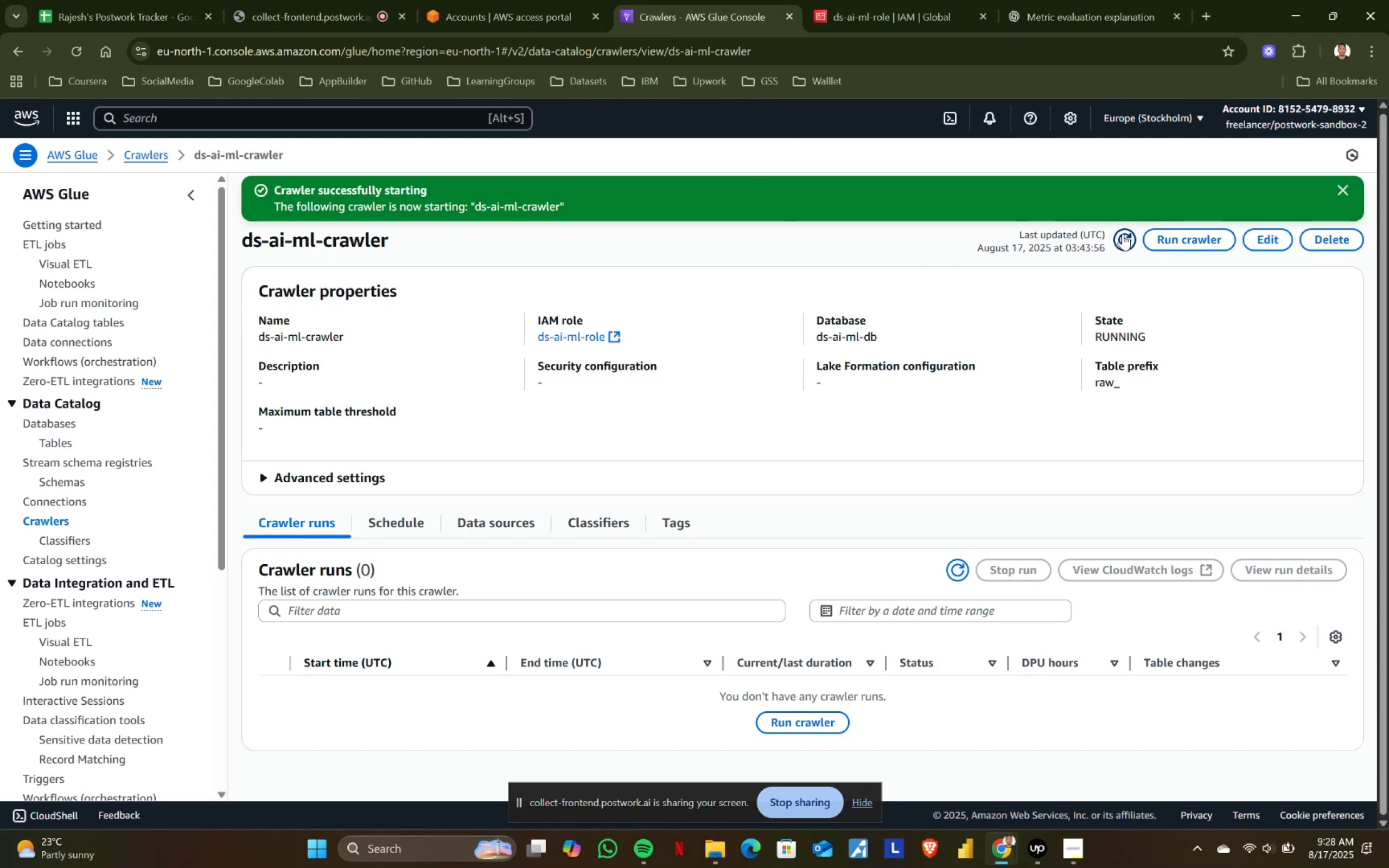 
left_click([1123, 234])
 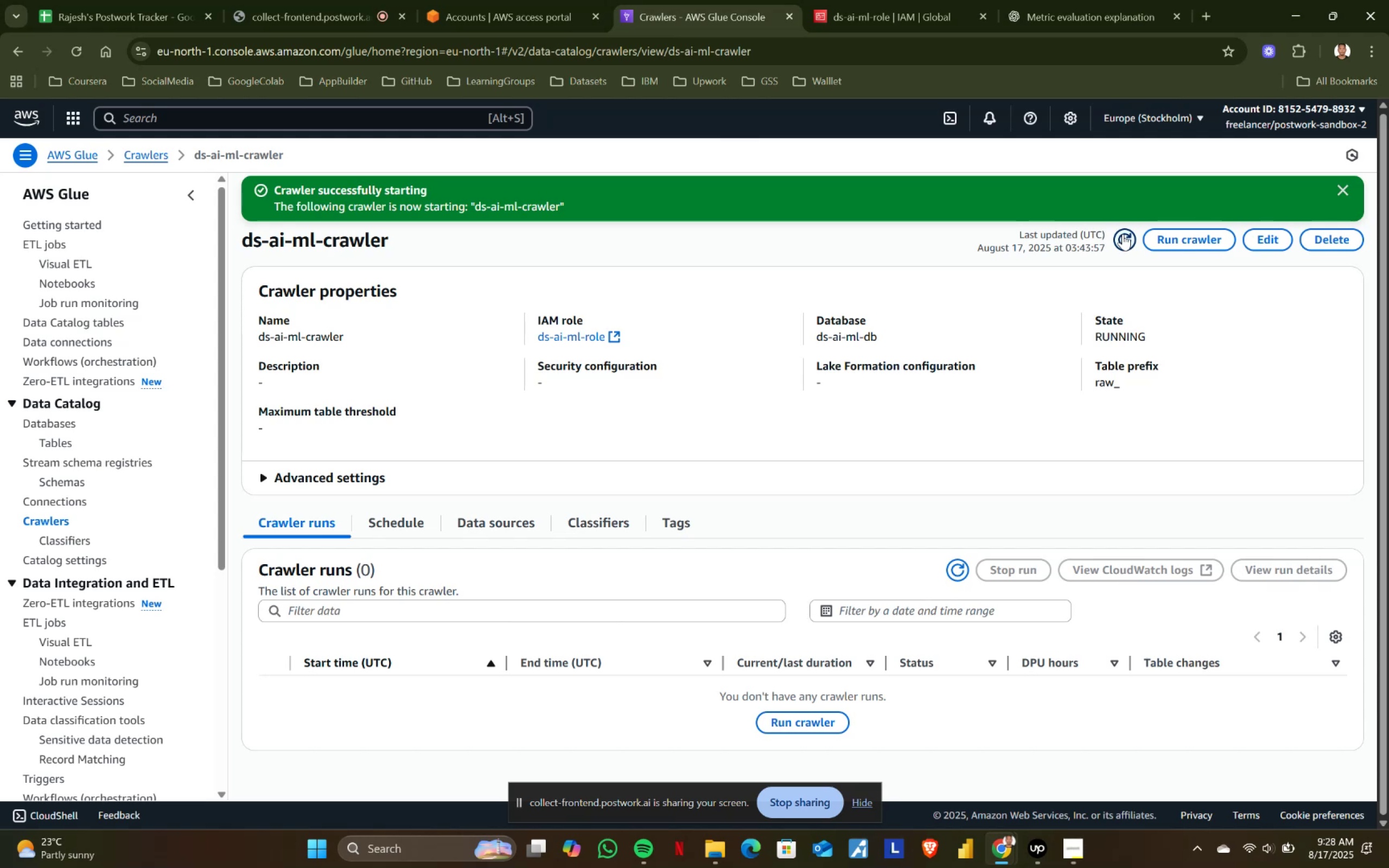 
left_click([1123, 234])
 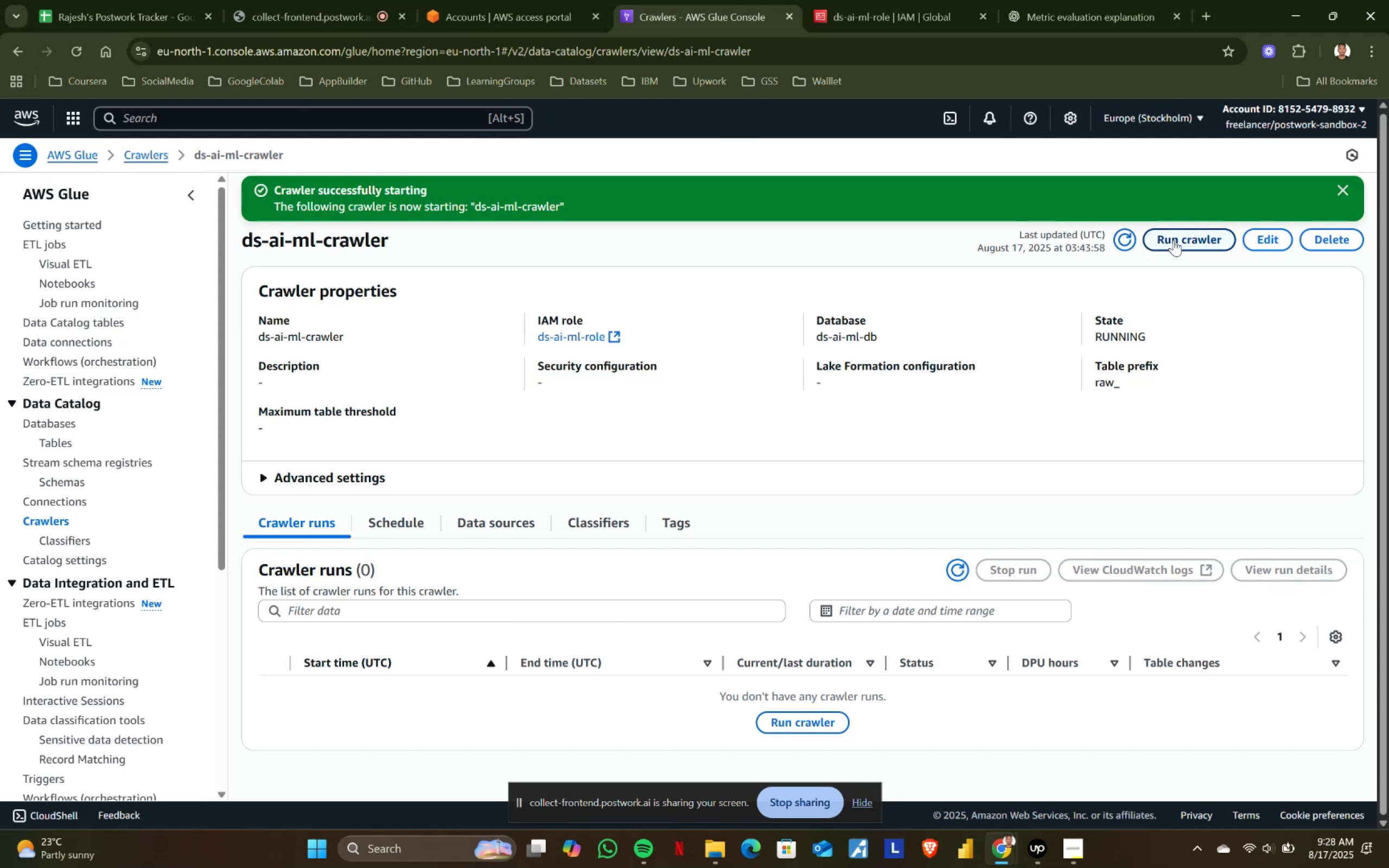 
left_click([1189, 238])
 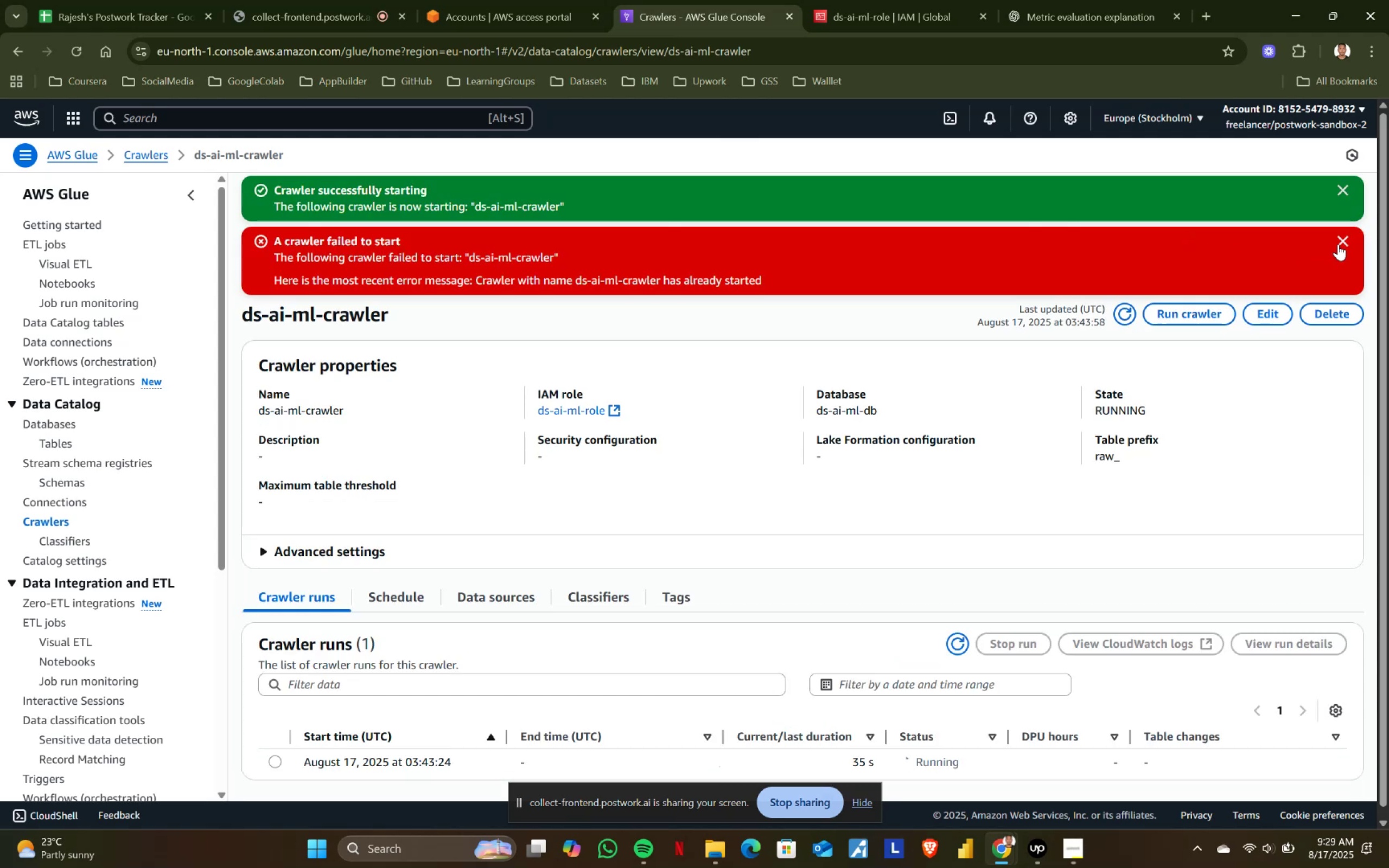 
left_click([1346, 238])
 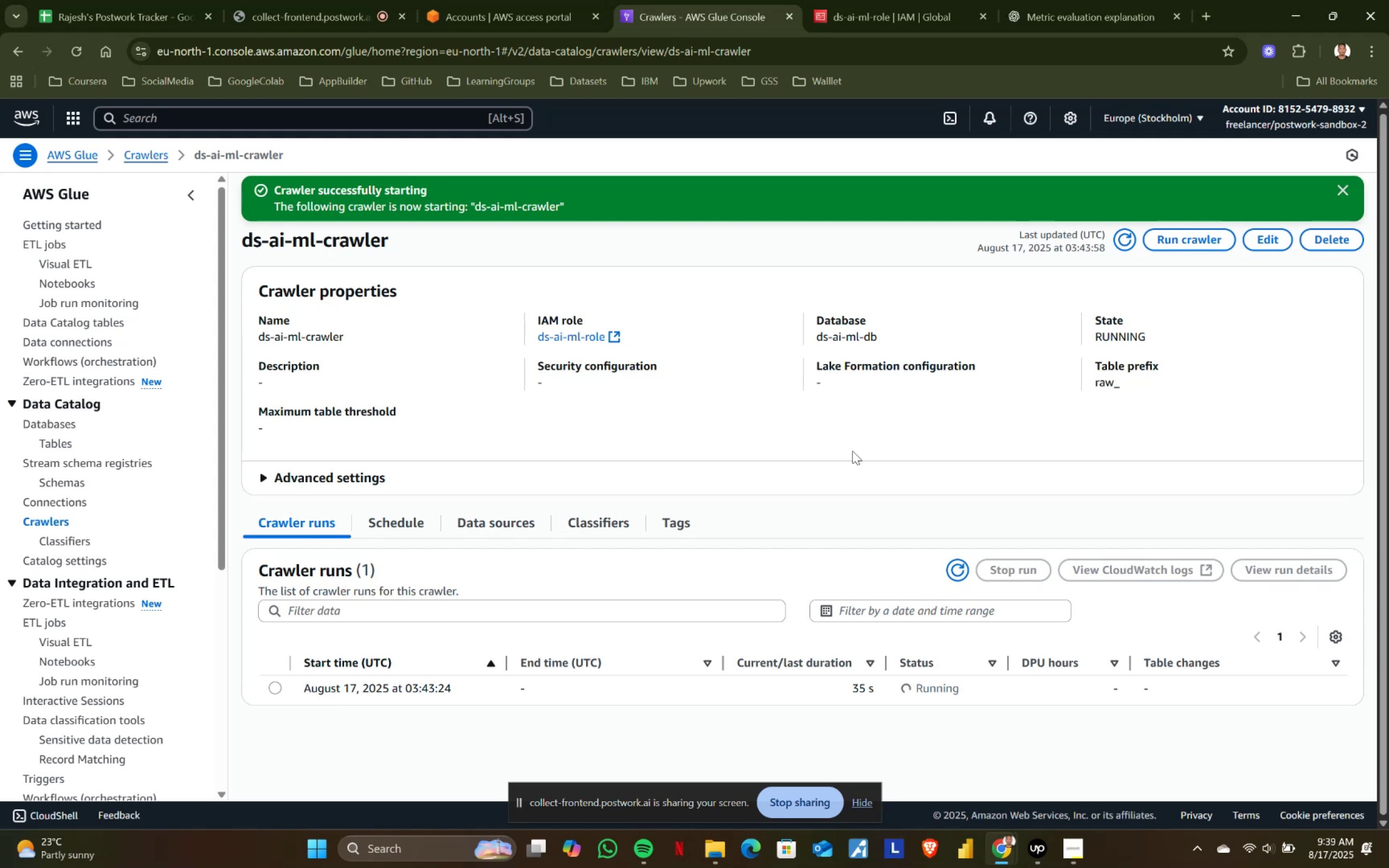 
wait(654.76)
 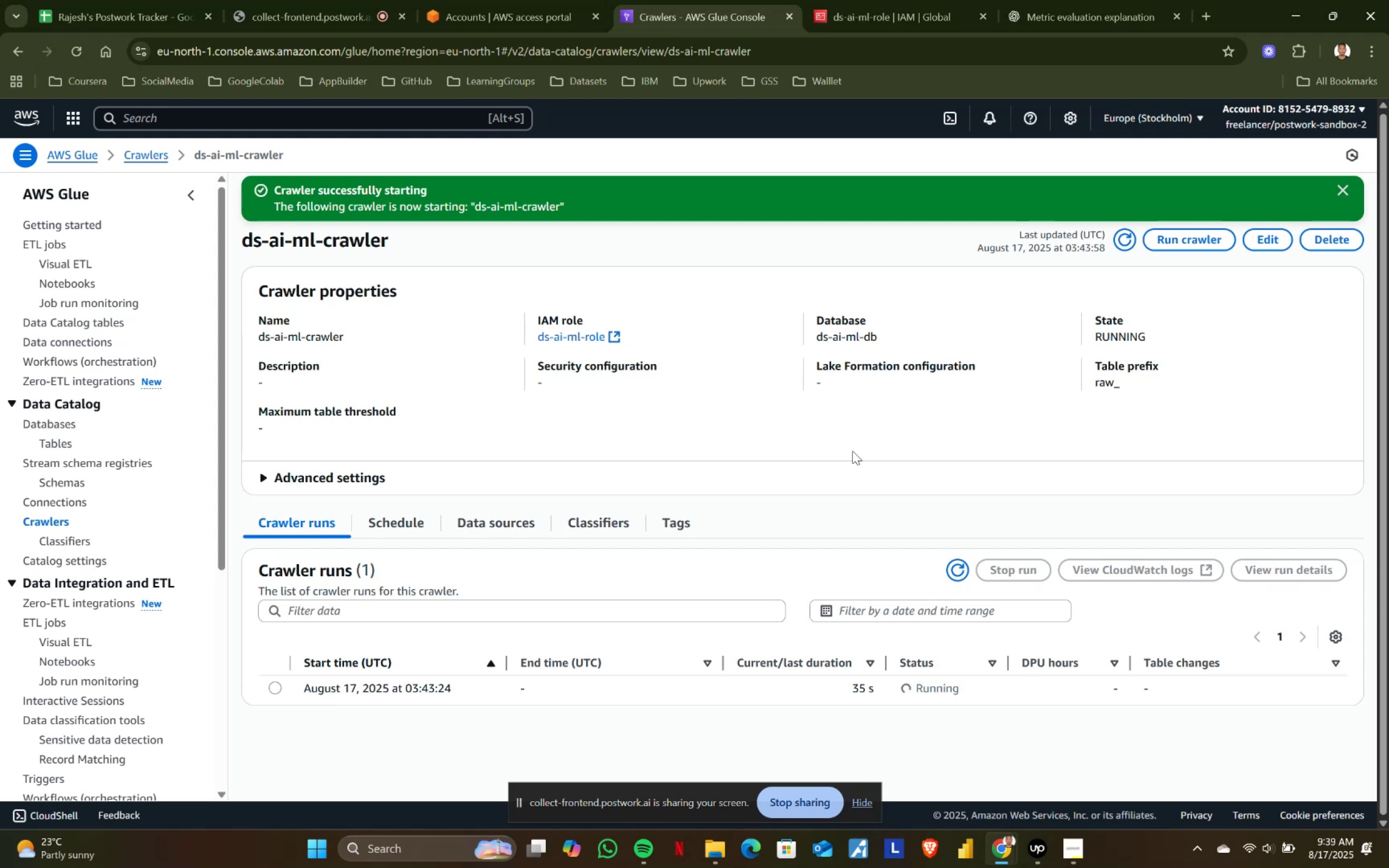 
scroll: coordinate [1368, 475], scroll_direction: up, amount: 1.0
 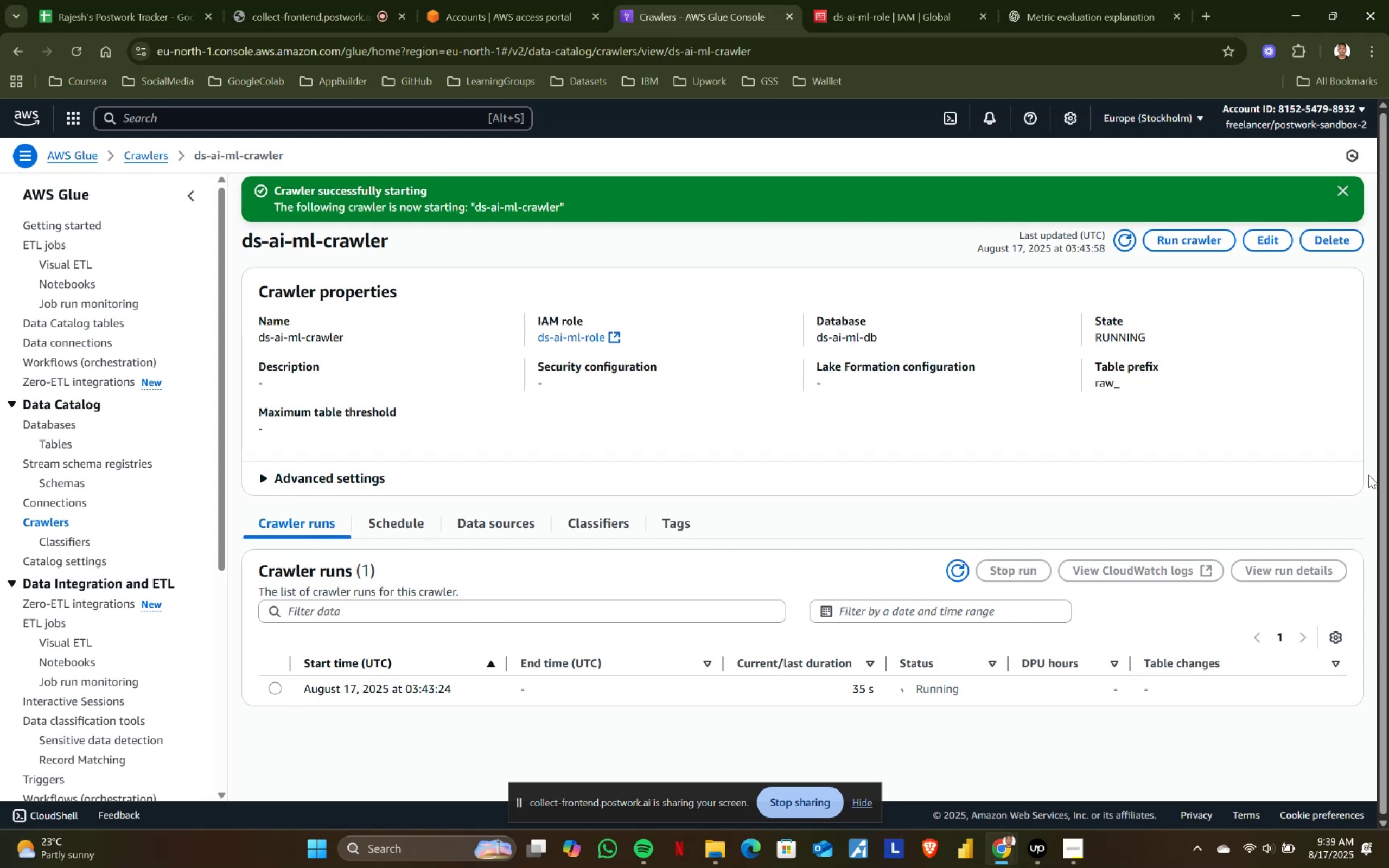 
scroll: coordinate [1368, 475], scroll_direction: none, amount: 0.0
 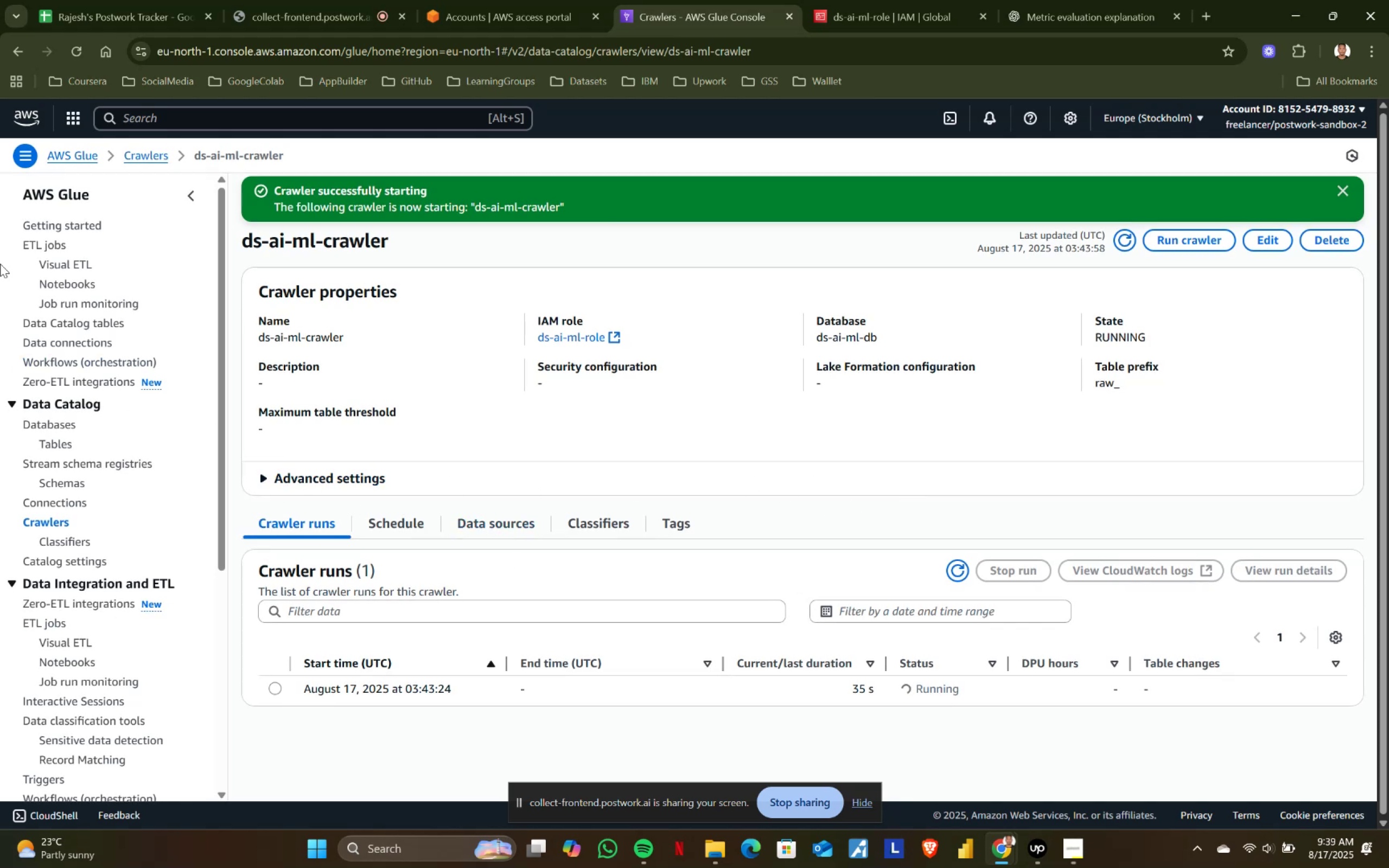 
left_click([922, 0])
 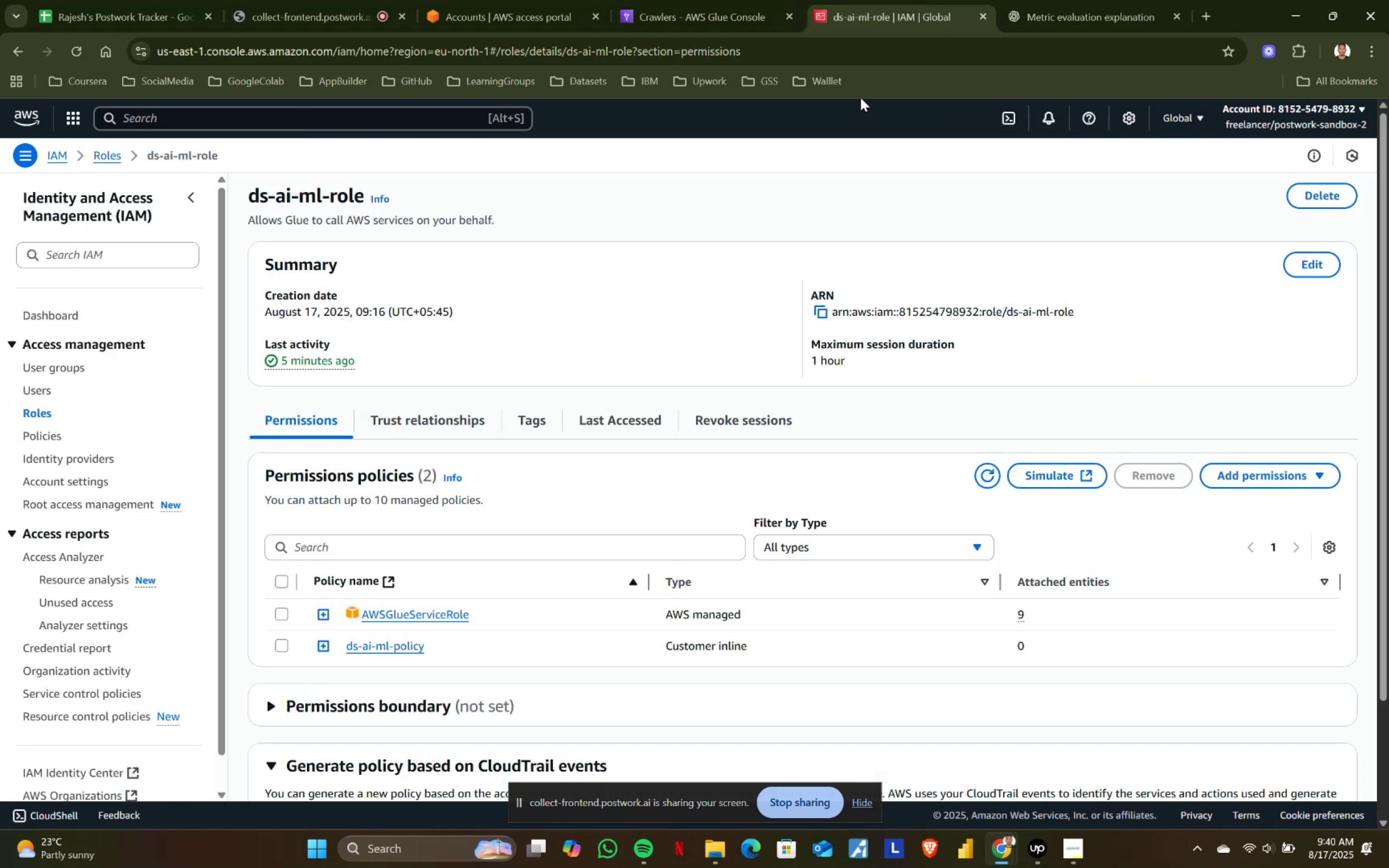 
left_click([772, 0])
 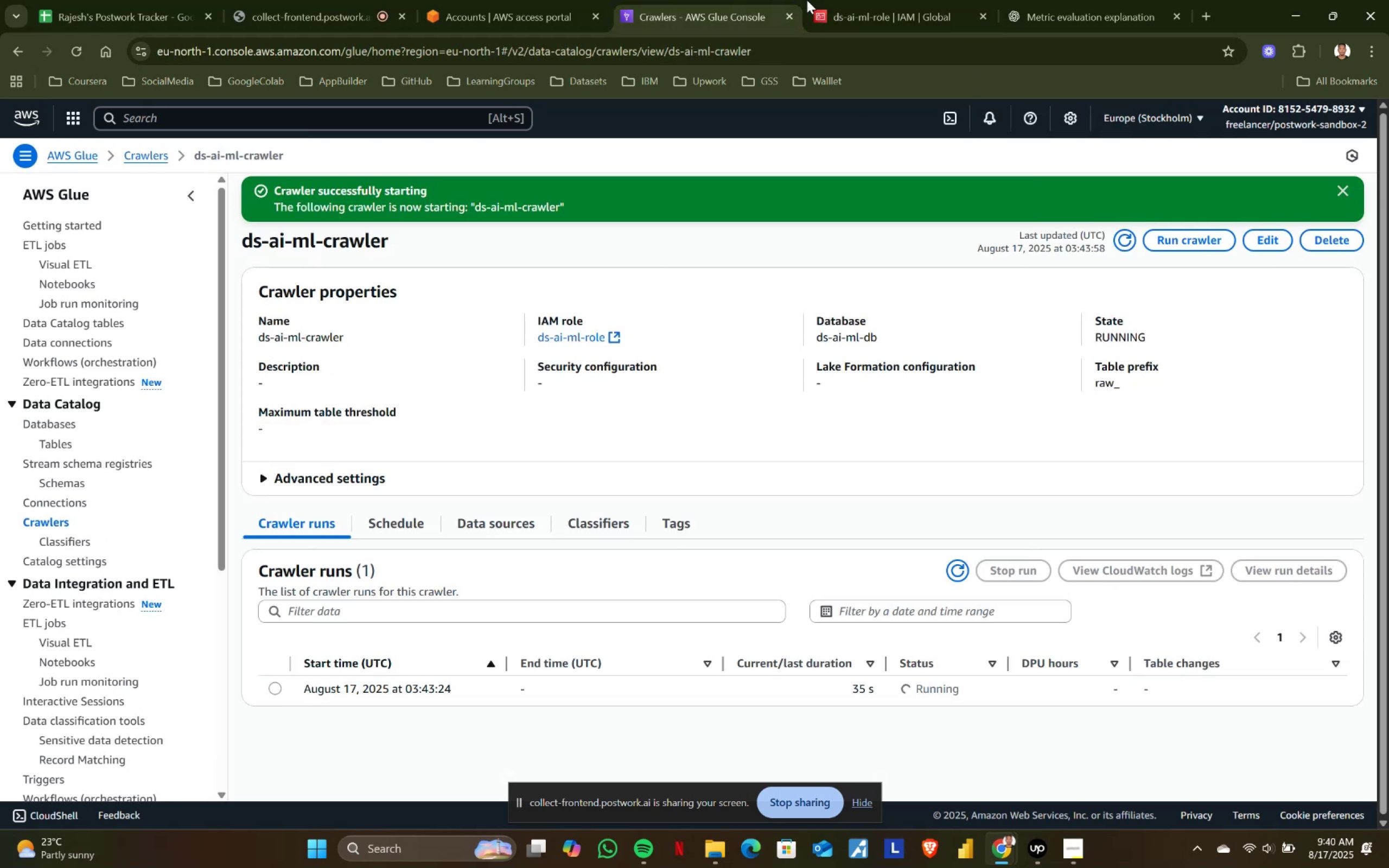 
left_click([993, 0])
 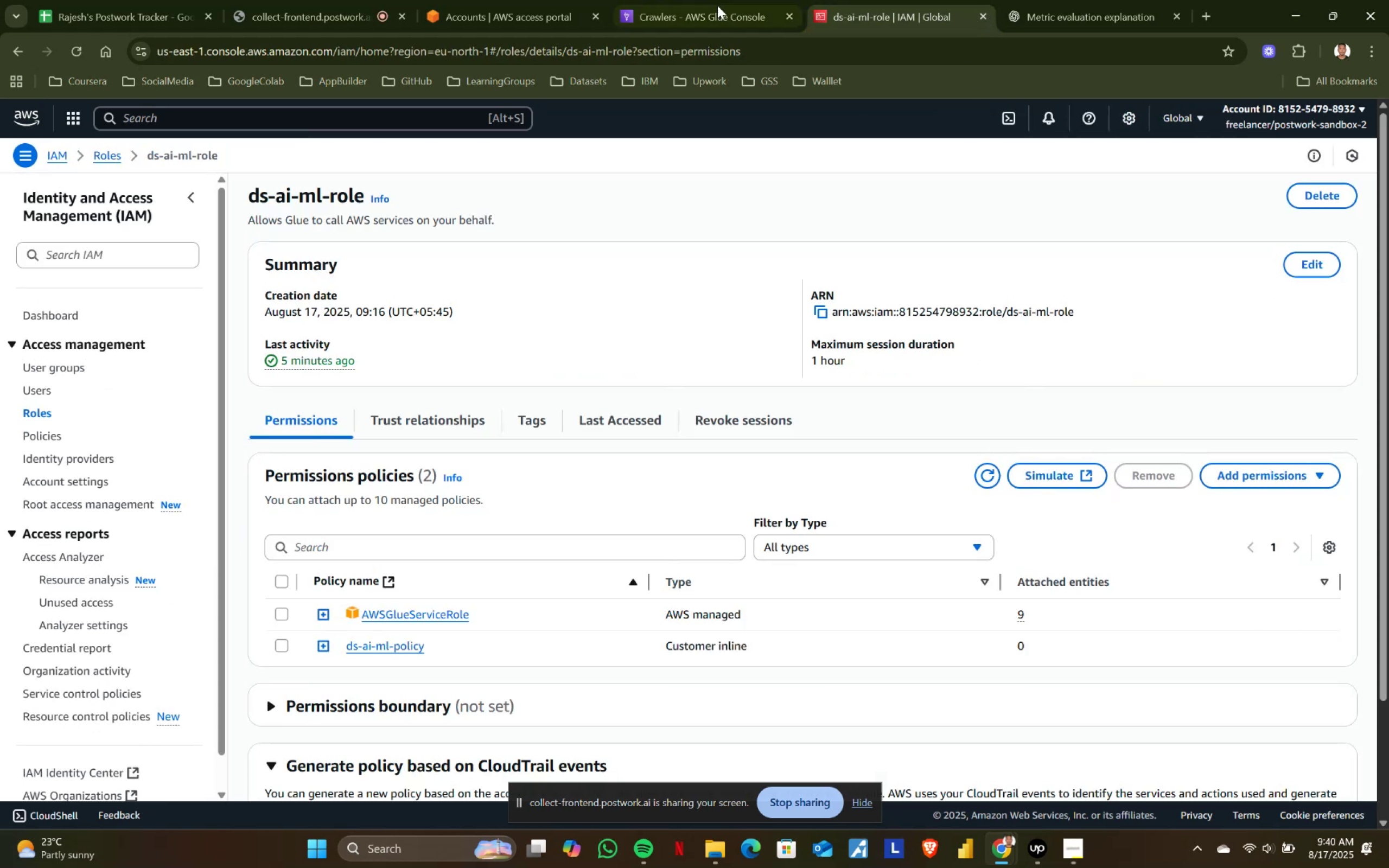 
left_click([503, 0])
 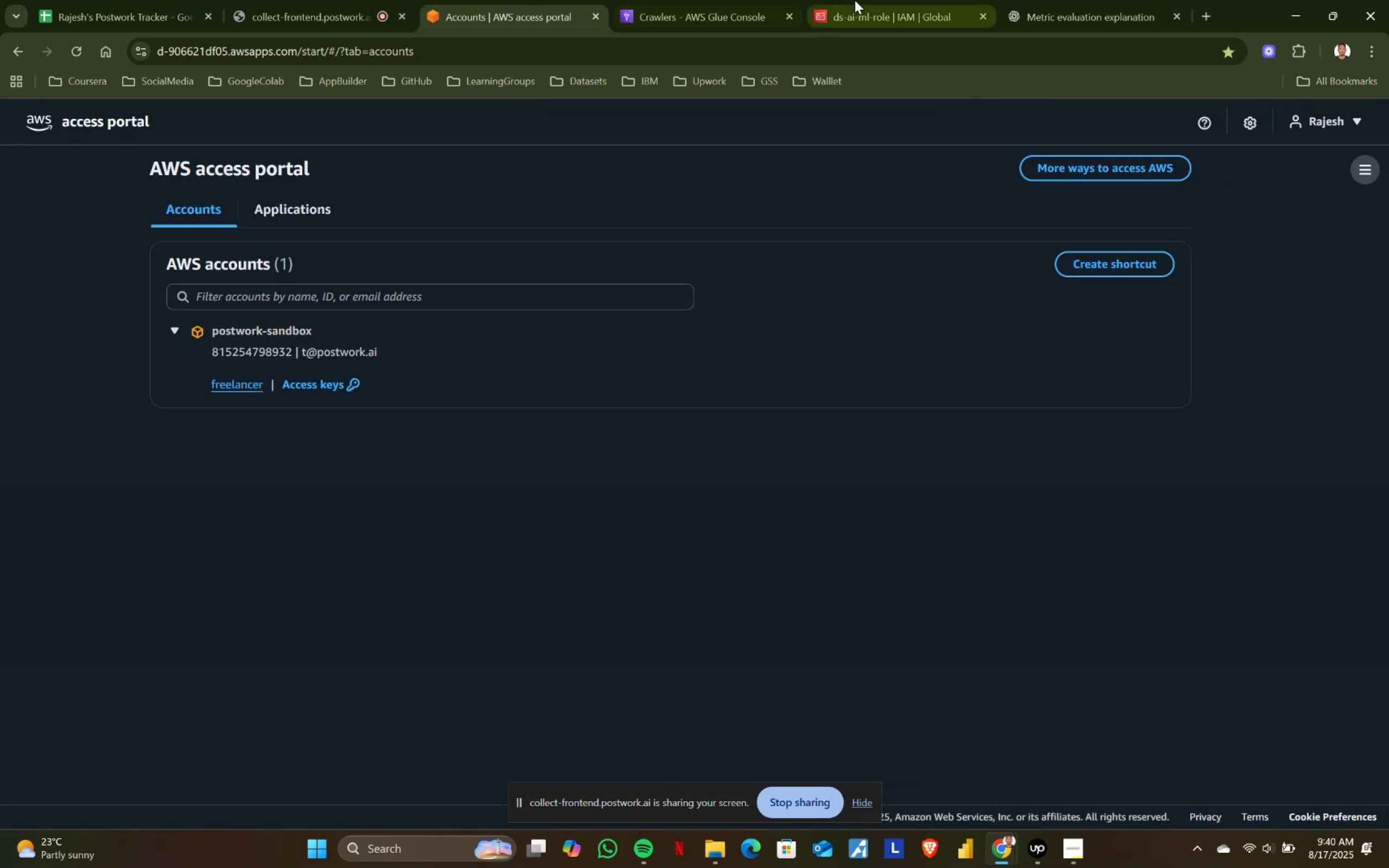 
left_click([875, 0])
 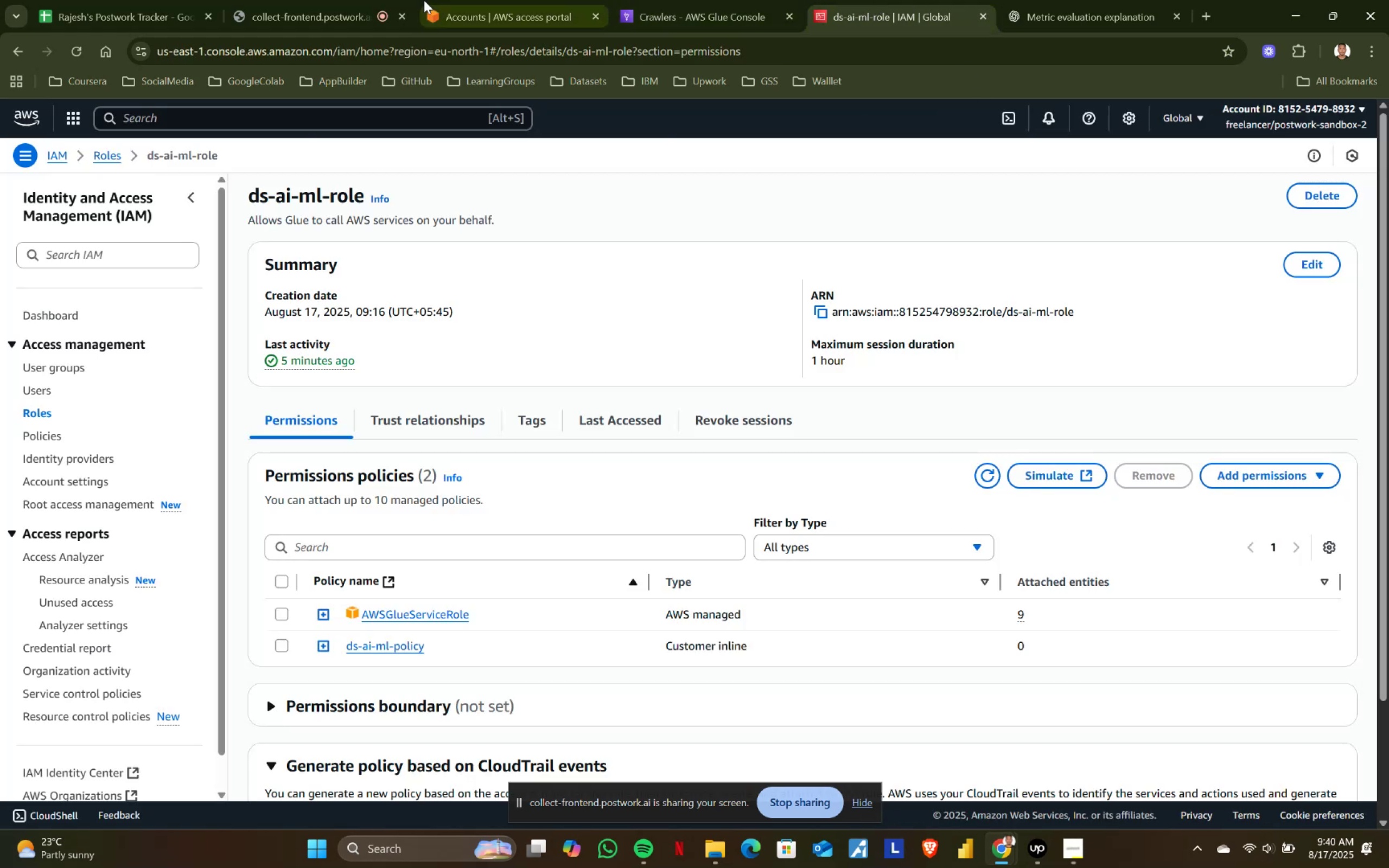 
left_click([346, 0])
 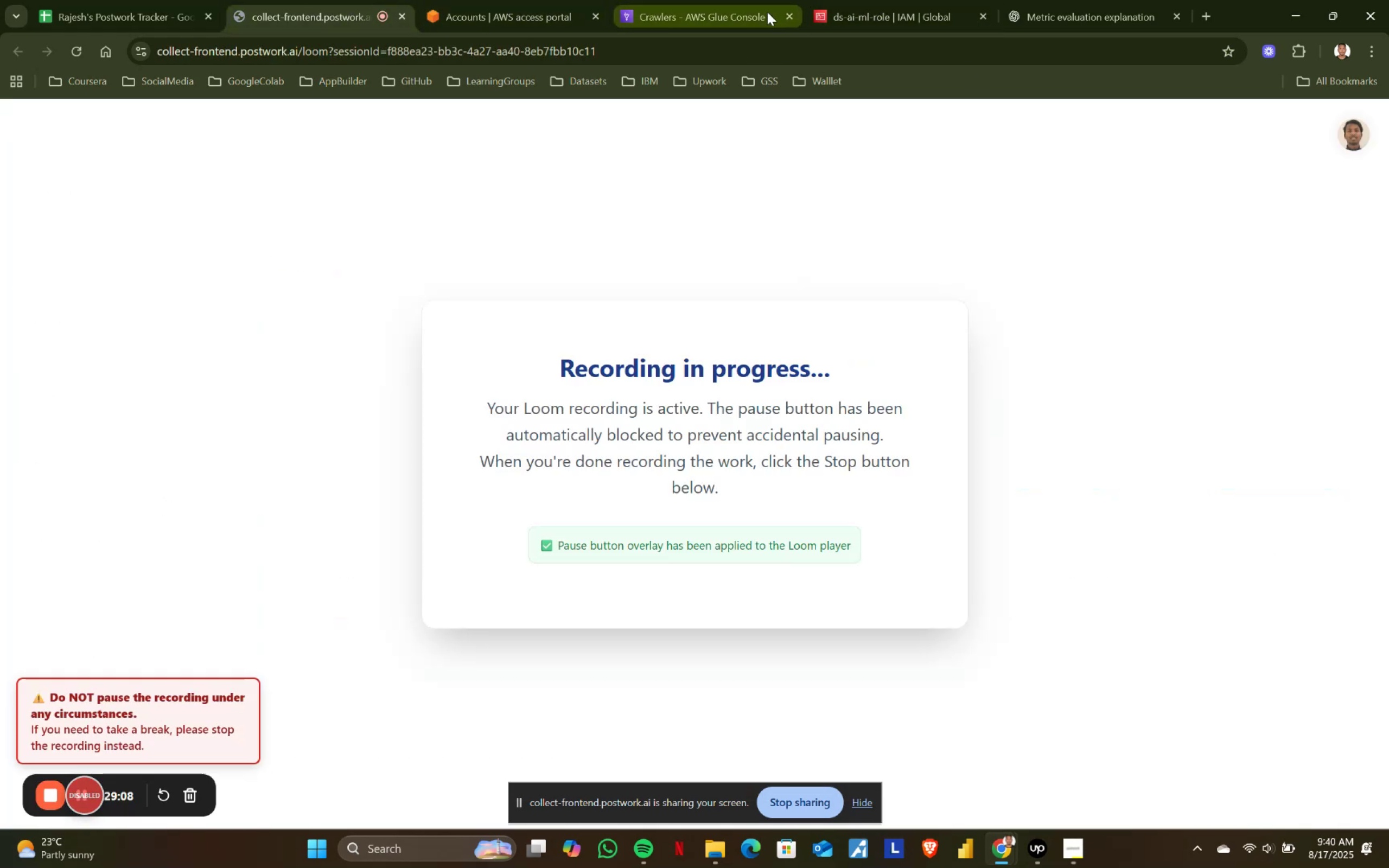 
left_click([721, 2])
 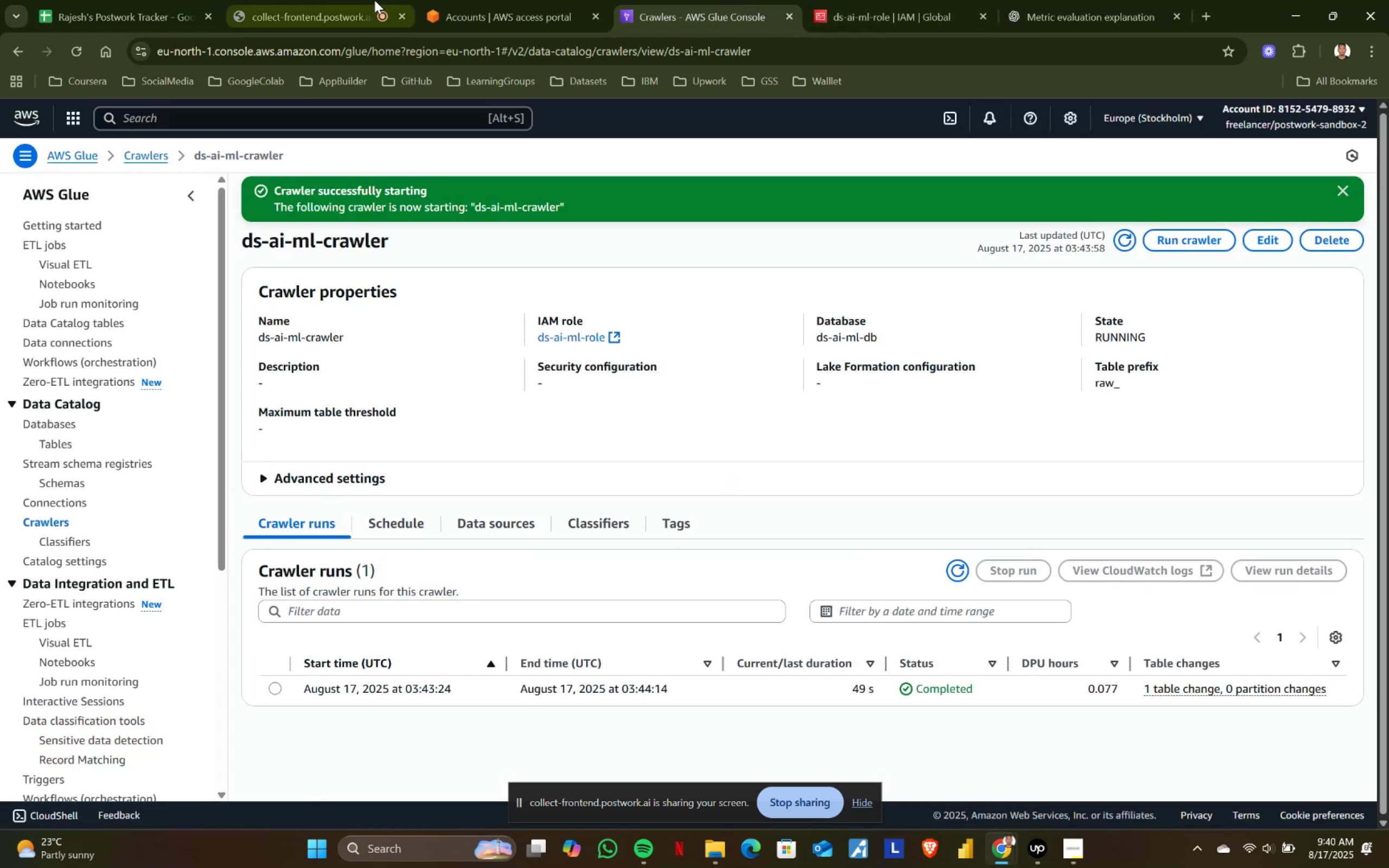 
left_click([346, 0])
 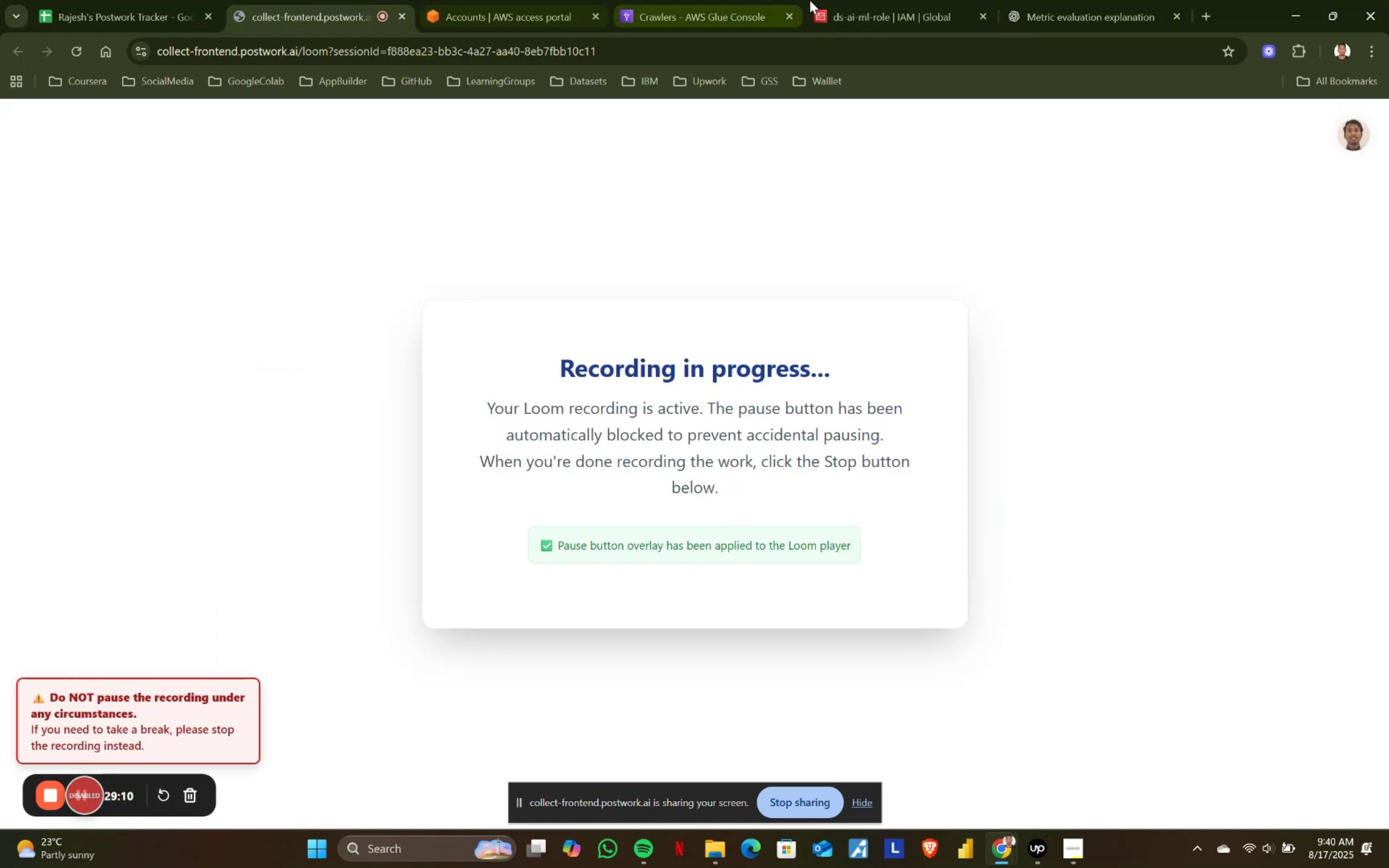 
left_click([821, 0])
 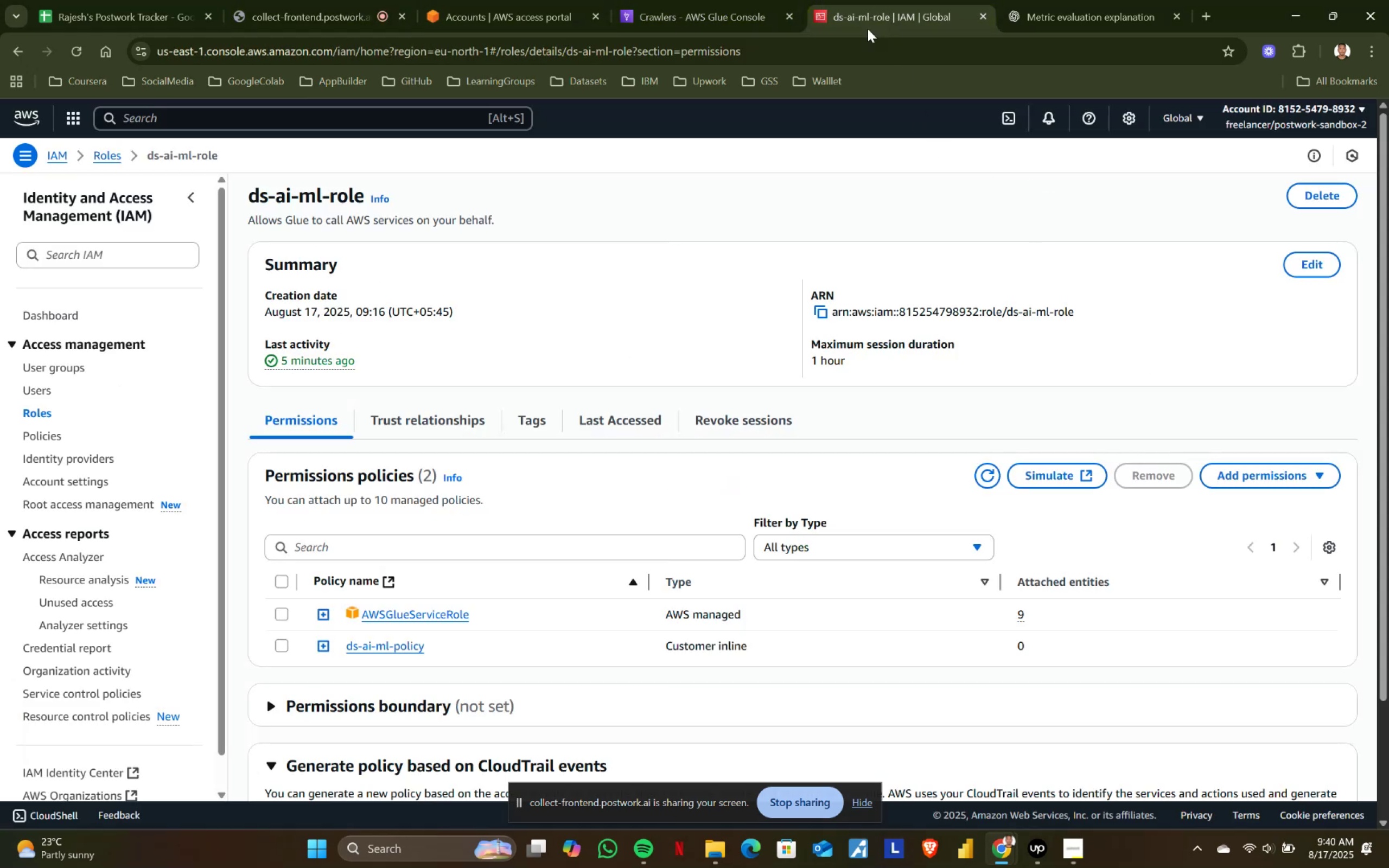 
left_click([739, 0])
 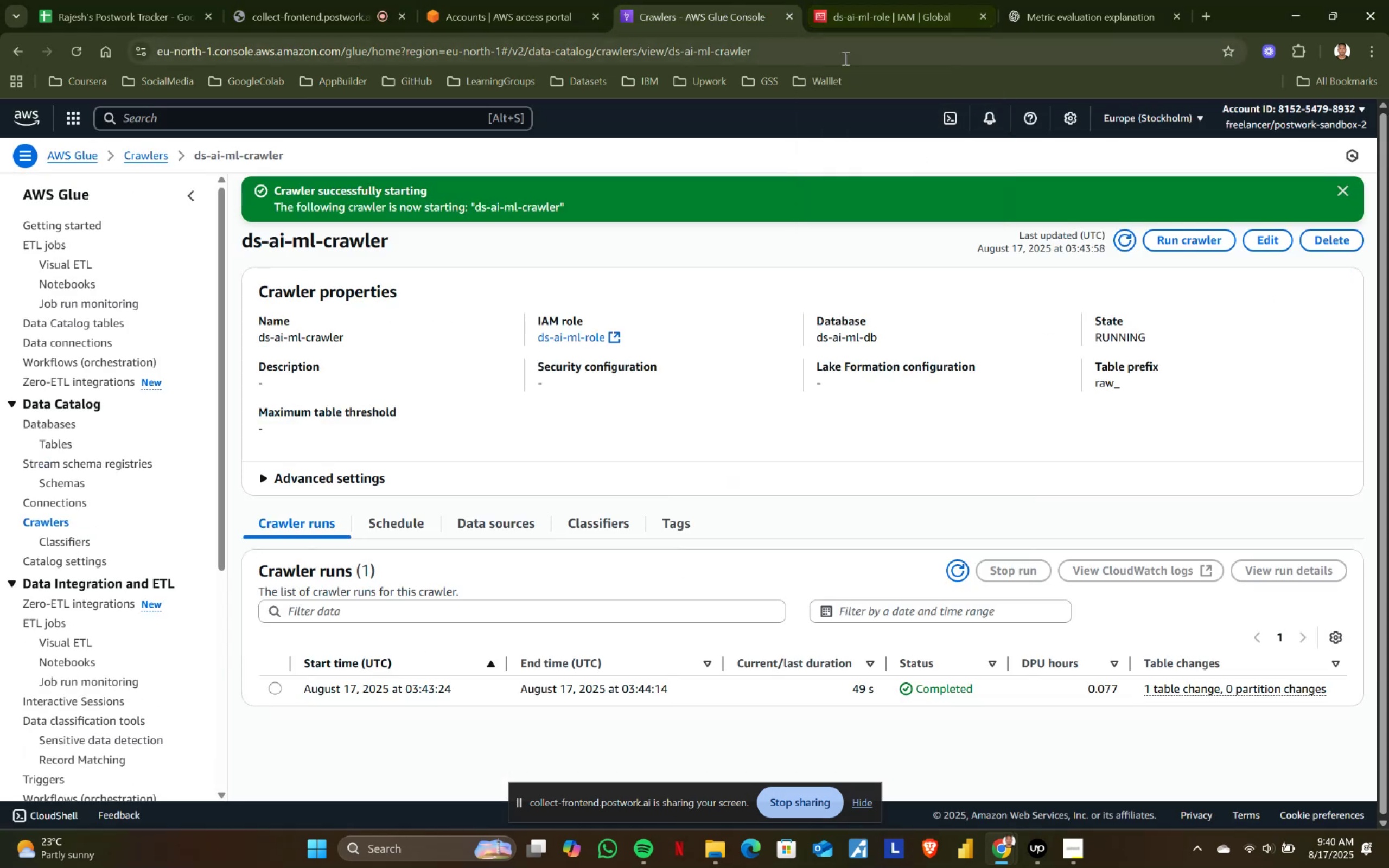 
left_click([982, 13])
 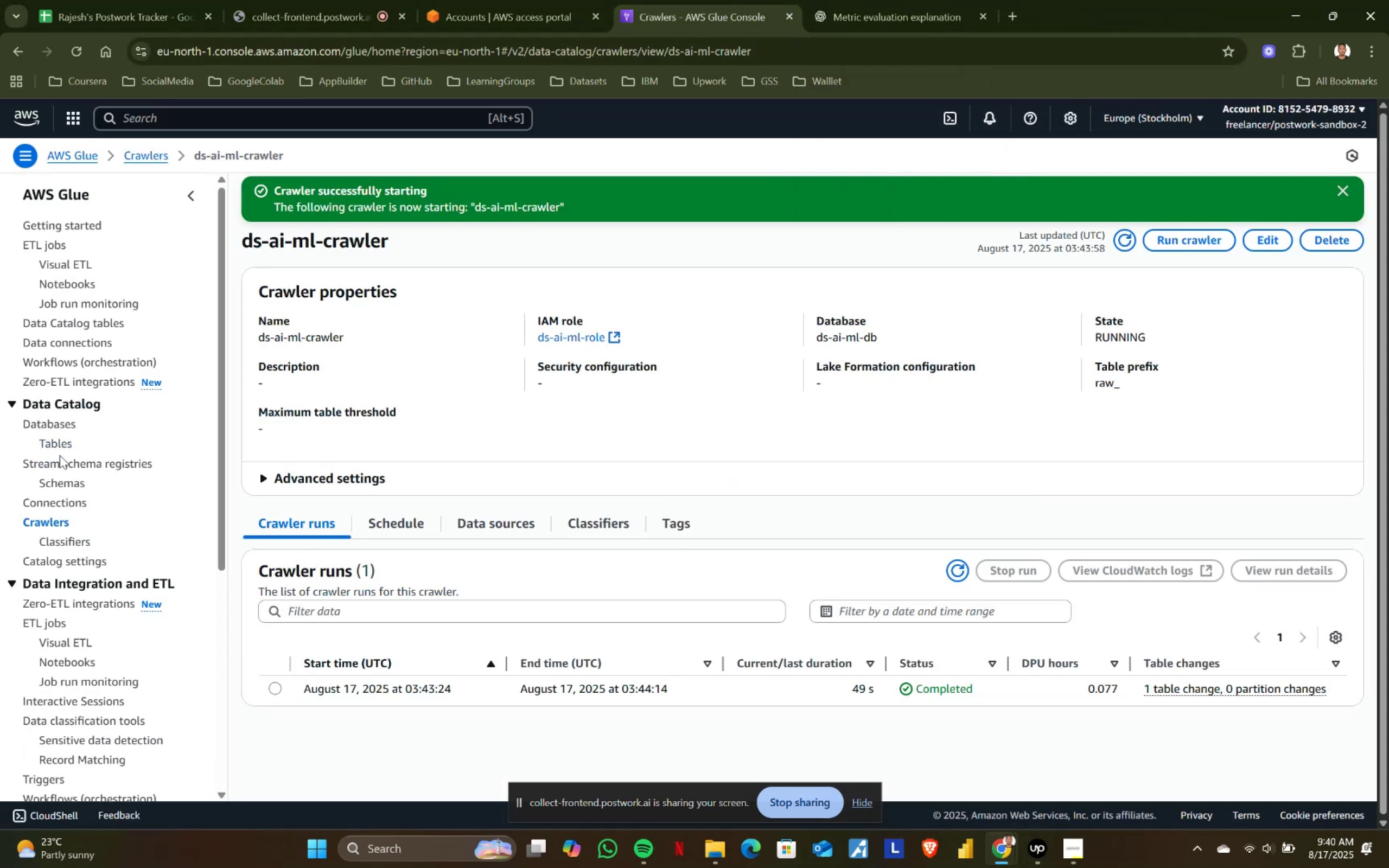 
left_click([59, 438])
 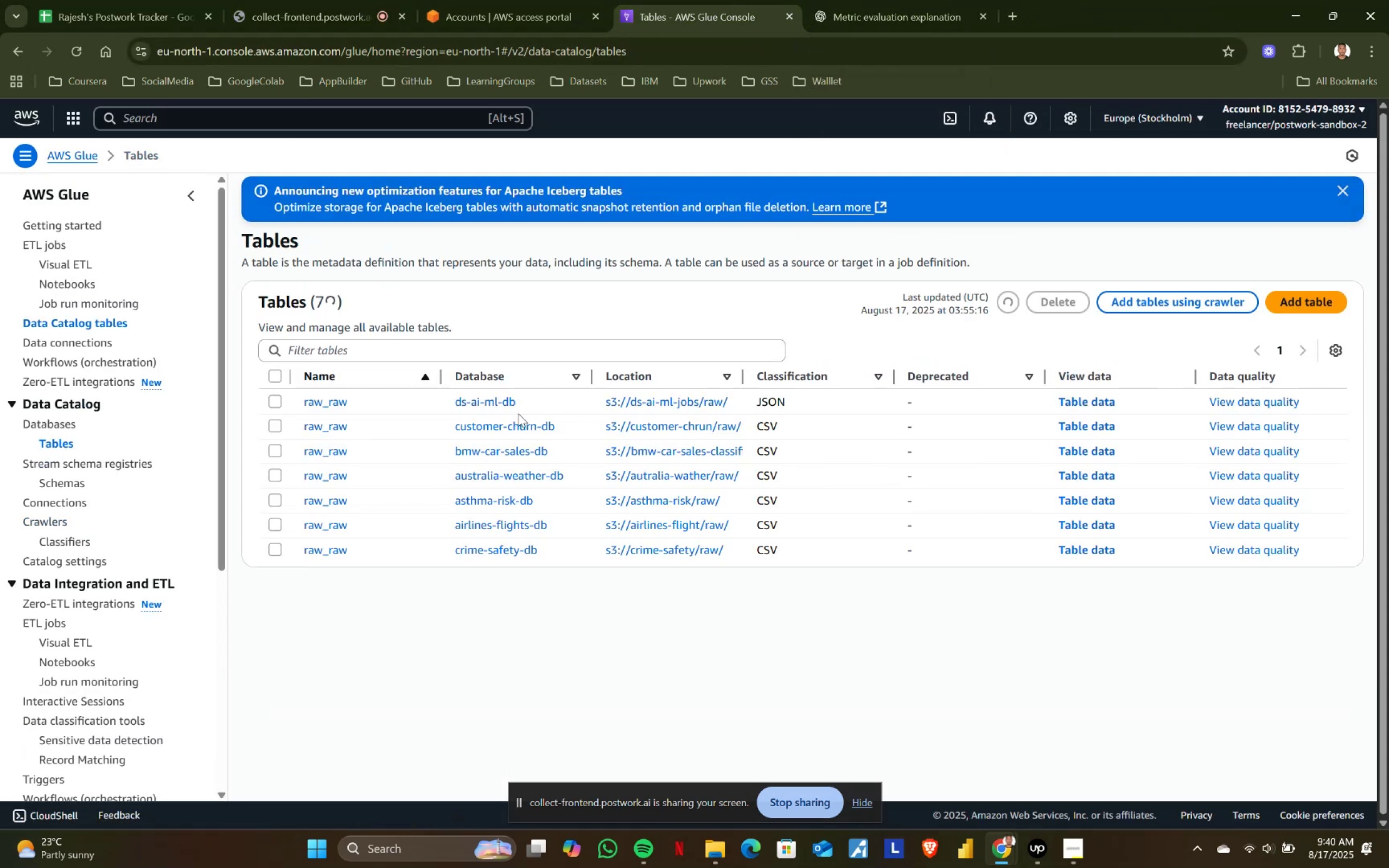 
left_click([475, 405])
 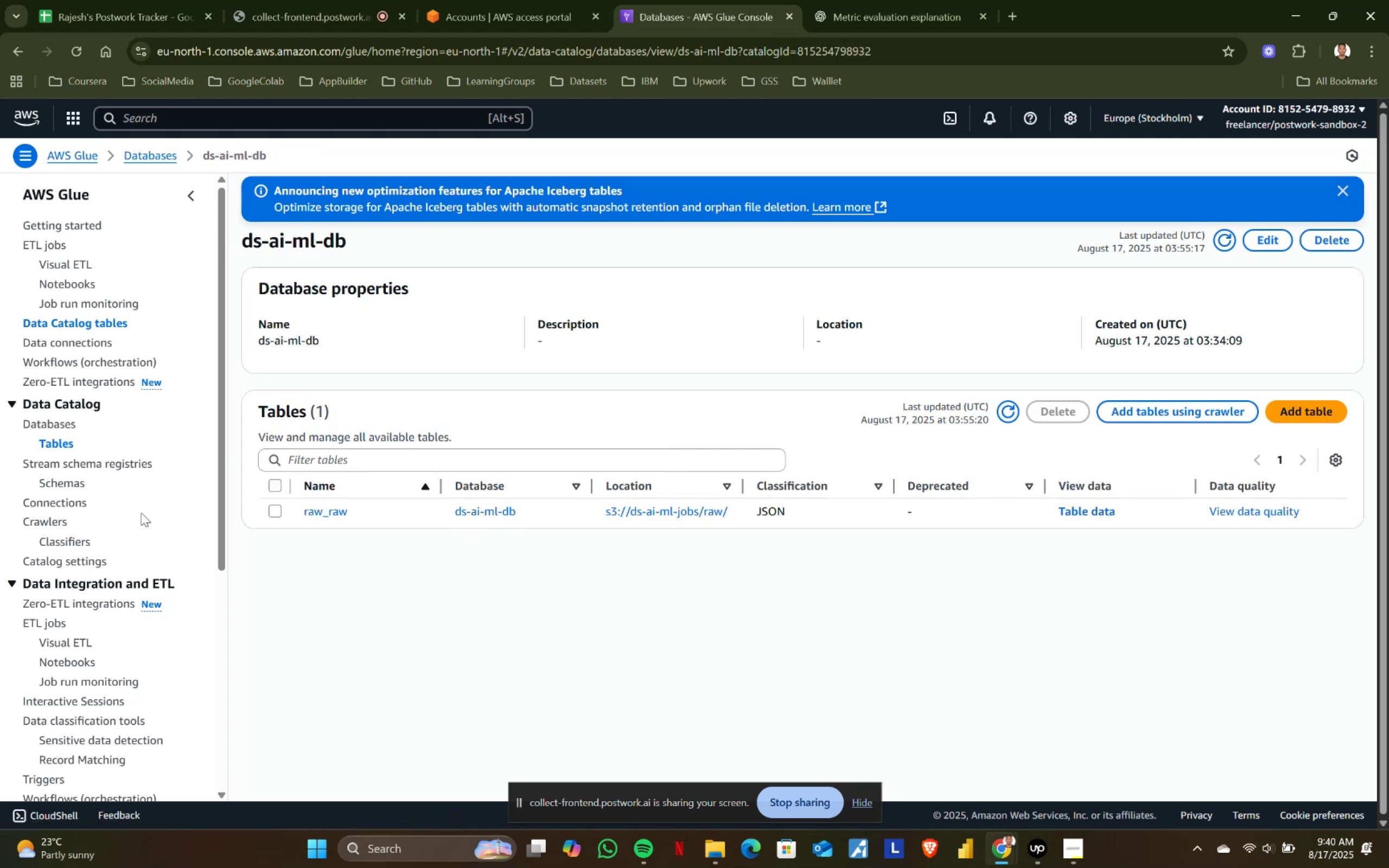 
wait(6.54)
 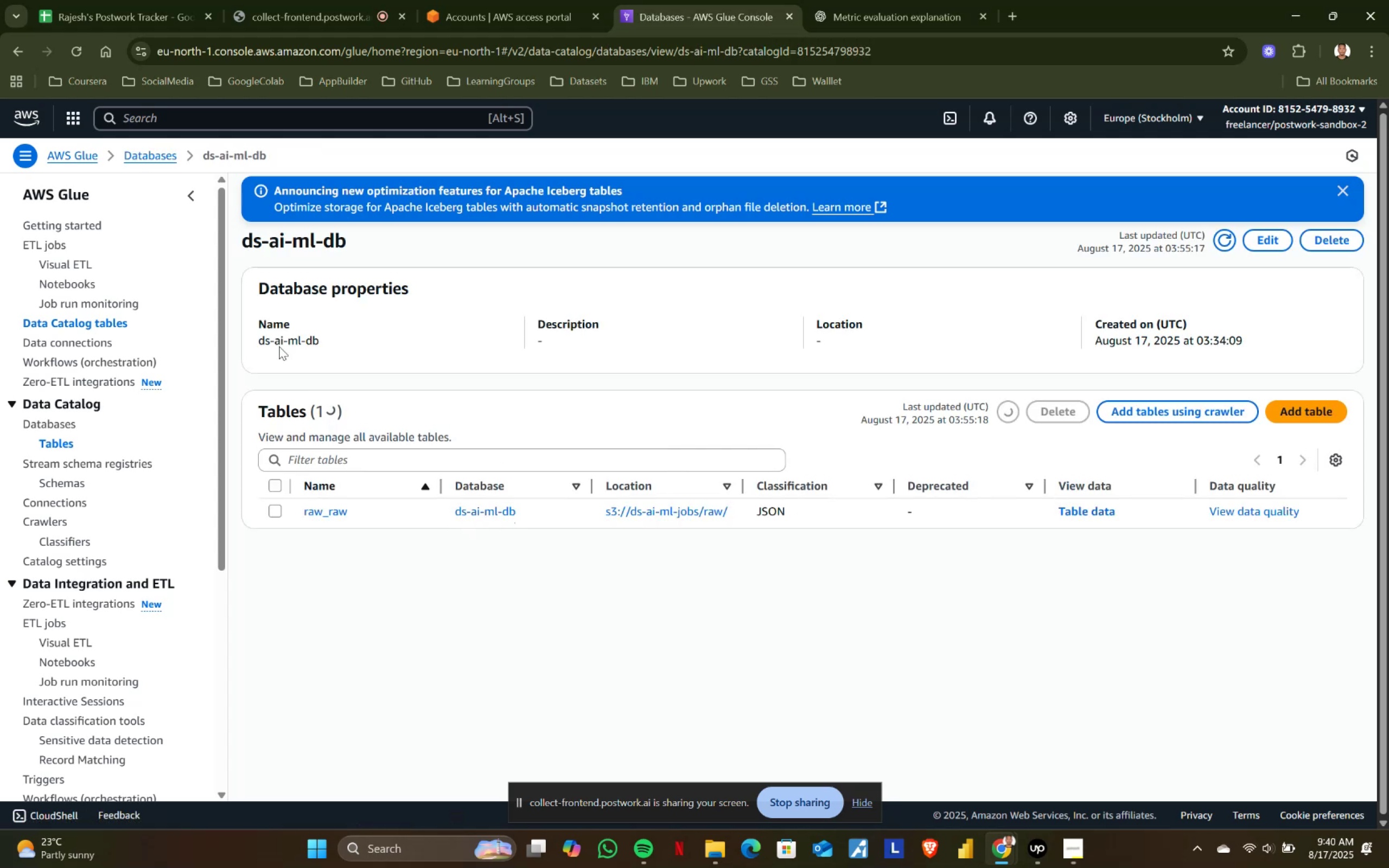 
scroll: coordinate [71, 405], scroll_direction: up, amount: 3.0
 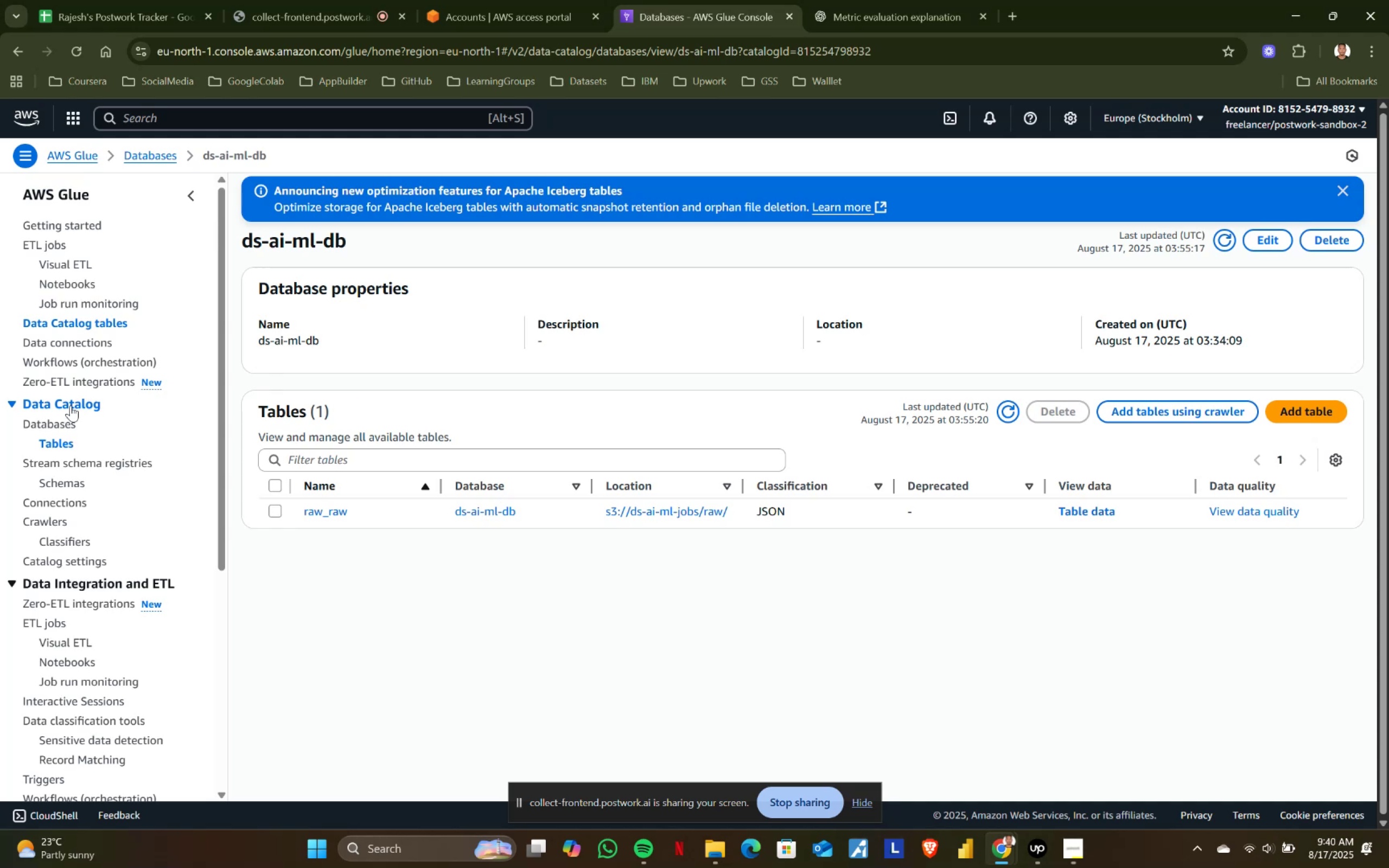 
left_click([58, 264])
 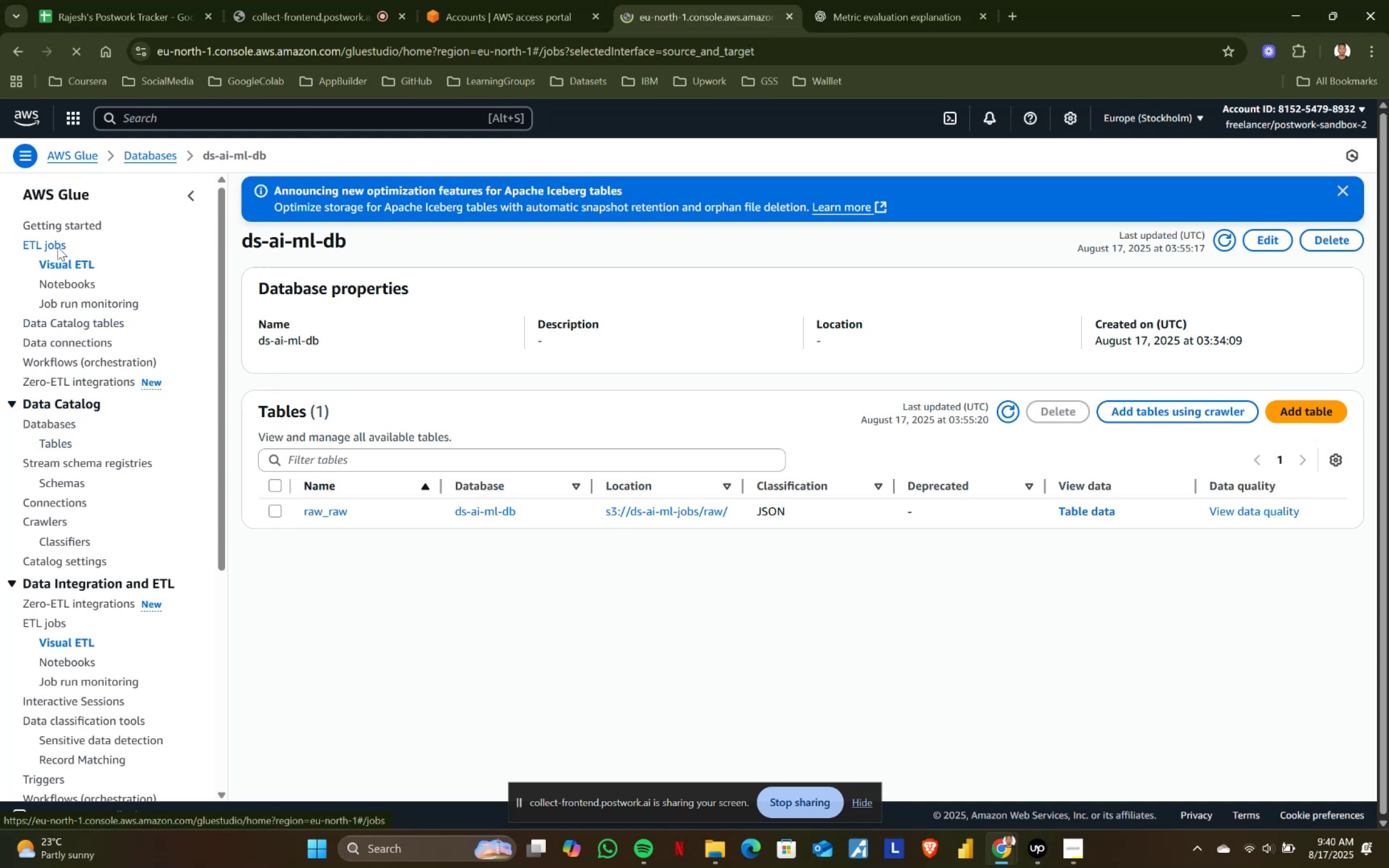 
left_click([58, 247])
 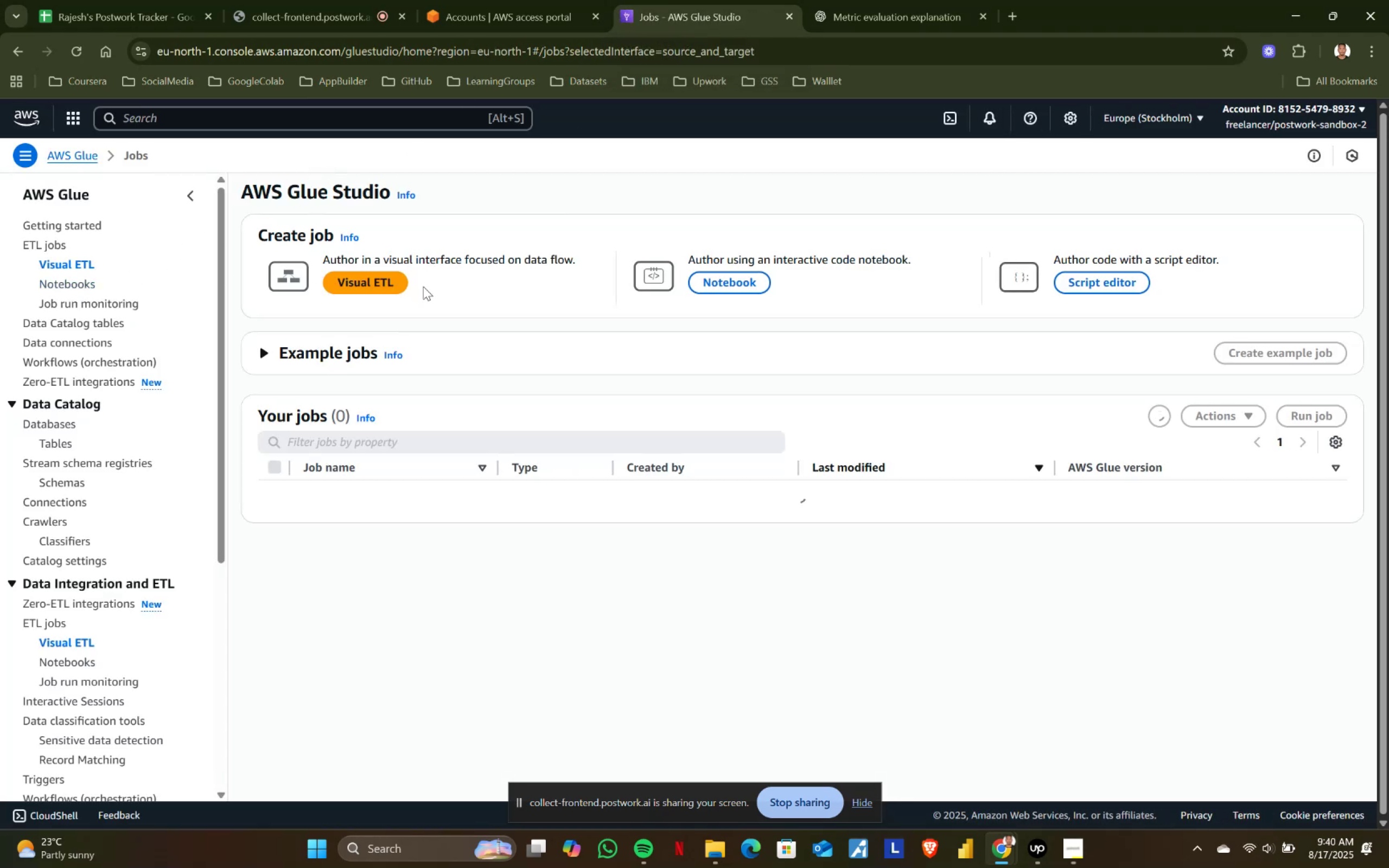 
wait(6.01)
 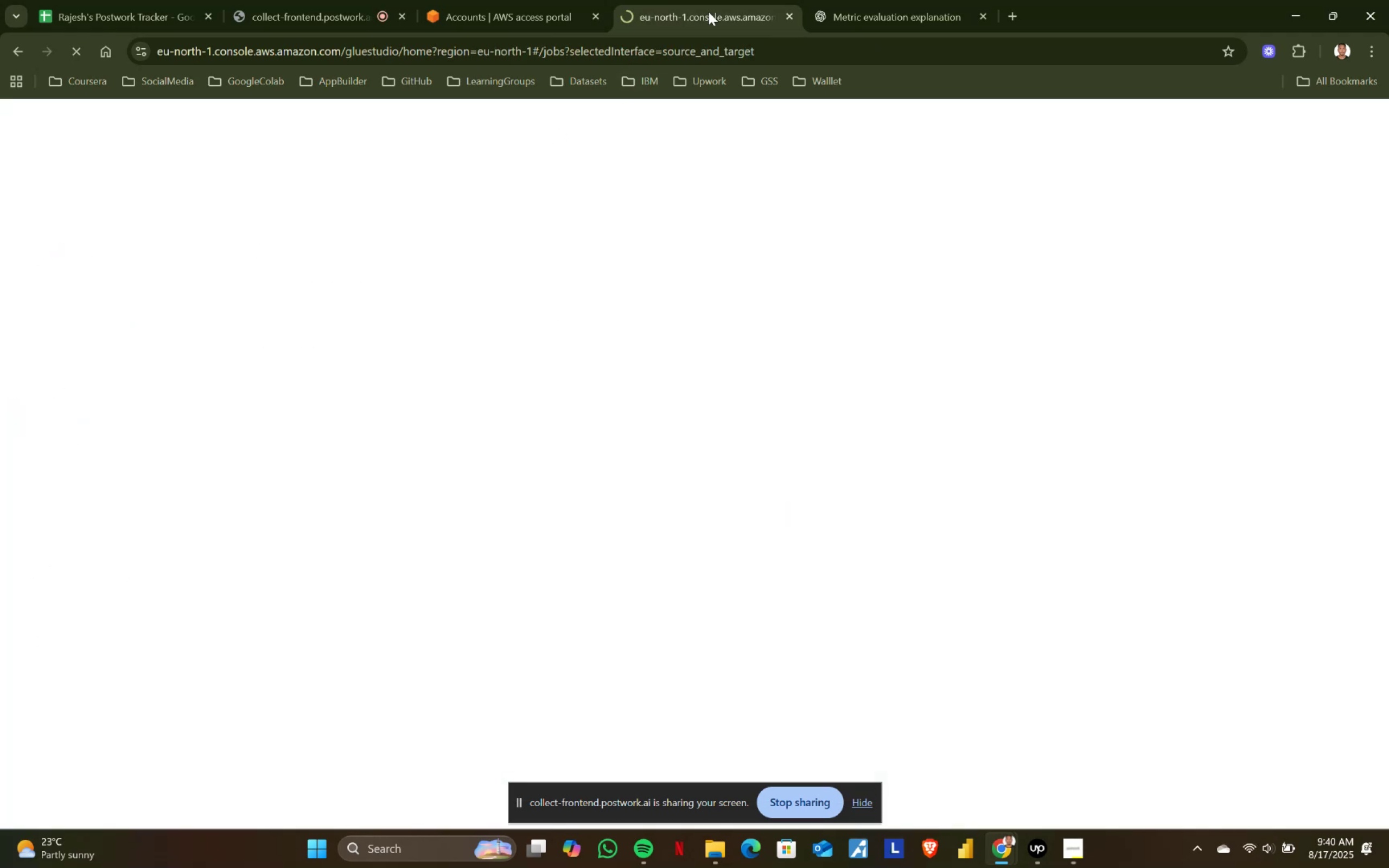 
left_click([366, 283])
 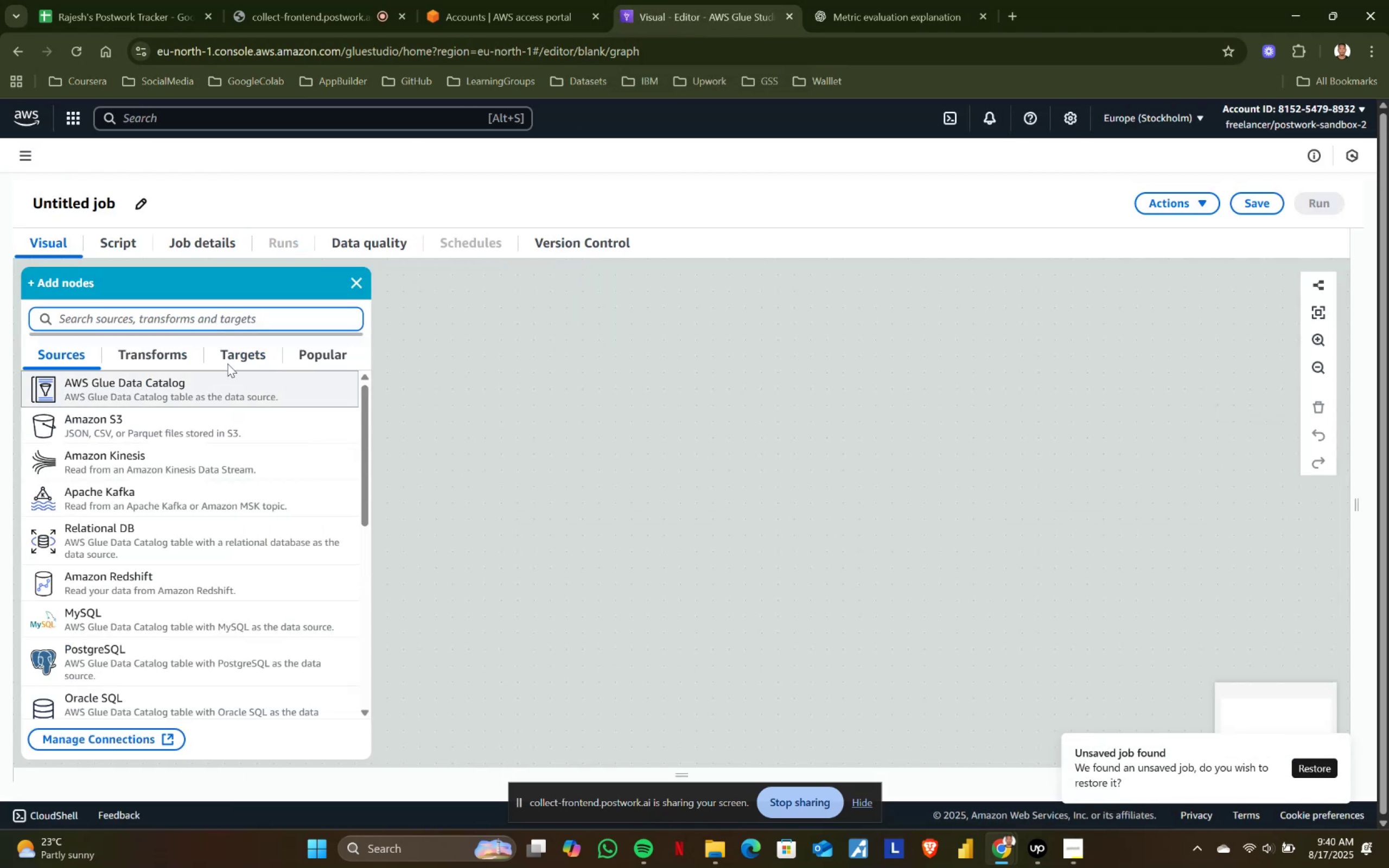 
left_click([114, 373])
 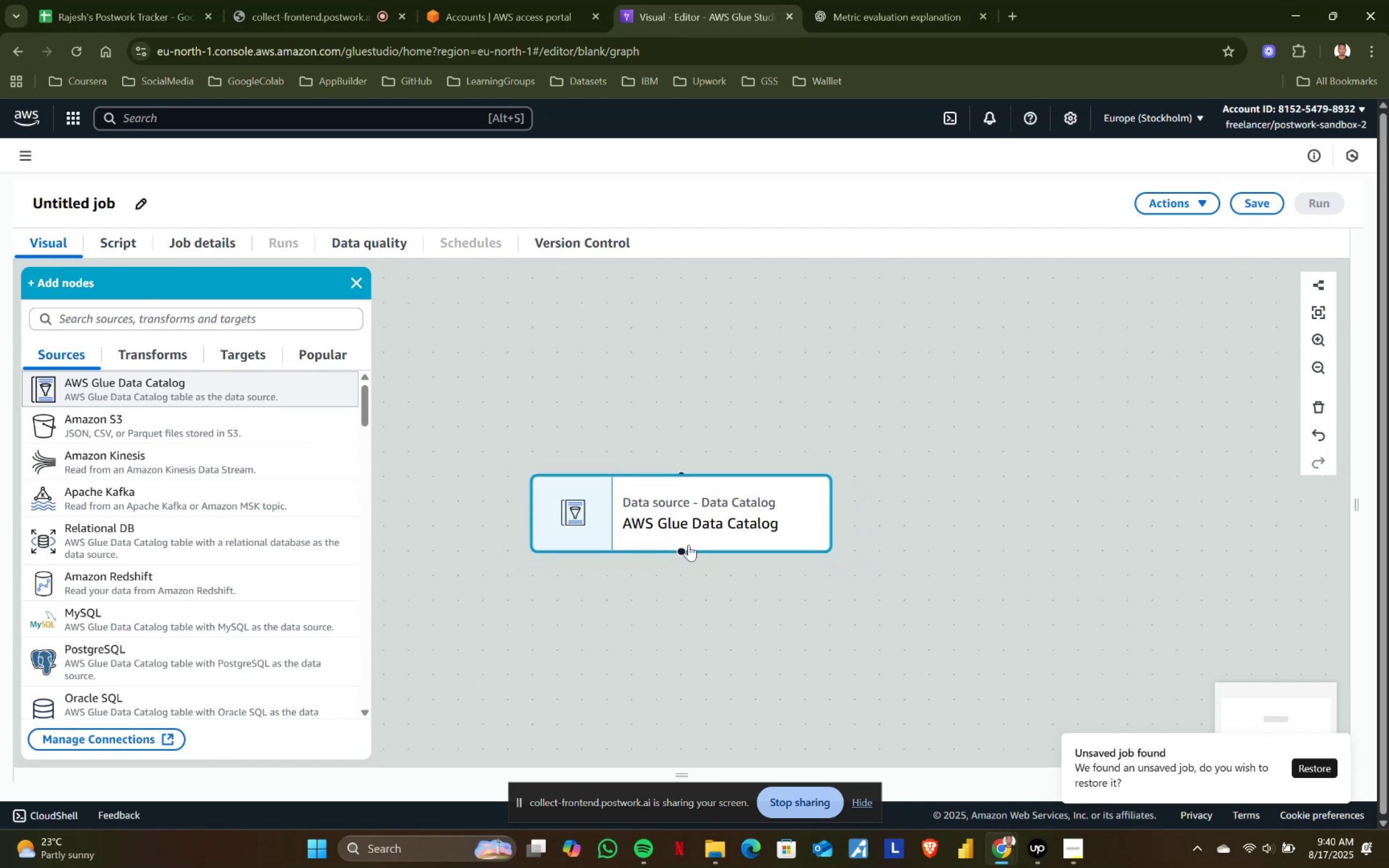 
left_click([679, 518])
 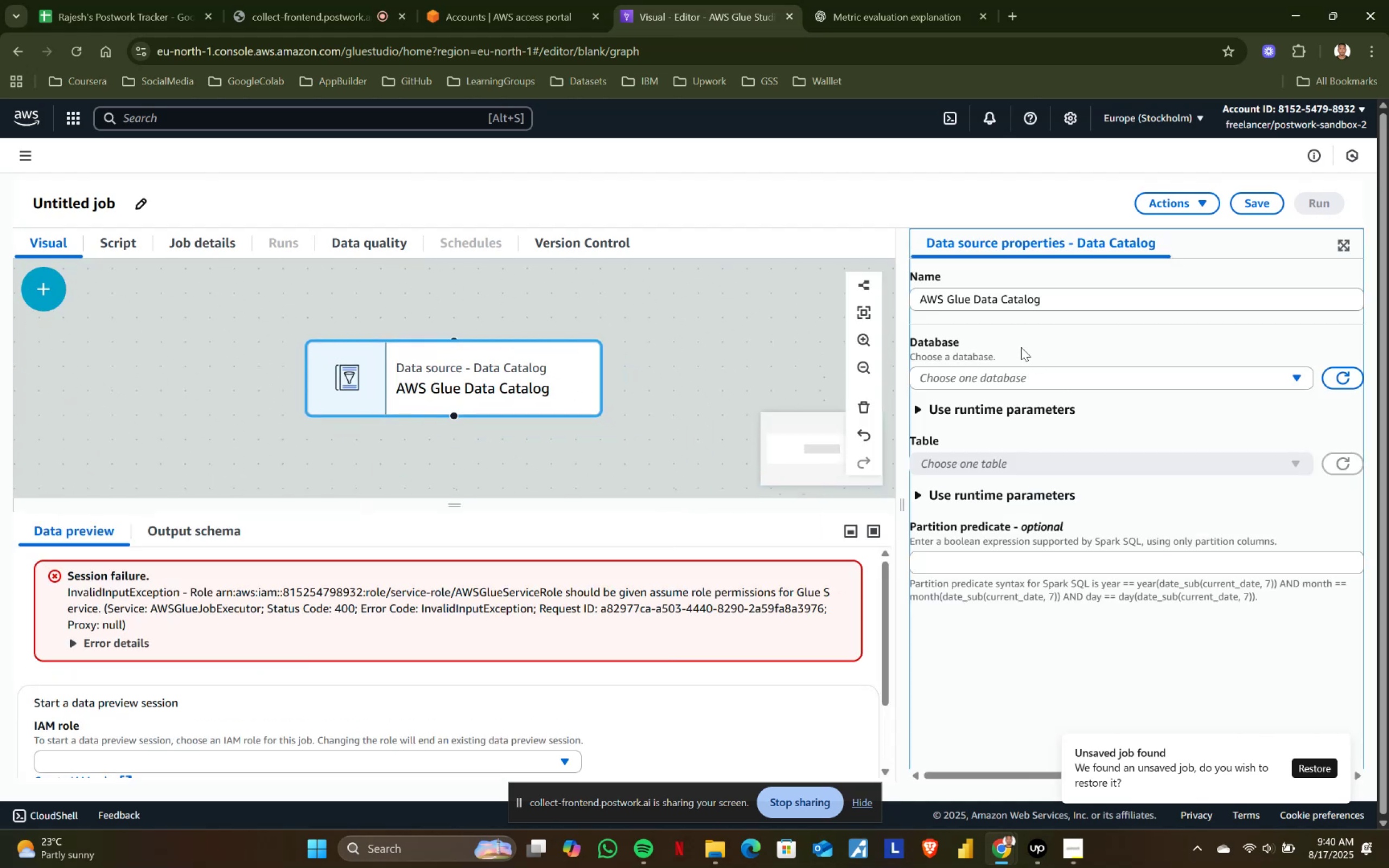 
left_click([977, 377])
 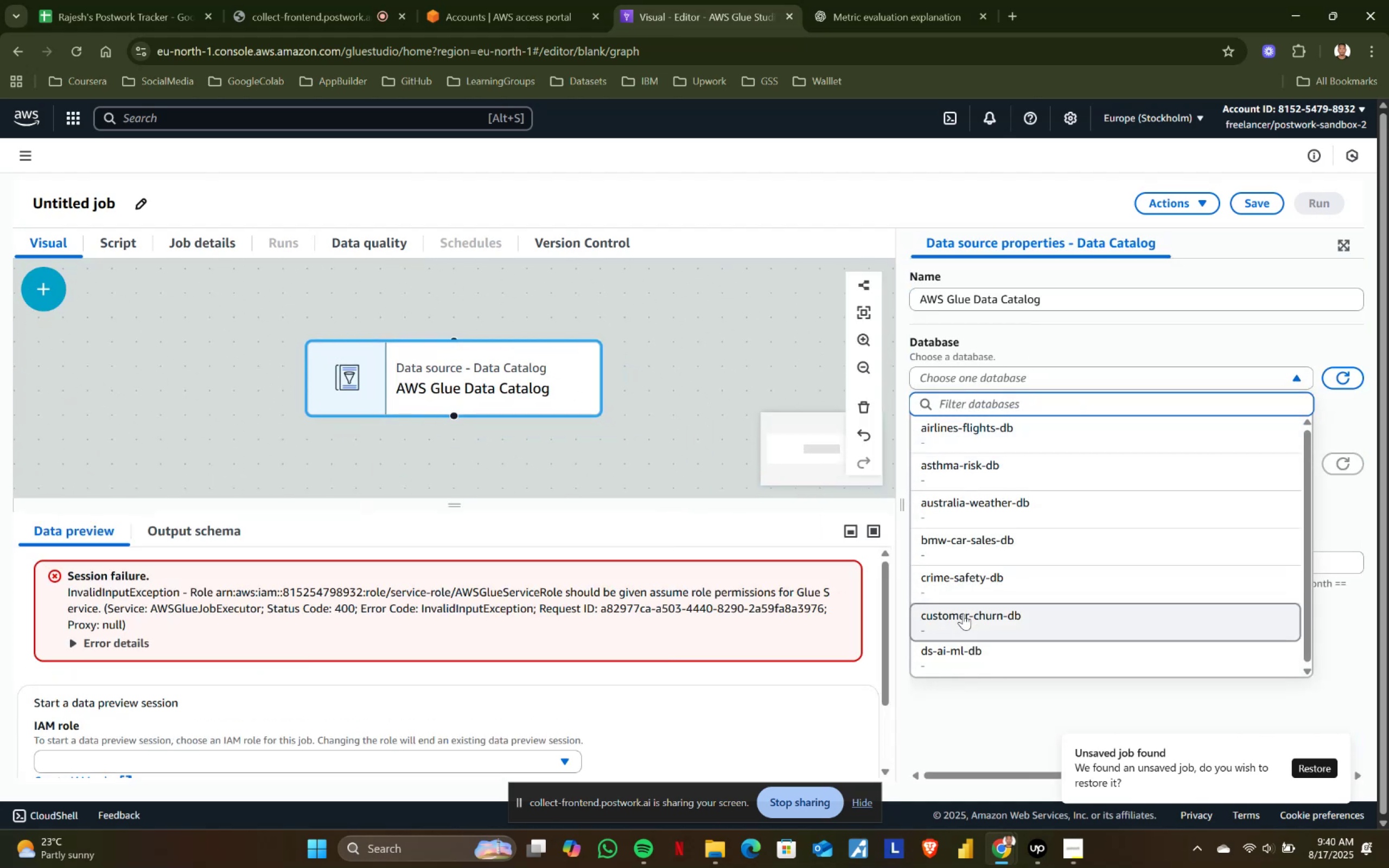 
left_click([960, 652])
 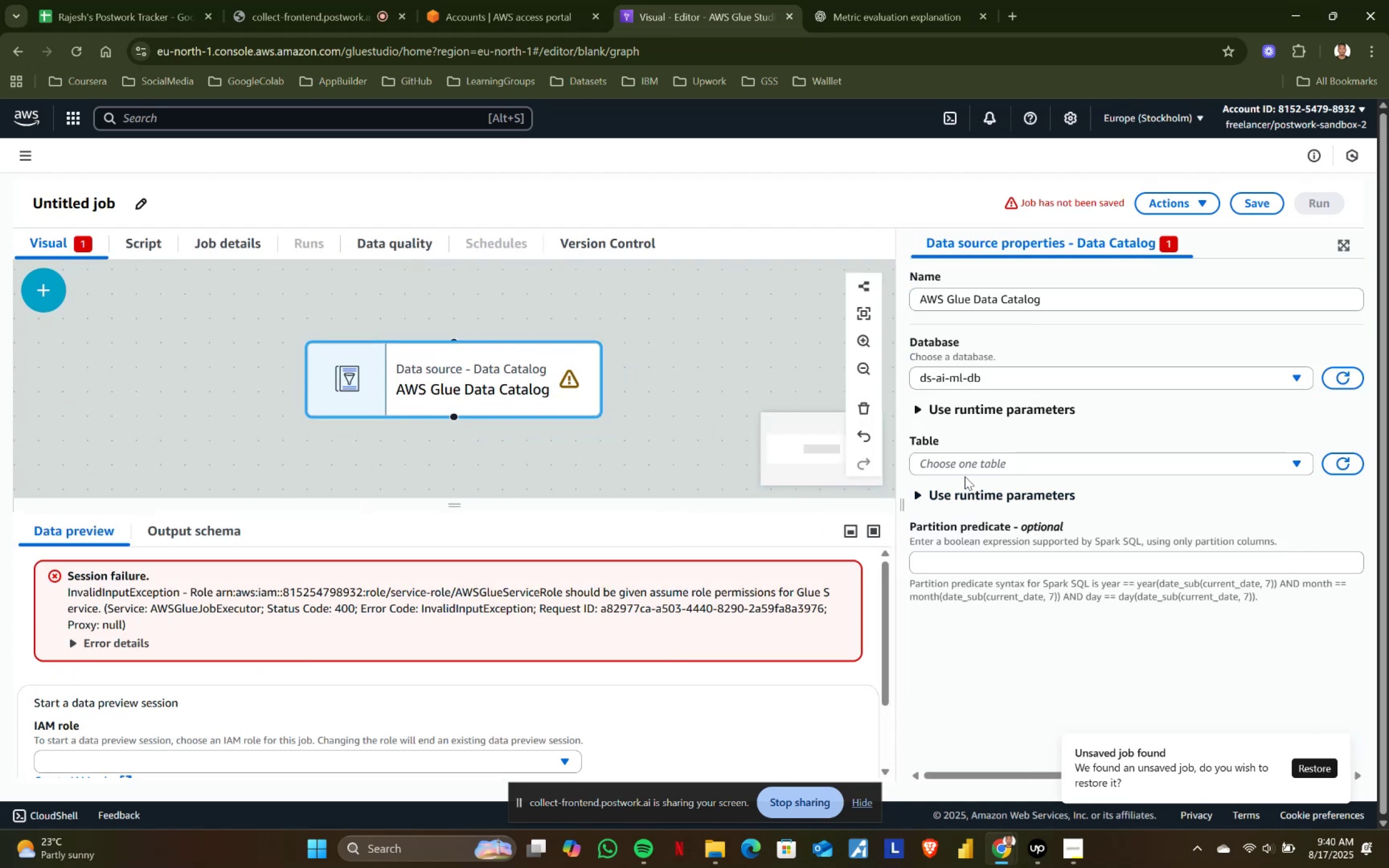 
double_click([969, 465])
 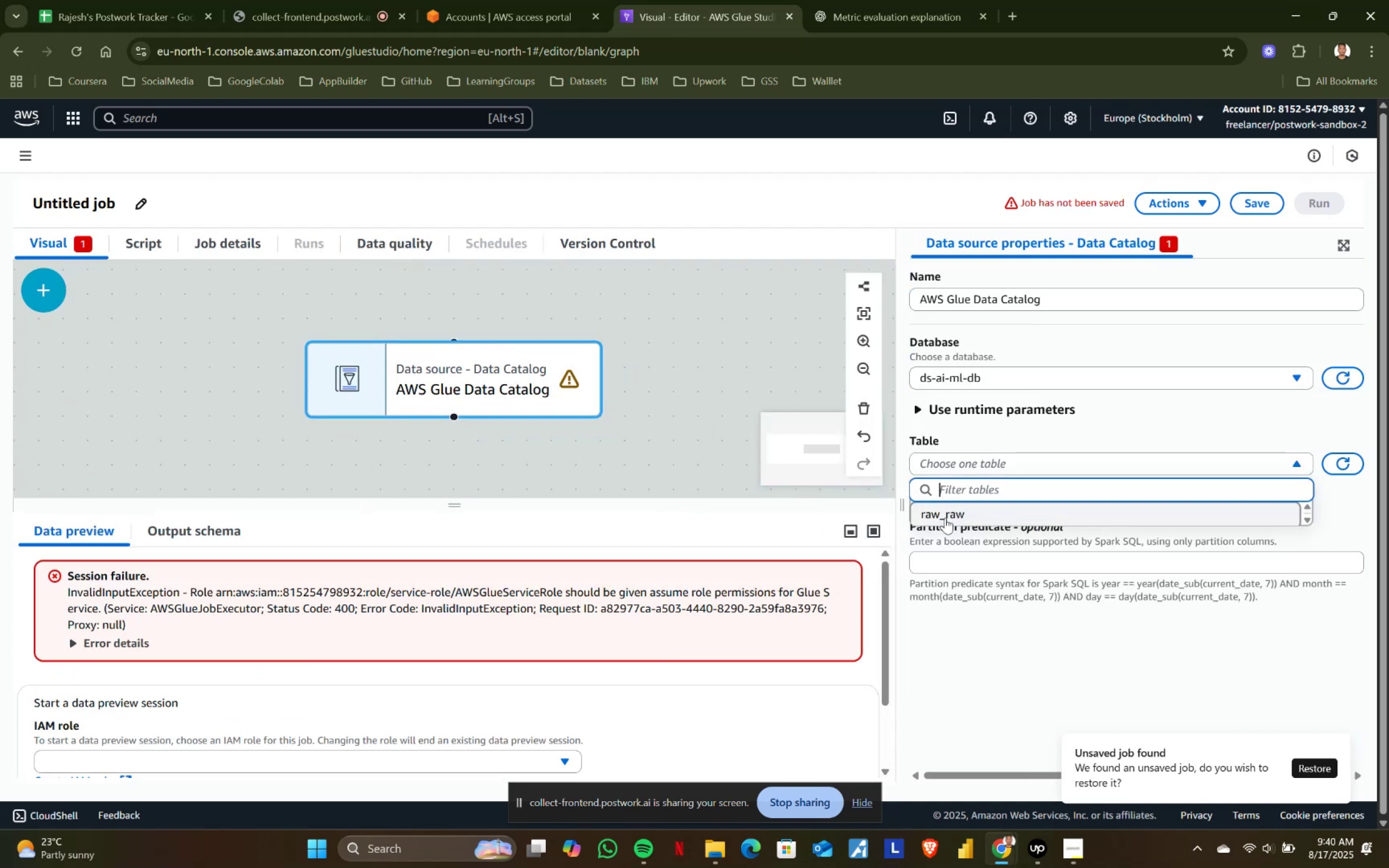 
left_click([943, 520])
 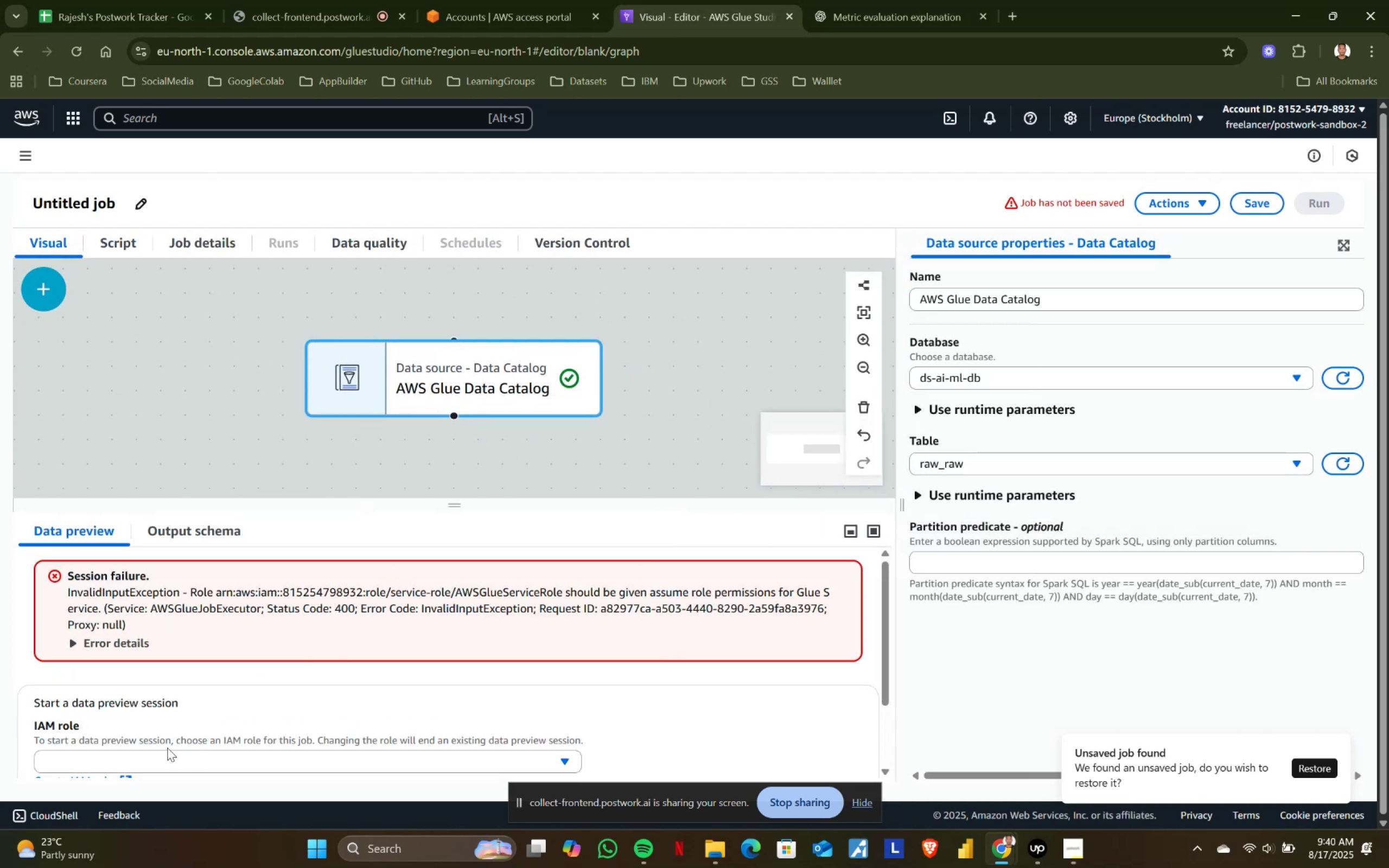 
left_click([145, 757])
 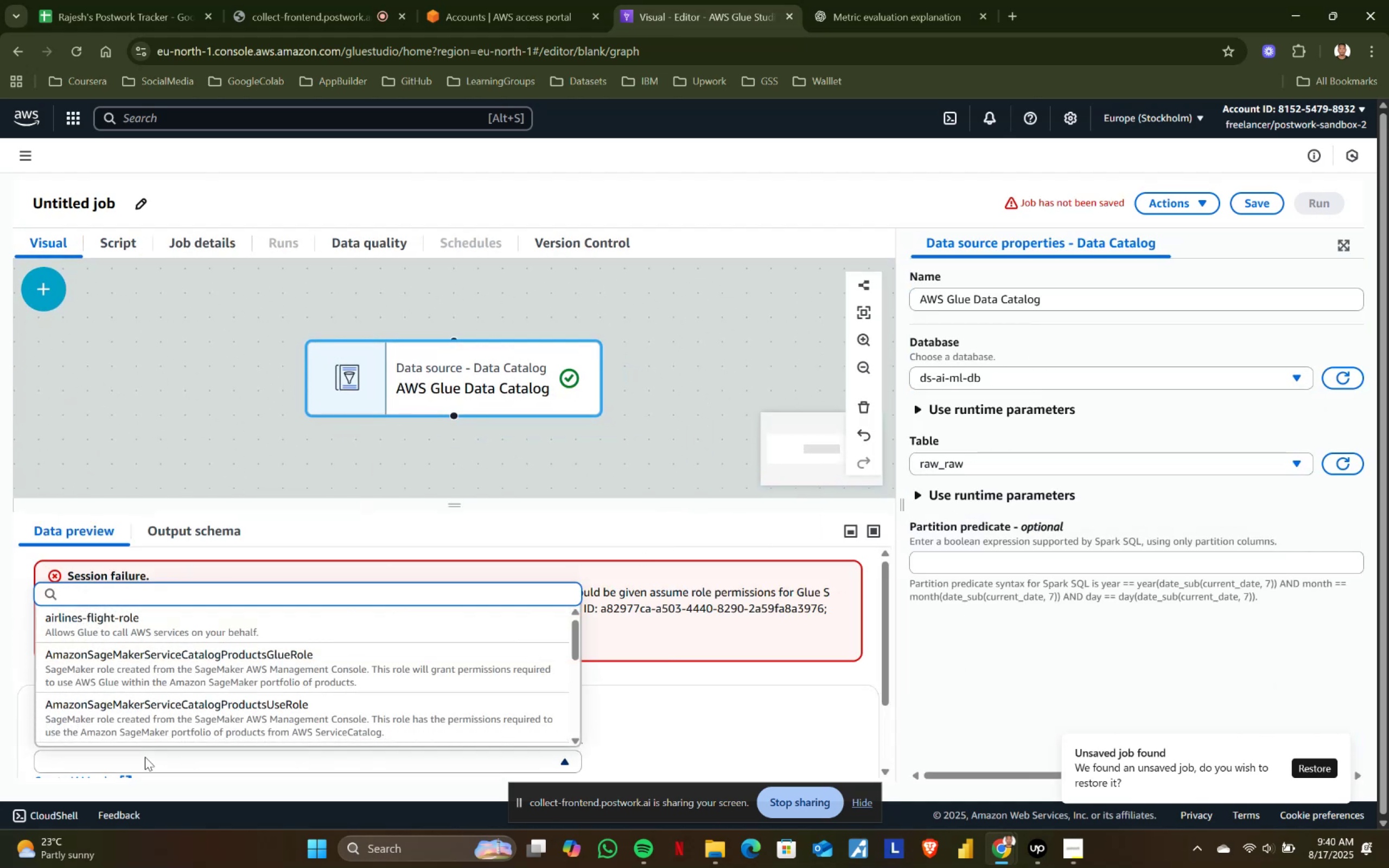 
type(ds)
 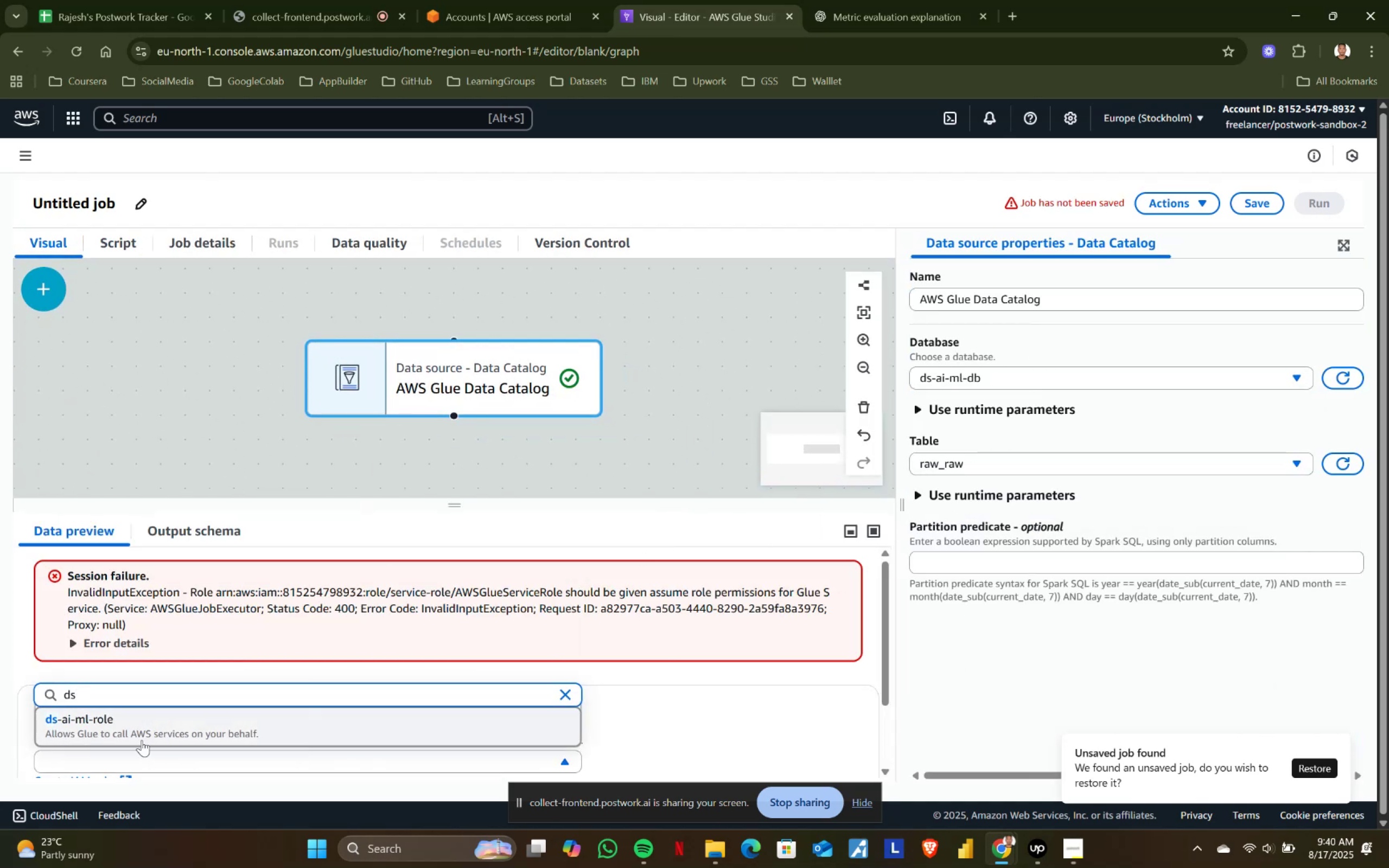 
left_click([138, 730])
 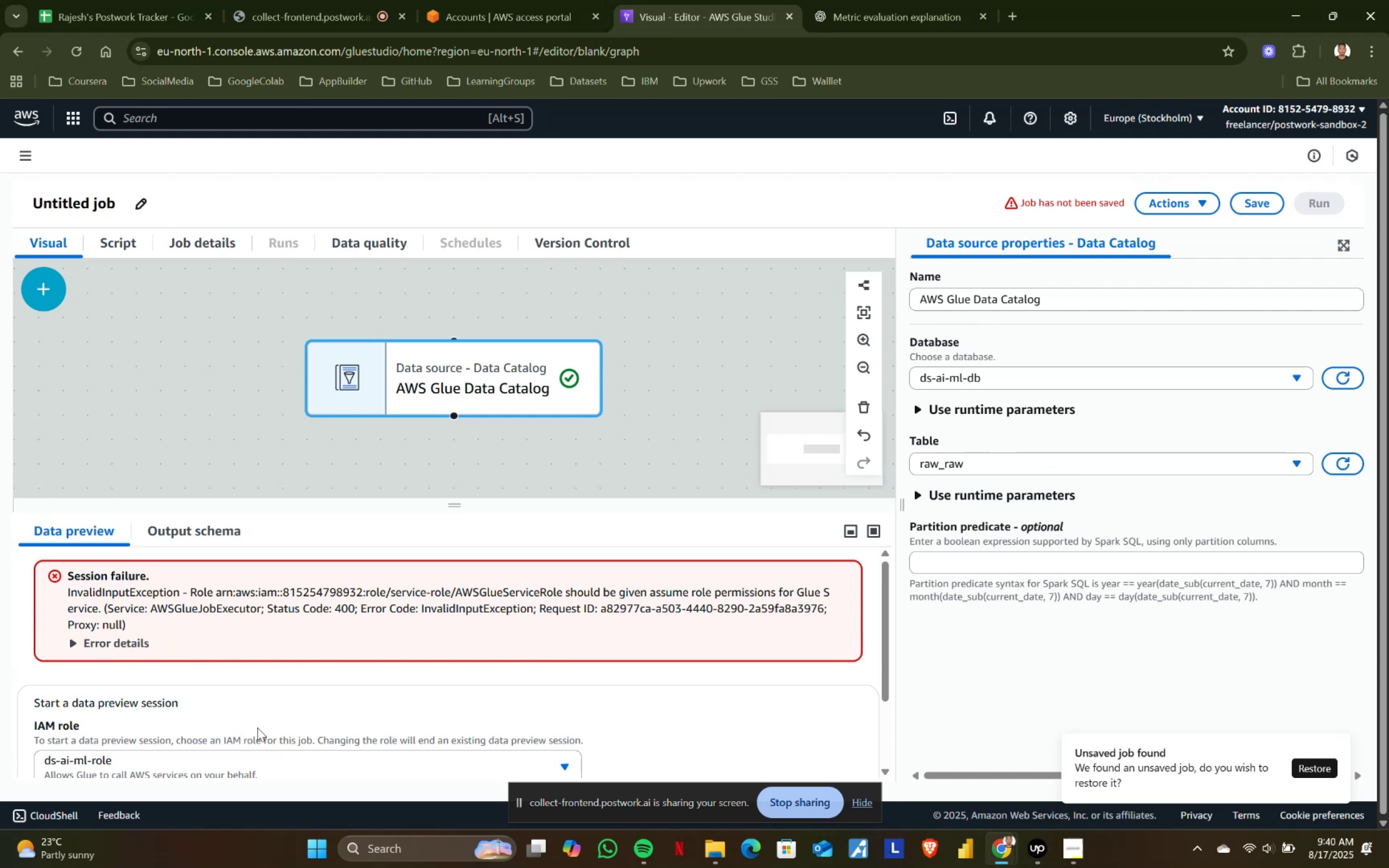 
scroll: coordinate [481, 714], scroll_direction: down, amount: 2.0
 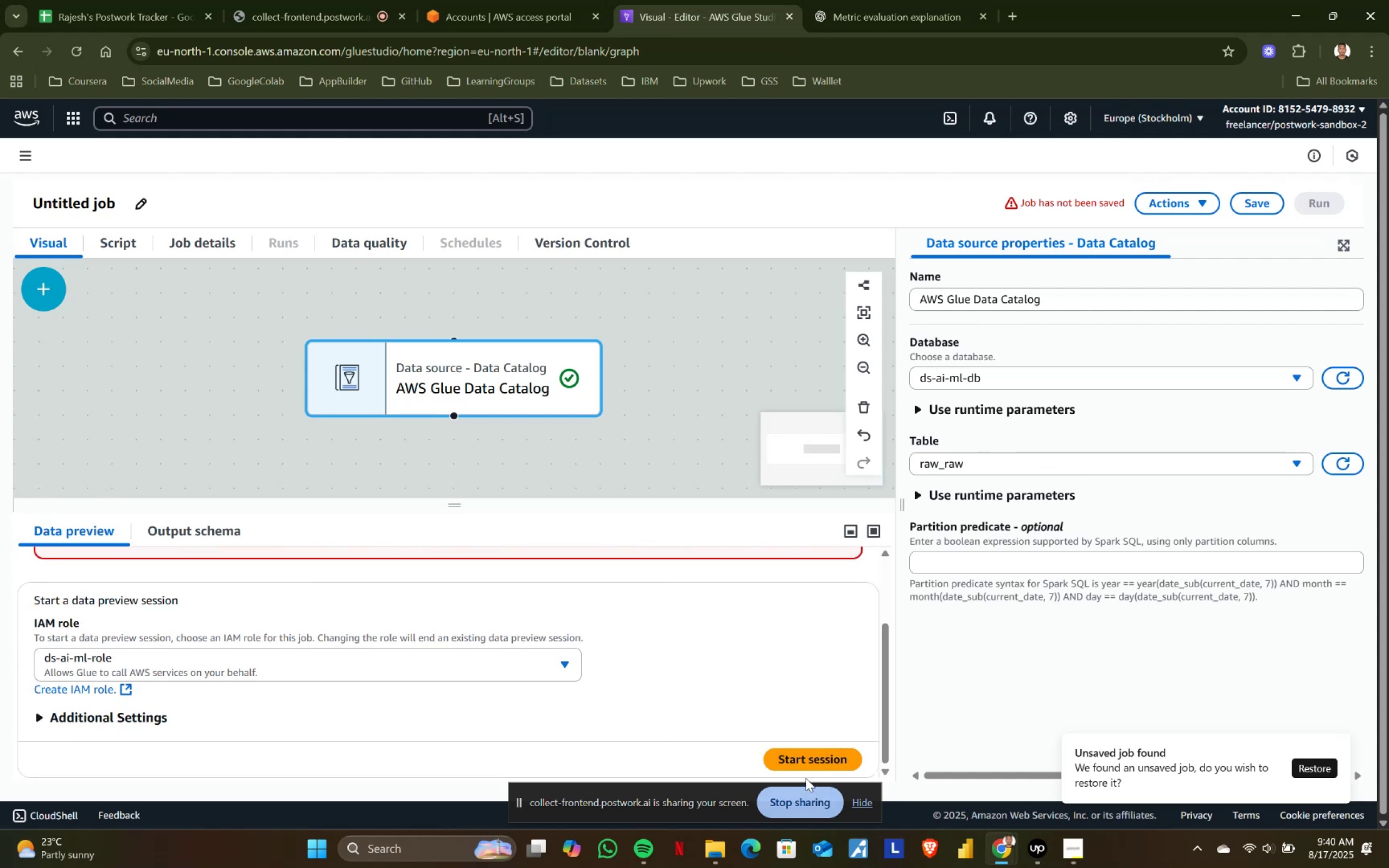 
left_click([815, 767])
 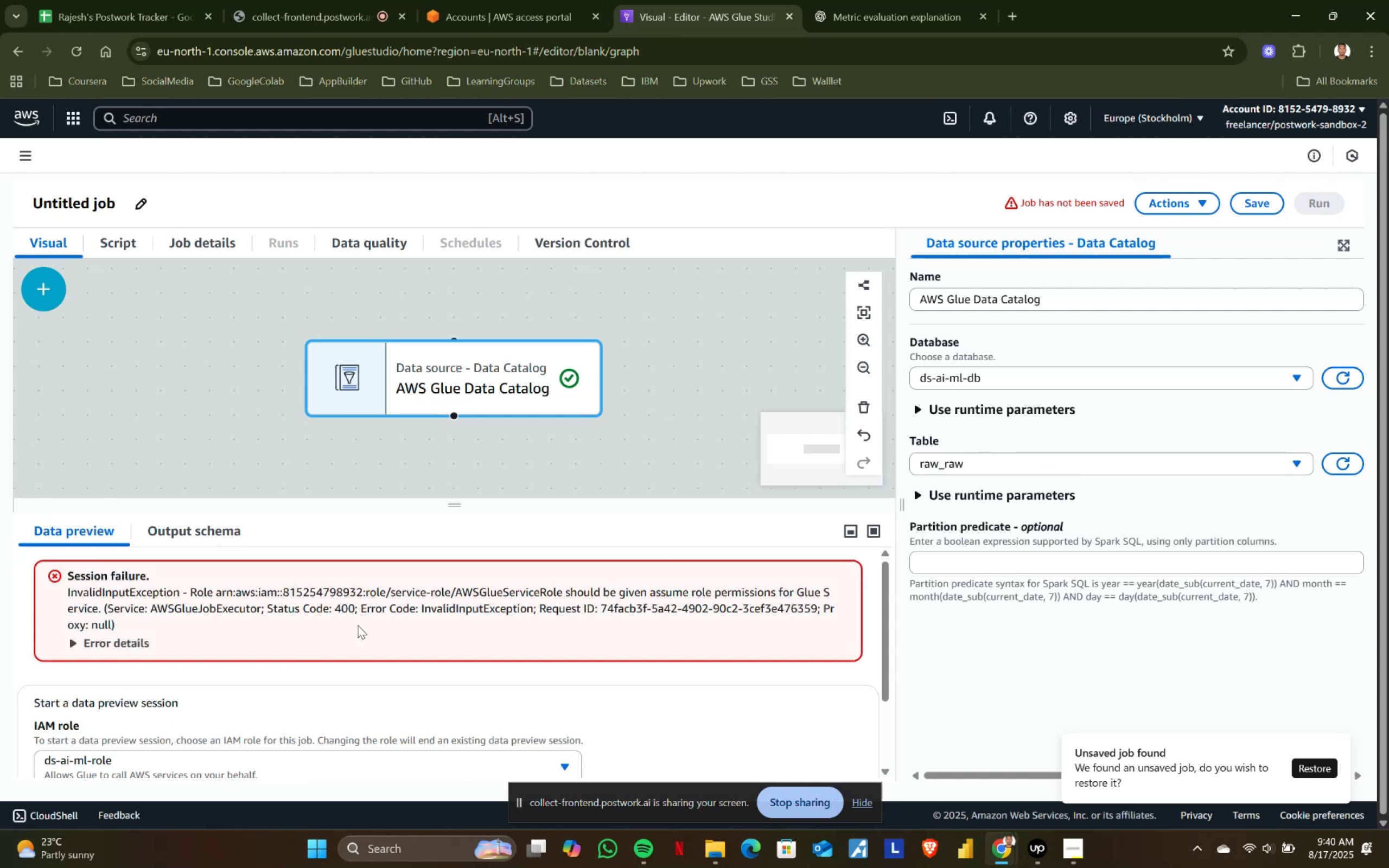 
scroll: coordinate [411, 647], scroll_direction: down, amount: 3.0
 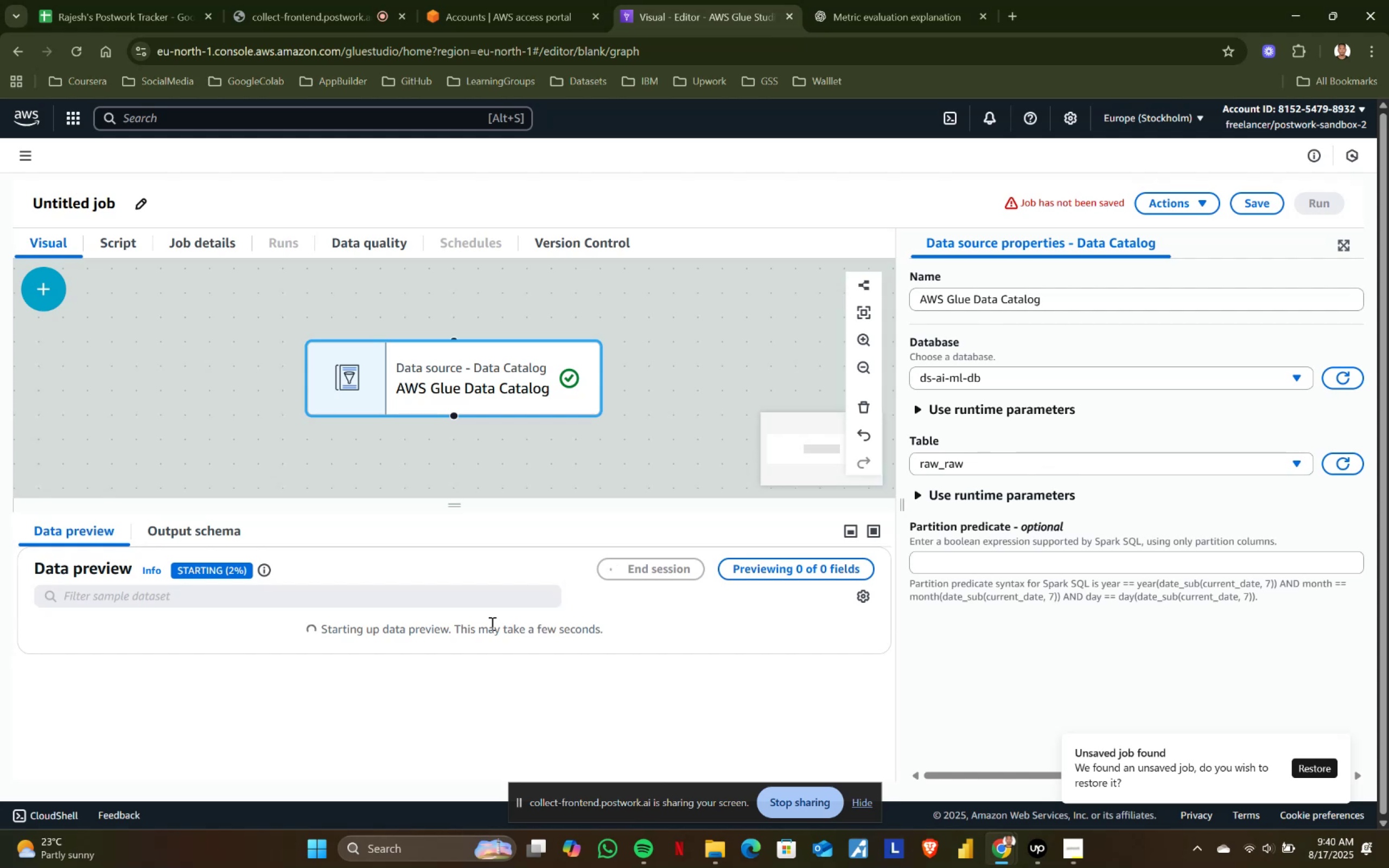 
wait(14.53)
 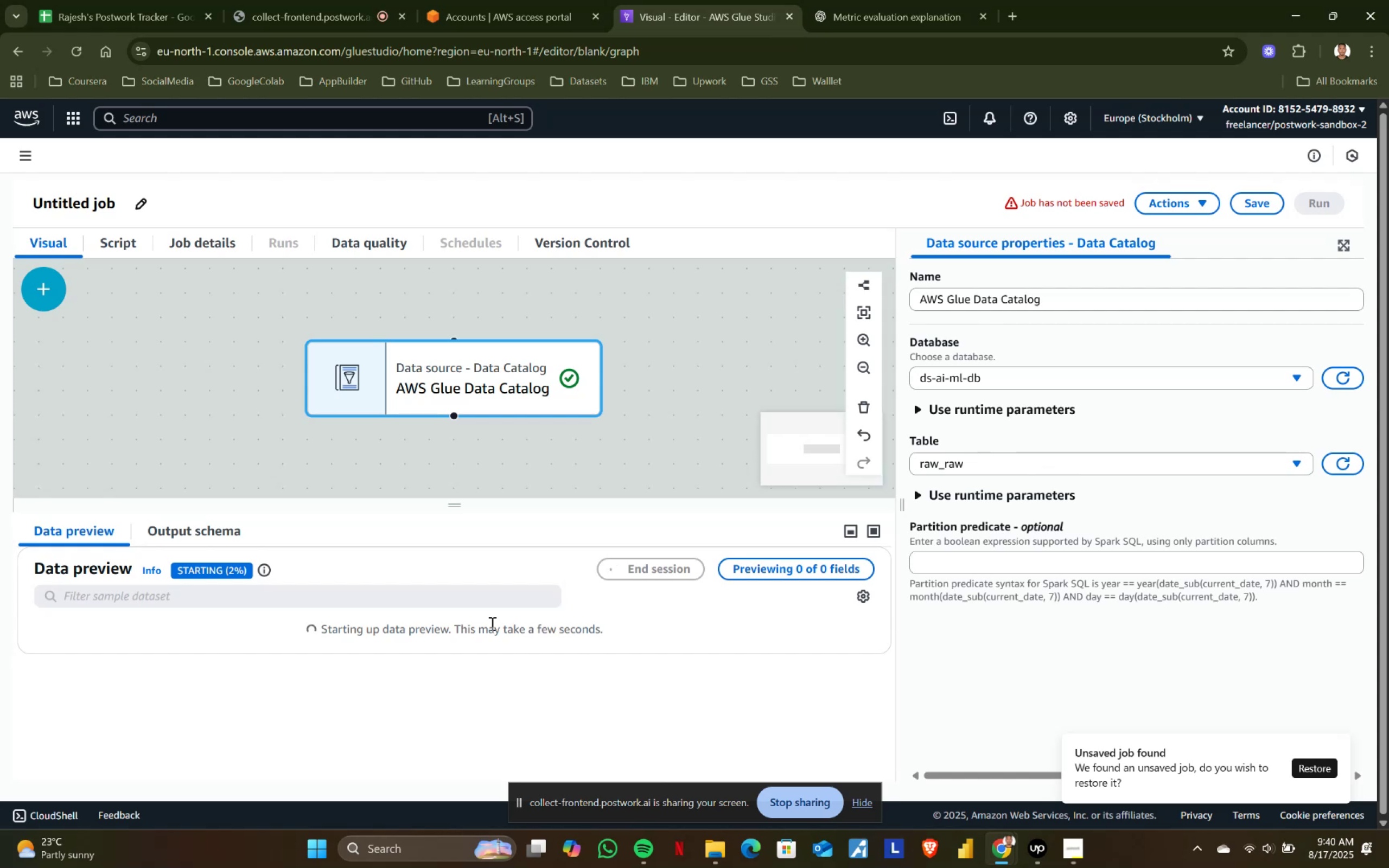 
left_click_drag(start_coordinate=[315, 625], to_coordinate=[616, 628])
 